 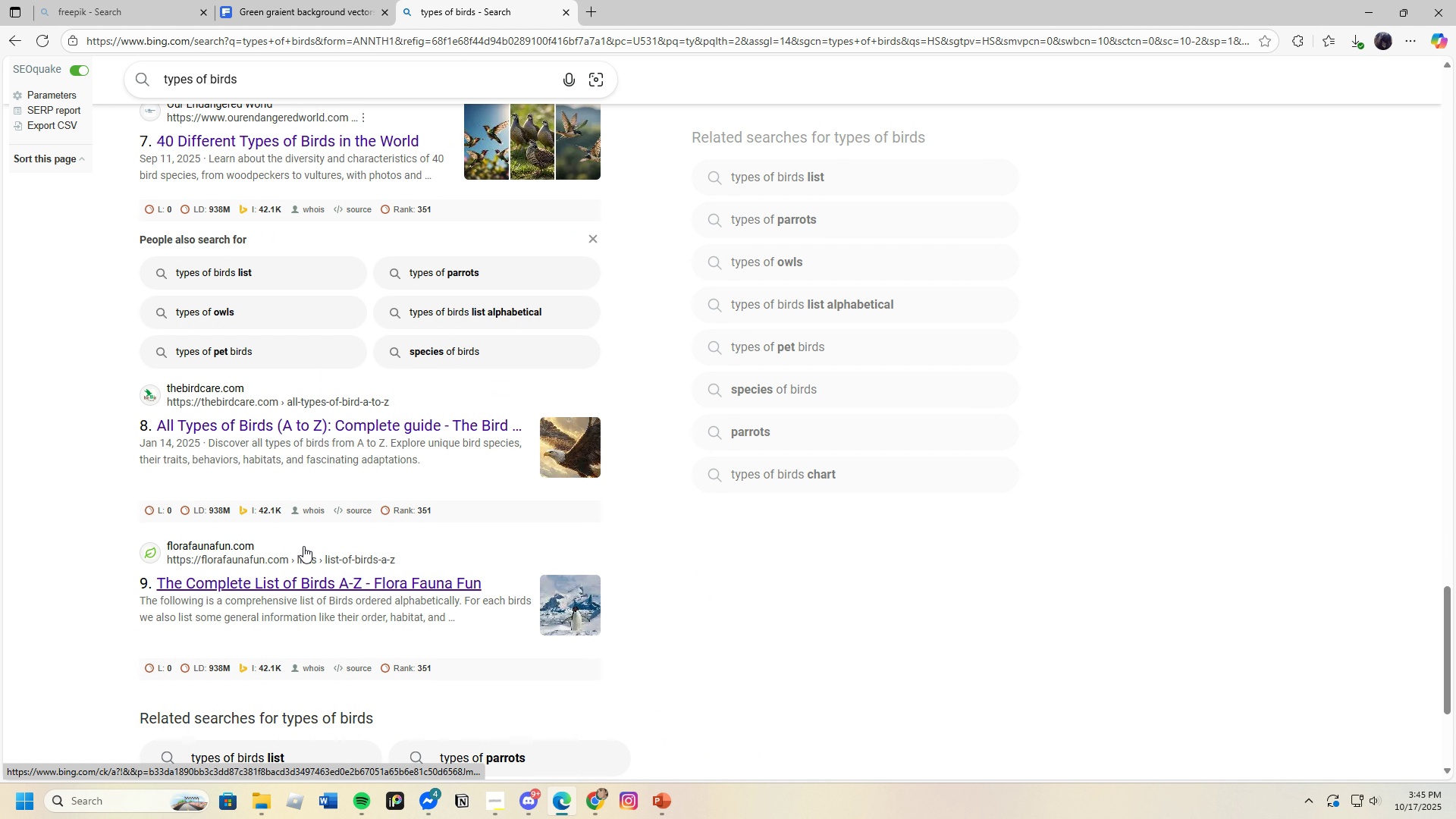 
left_click([315, 417])
 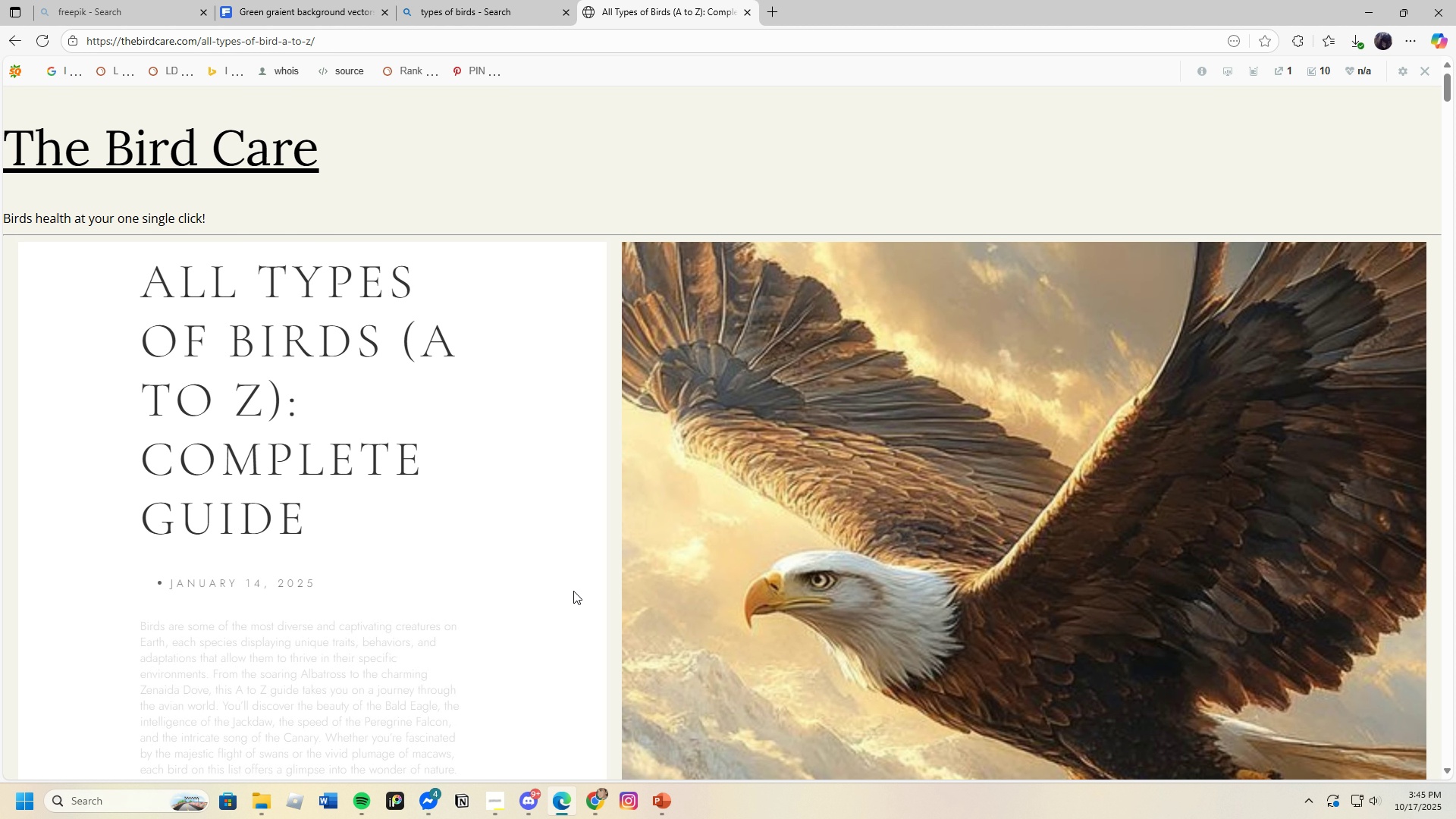 
scroll: coordinate [565, 591], scroll_direction: down, amount: 43.0
 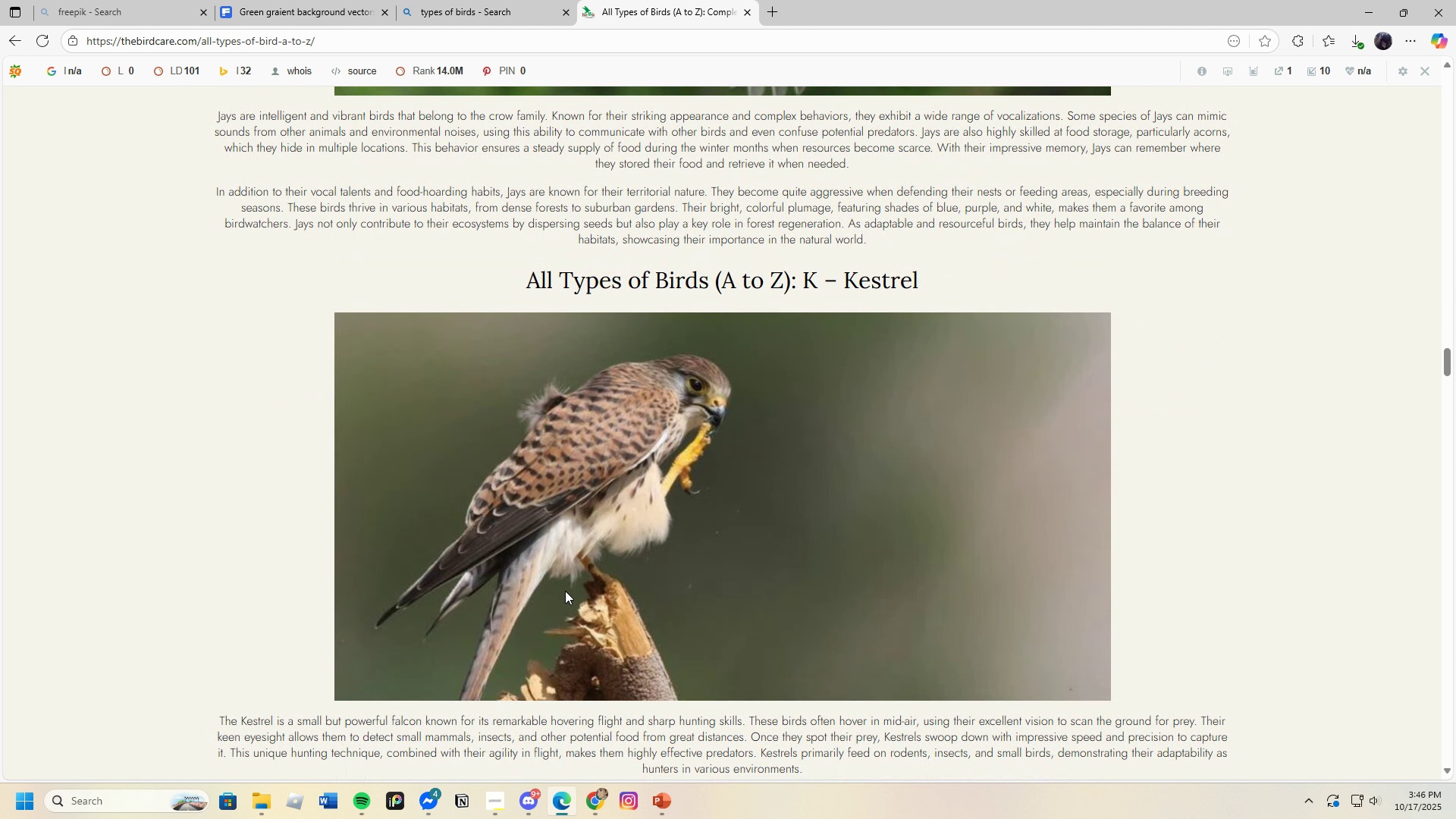 
scroll: coordinate [563, 592], scroll_direction: down, amount: 23.0
 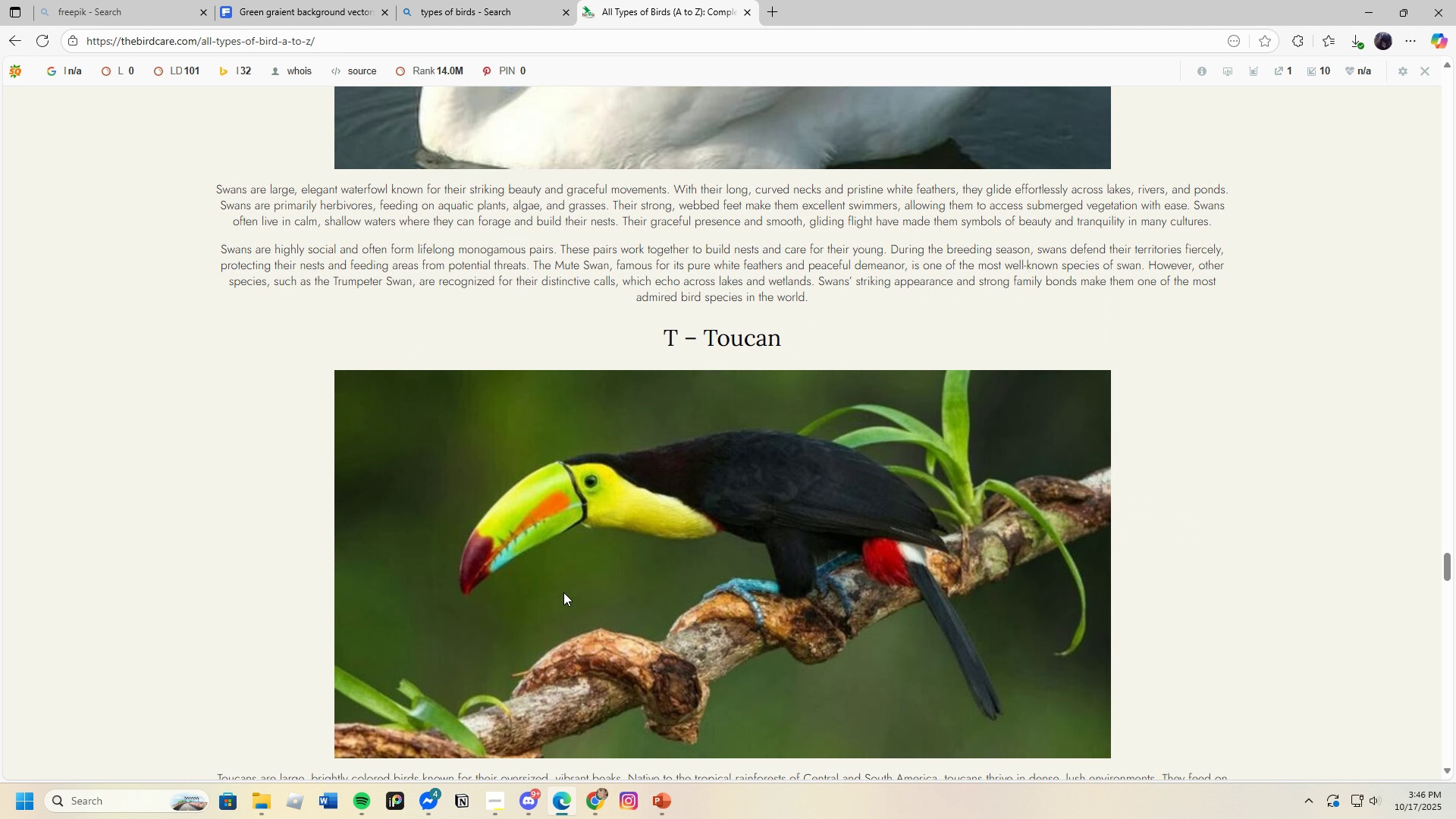 
left_click([14, 36])
 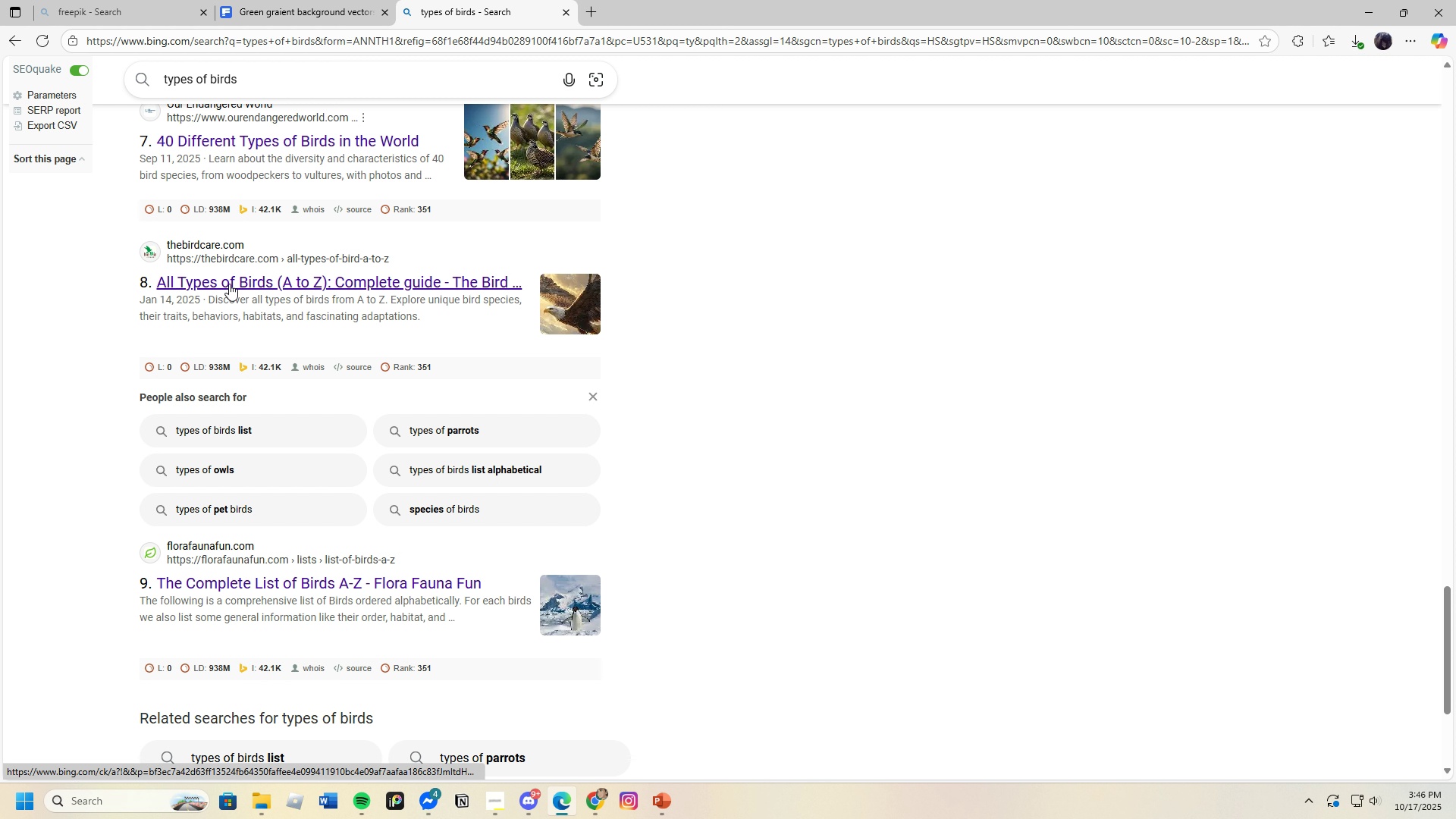 
scroll: coordinate [254, 378], scroll_direction: up, amount: 6.0
 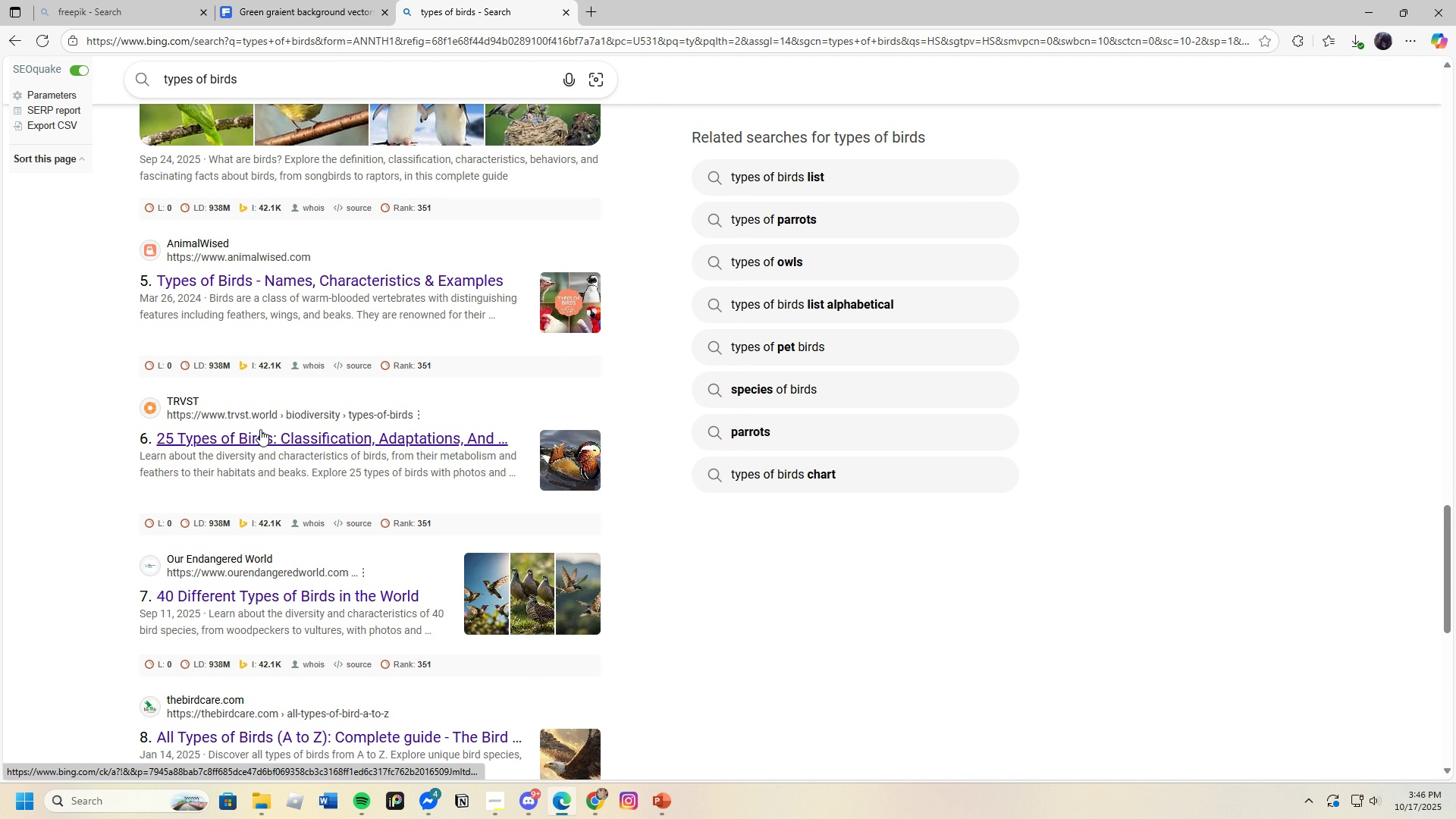 
left_click([260, 429])
 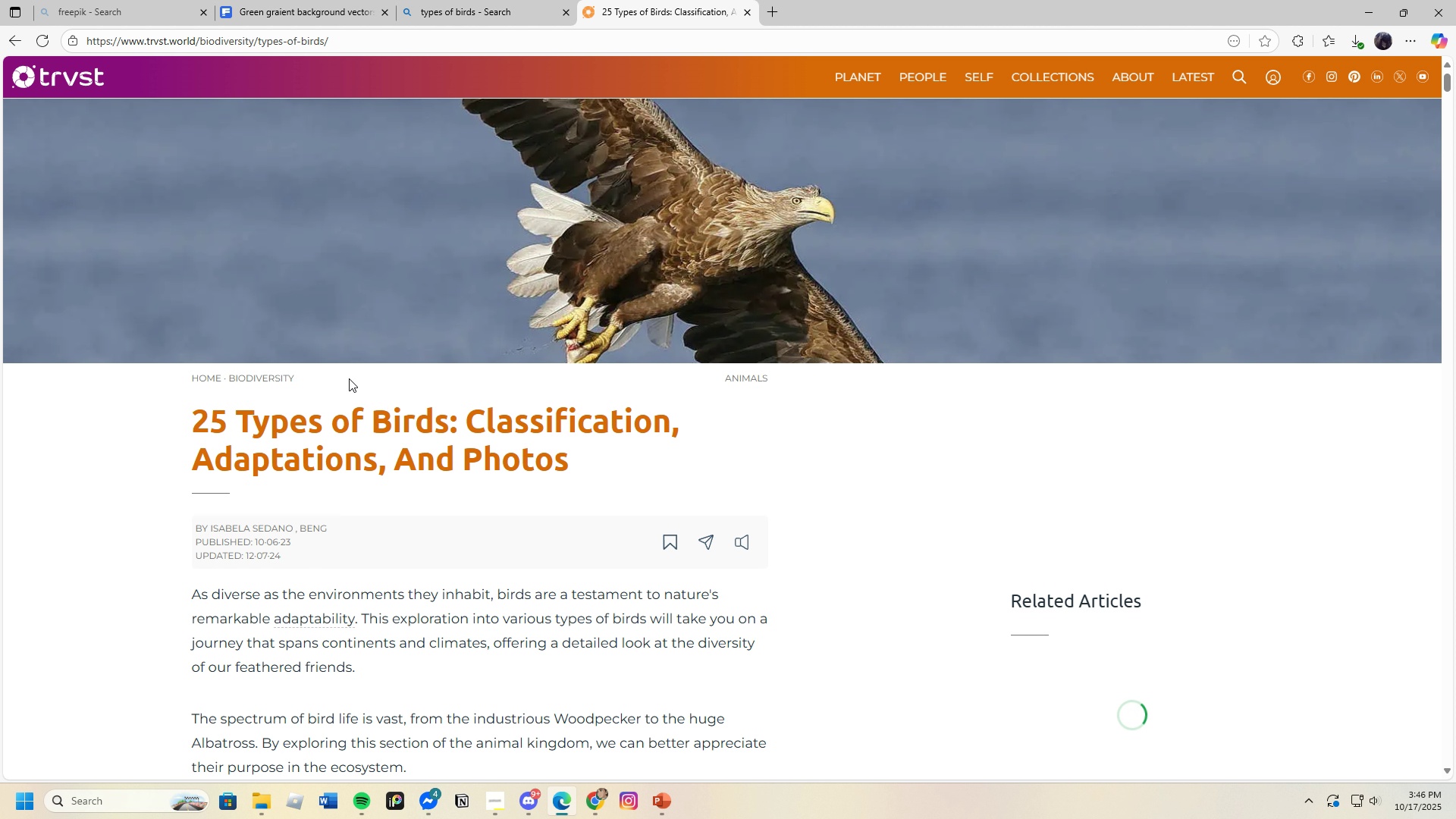 
scroll: coordinate [400, 446], scroll_direction: down, amount: 32.0
 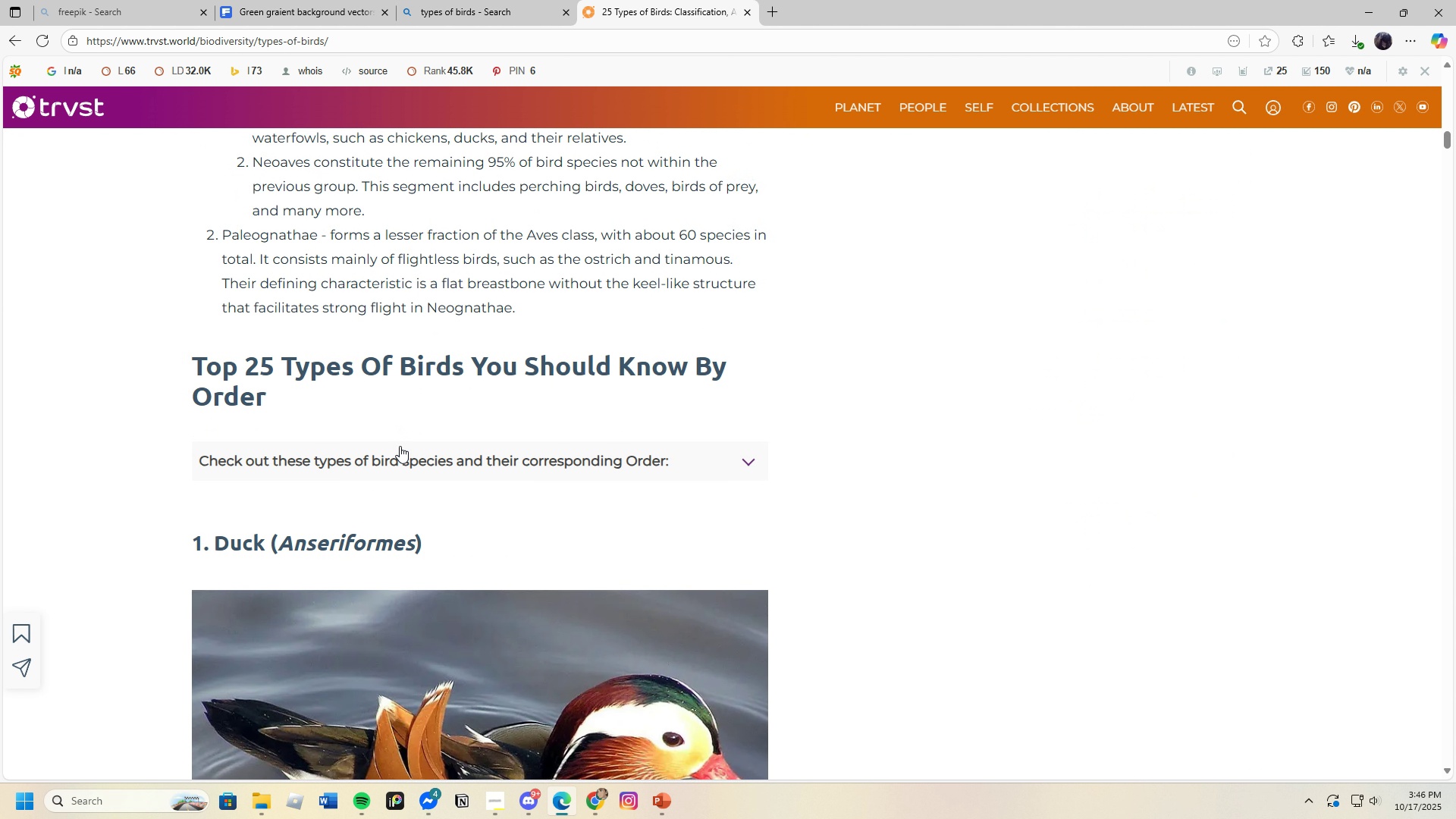 
scroll: coordinate [400, 446], scroll_direction: up, amount: 4.0
 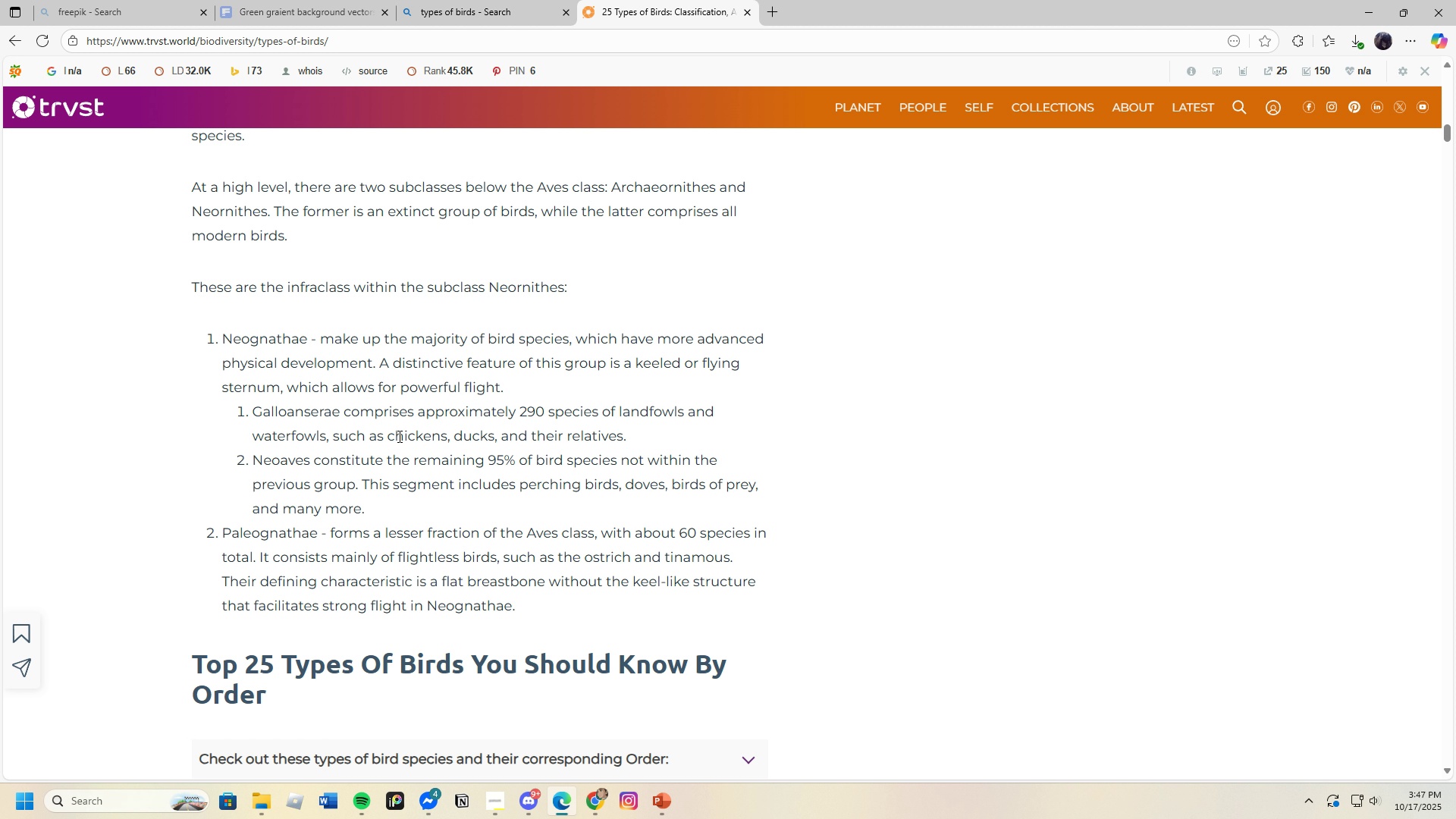 
wait(65.79)
 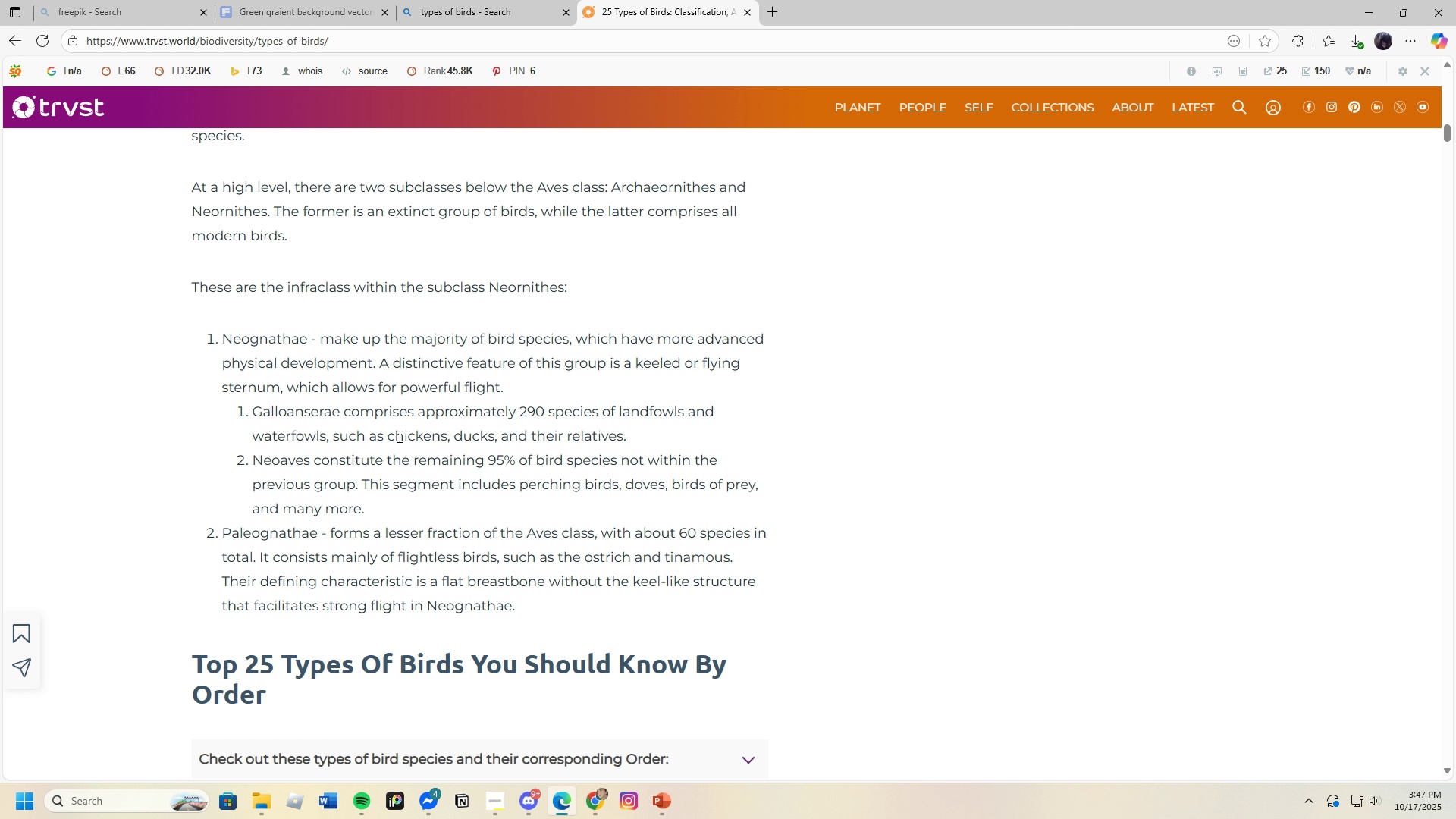 
scroll: coordinate [399, 318], scroll_direction: down, amount: 10.0
 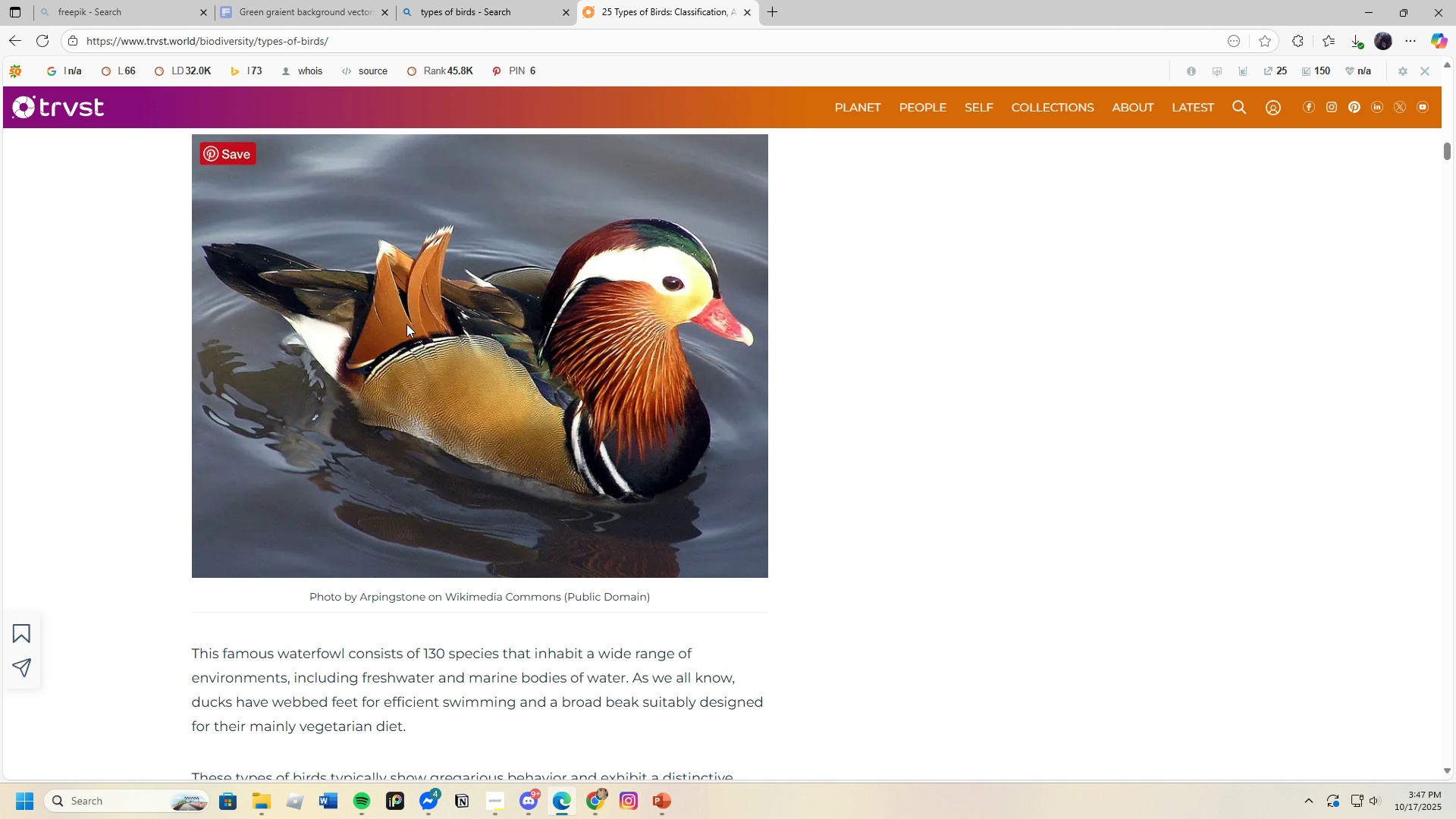 
scroll: coordinate [406, 324], scroll_direction: up, amount: 3.0
 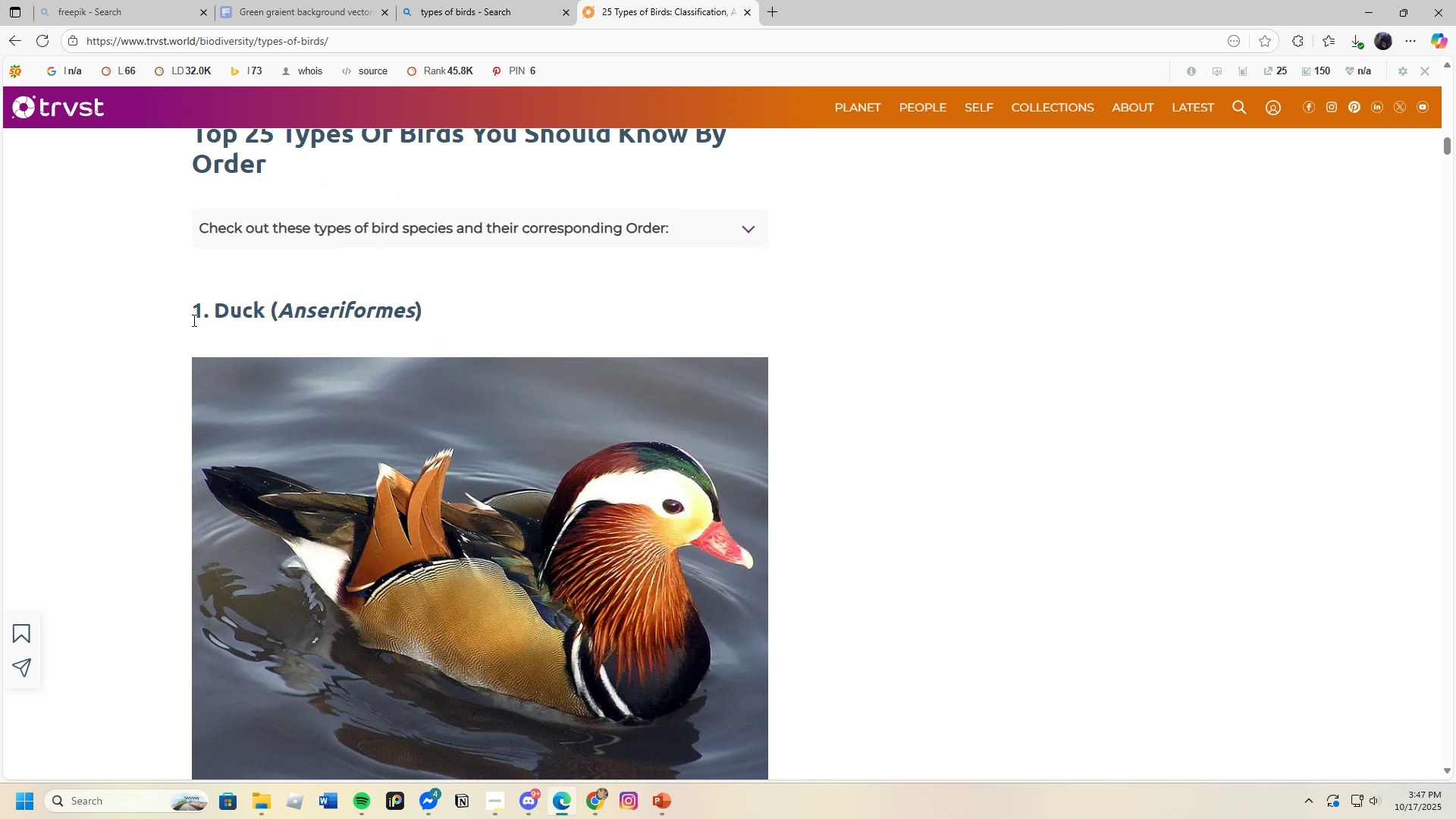 
left_click_drag(start_coordinate=[182, 306], to_coordinate=[494, 303])
 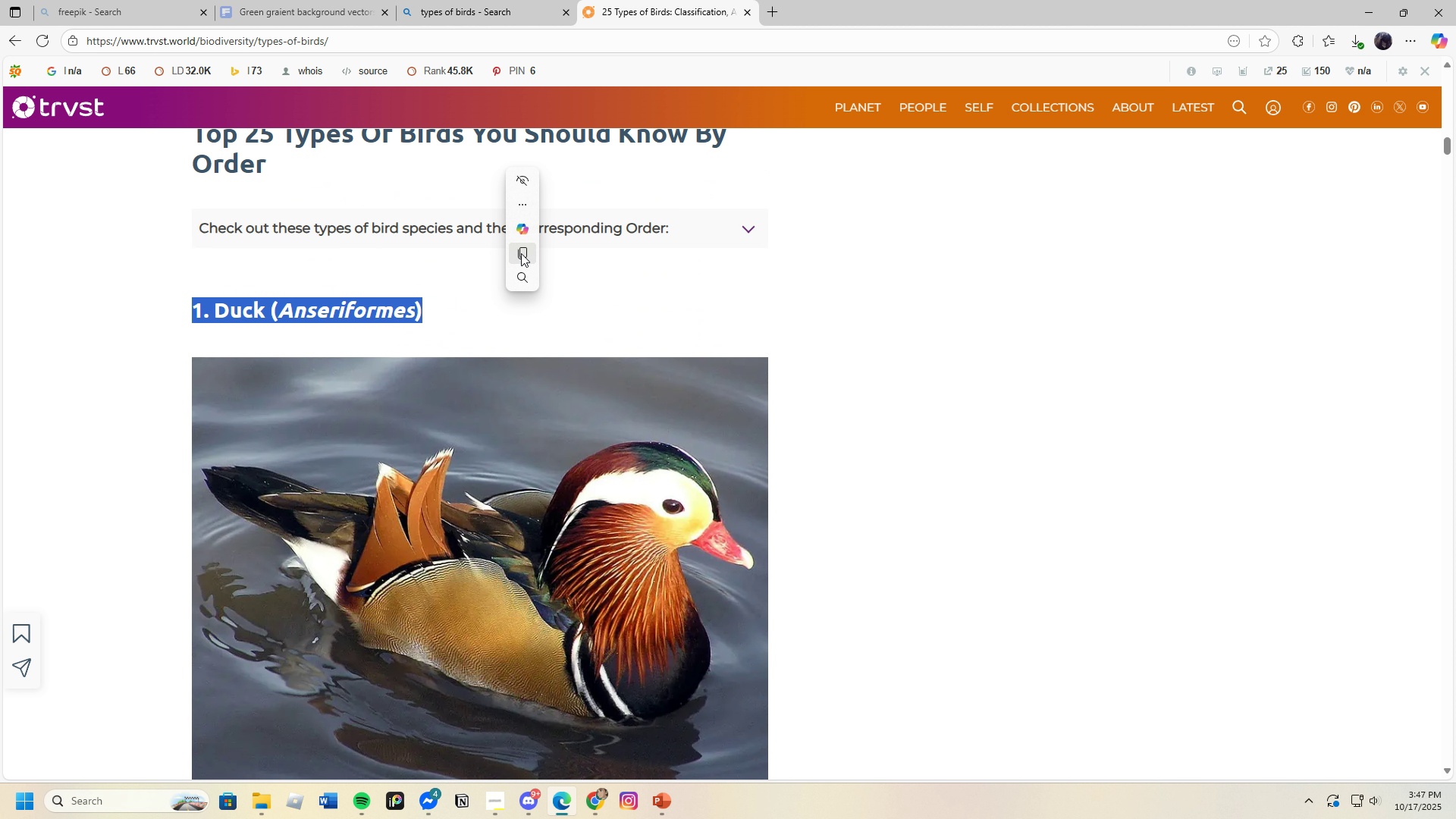 
left_click([521, 253])
 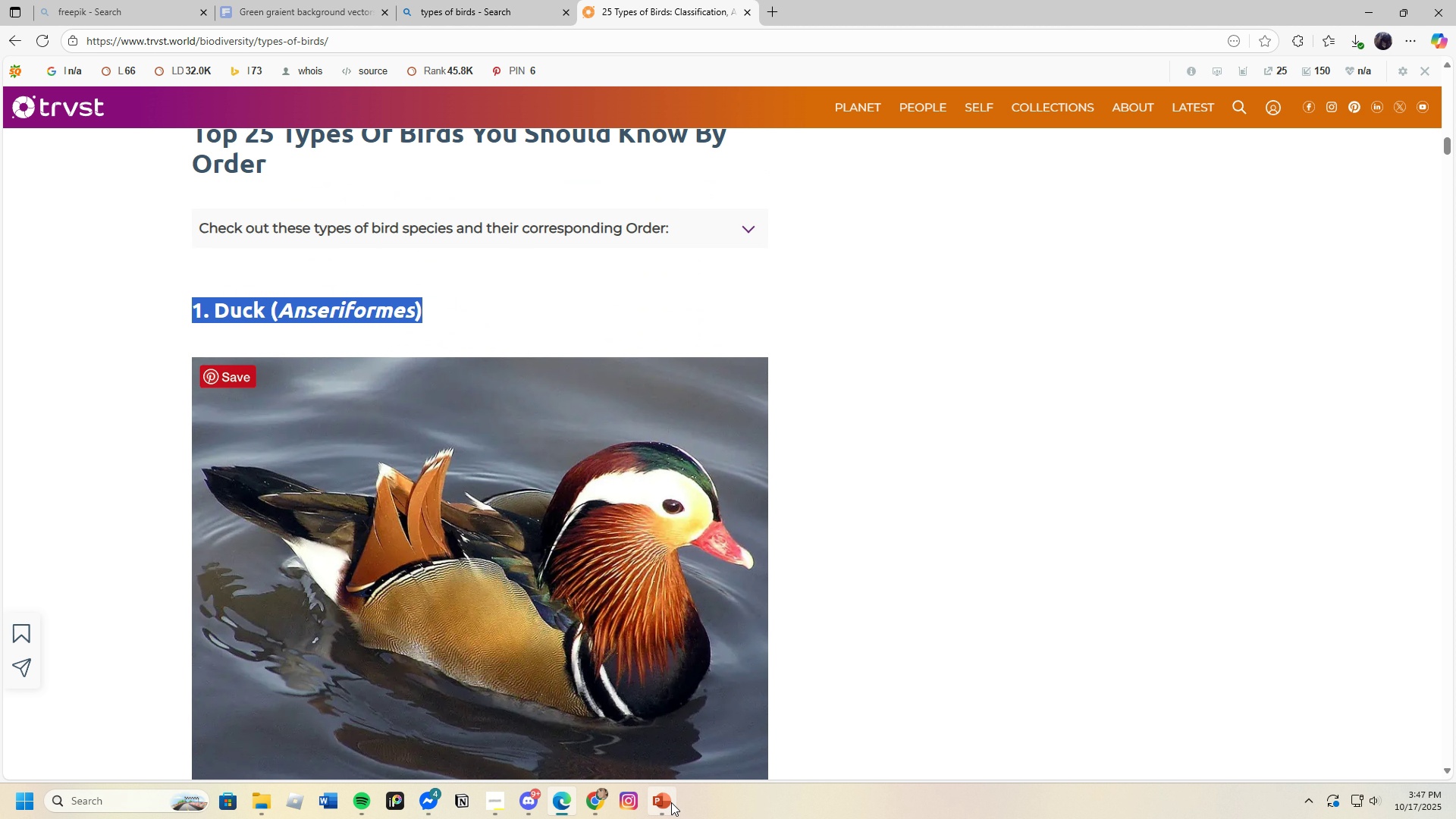 
left_click([668, 805])
 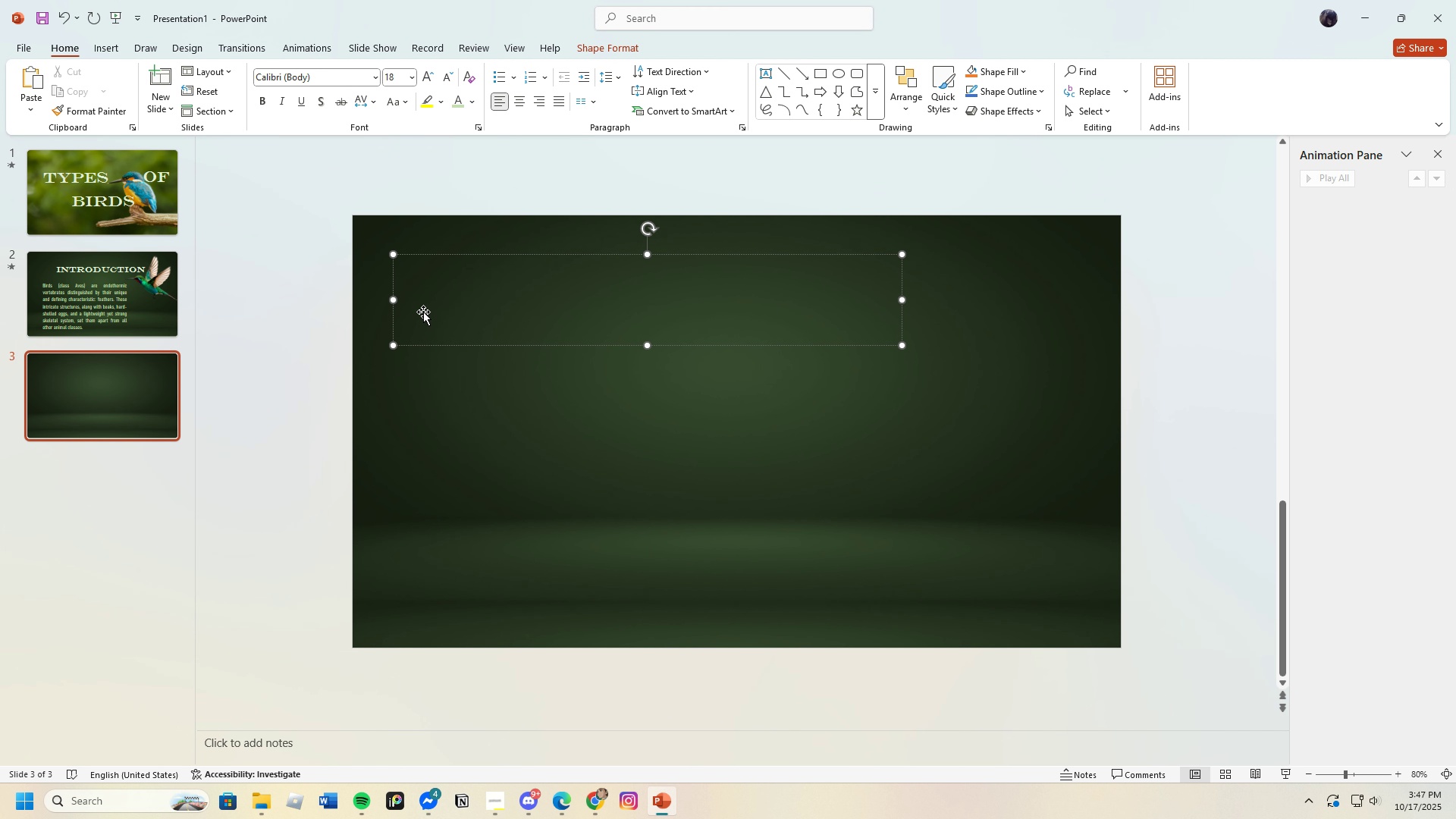 
key(Control+V)
 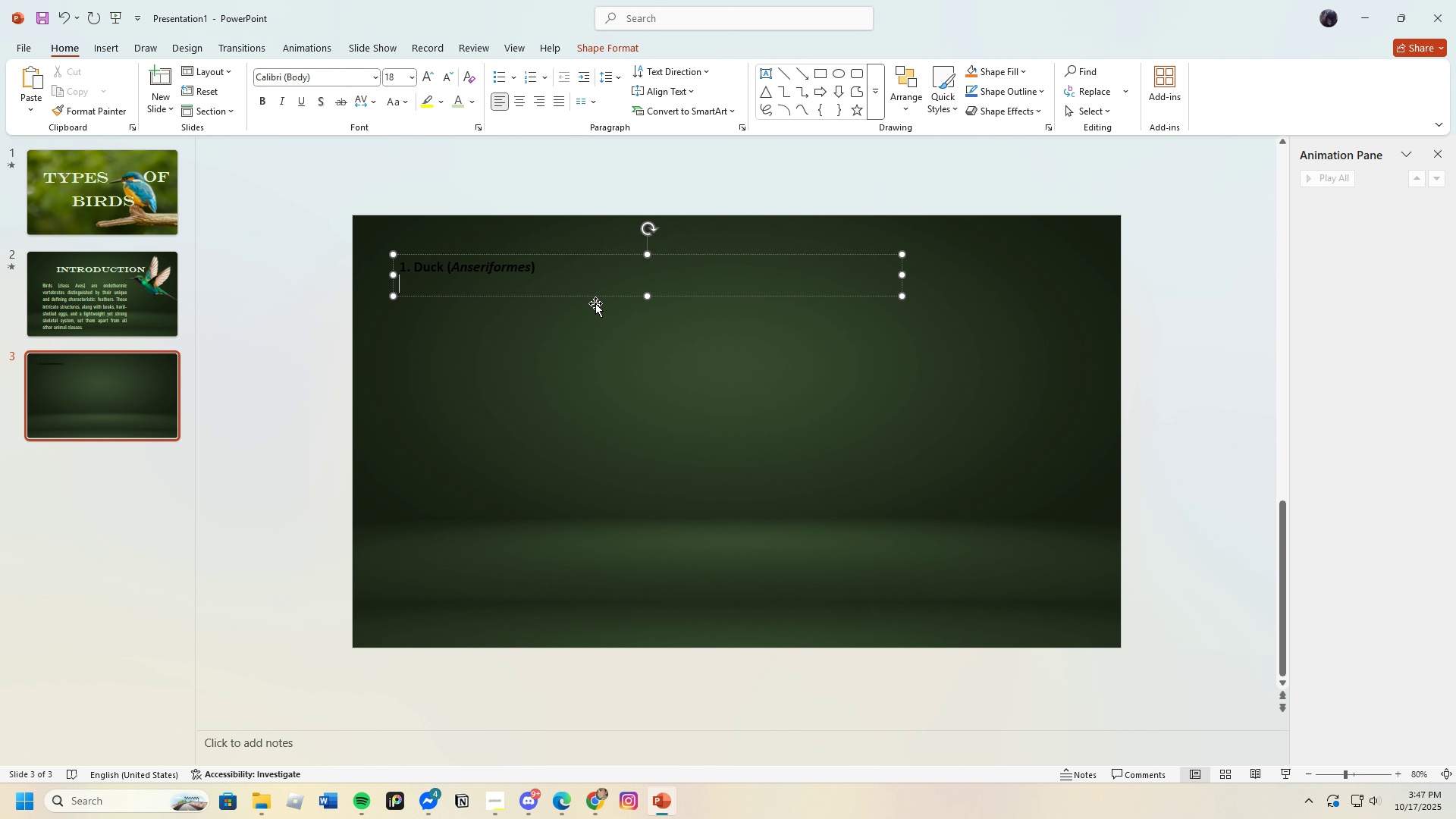 
key(Backspace)
 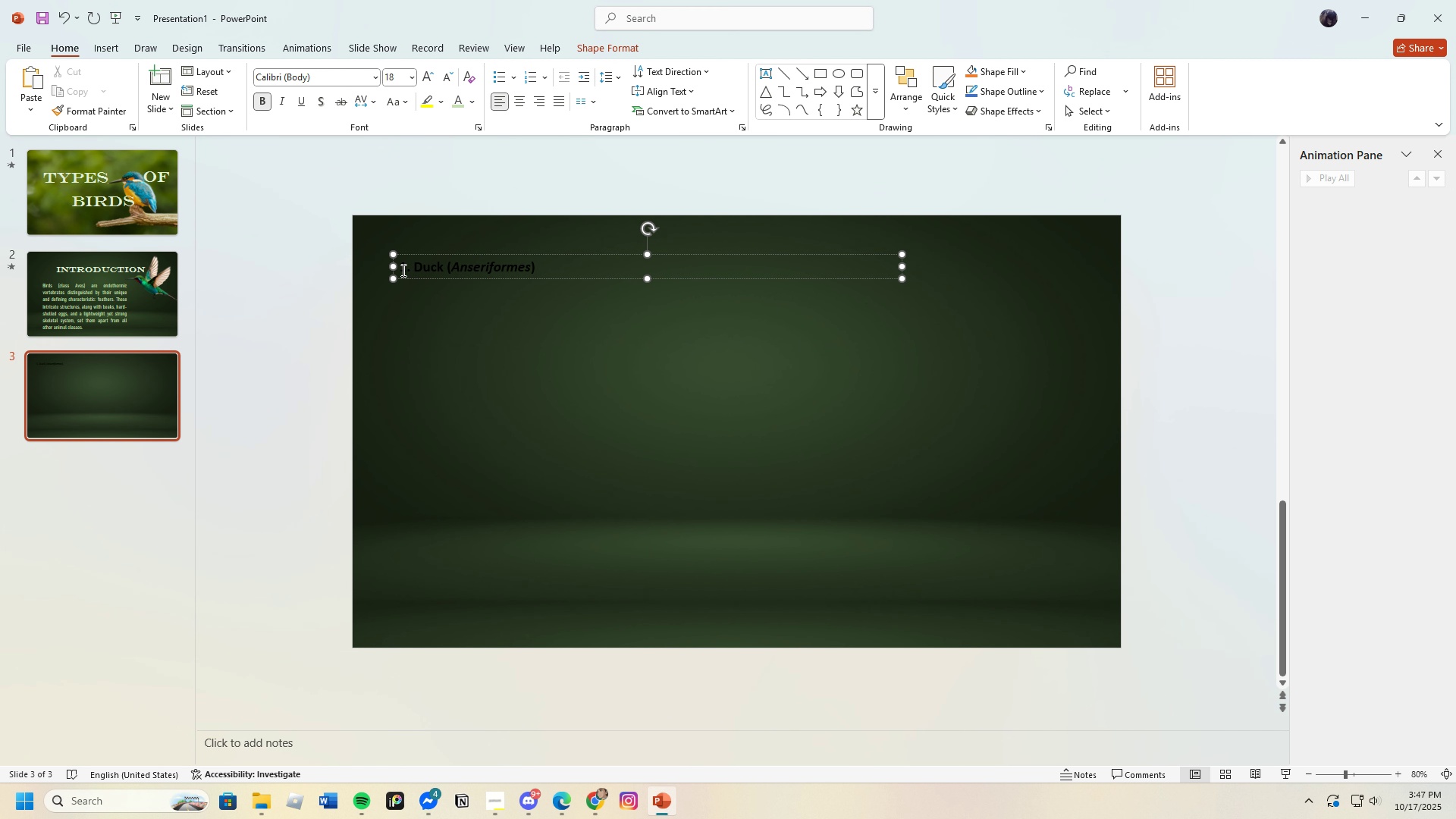 
left_click_drag(start_coordinate=[401, 268], to_coordinate=[610, 283])
 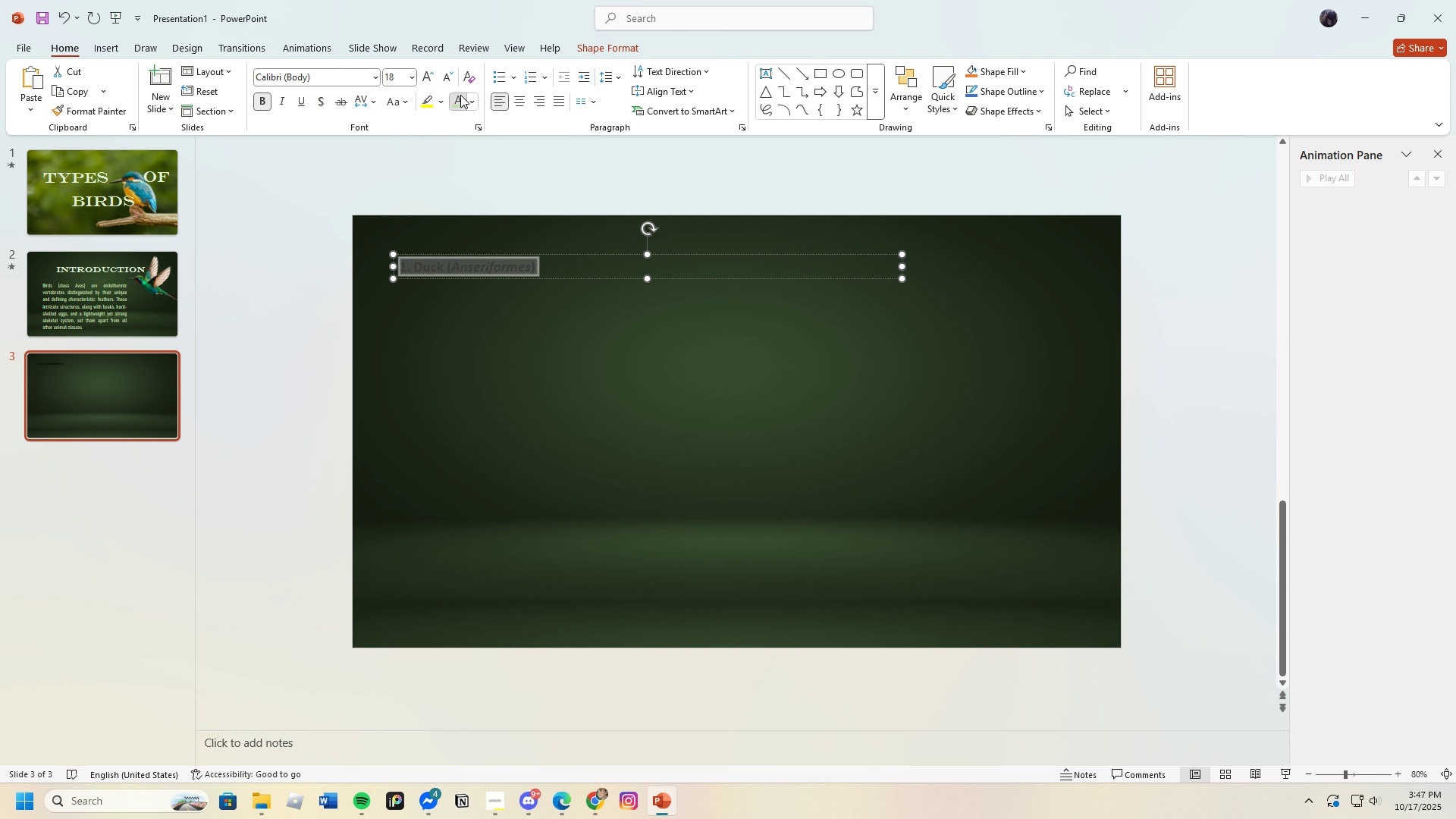 
left_click([460, 95])
 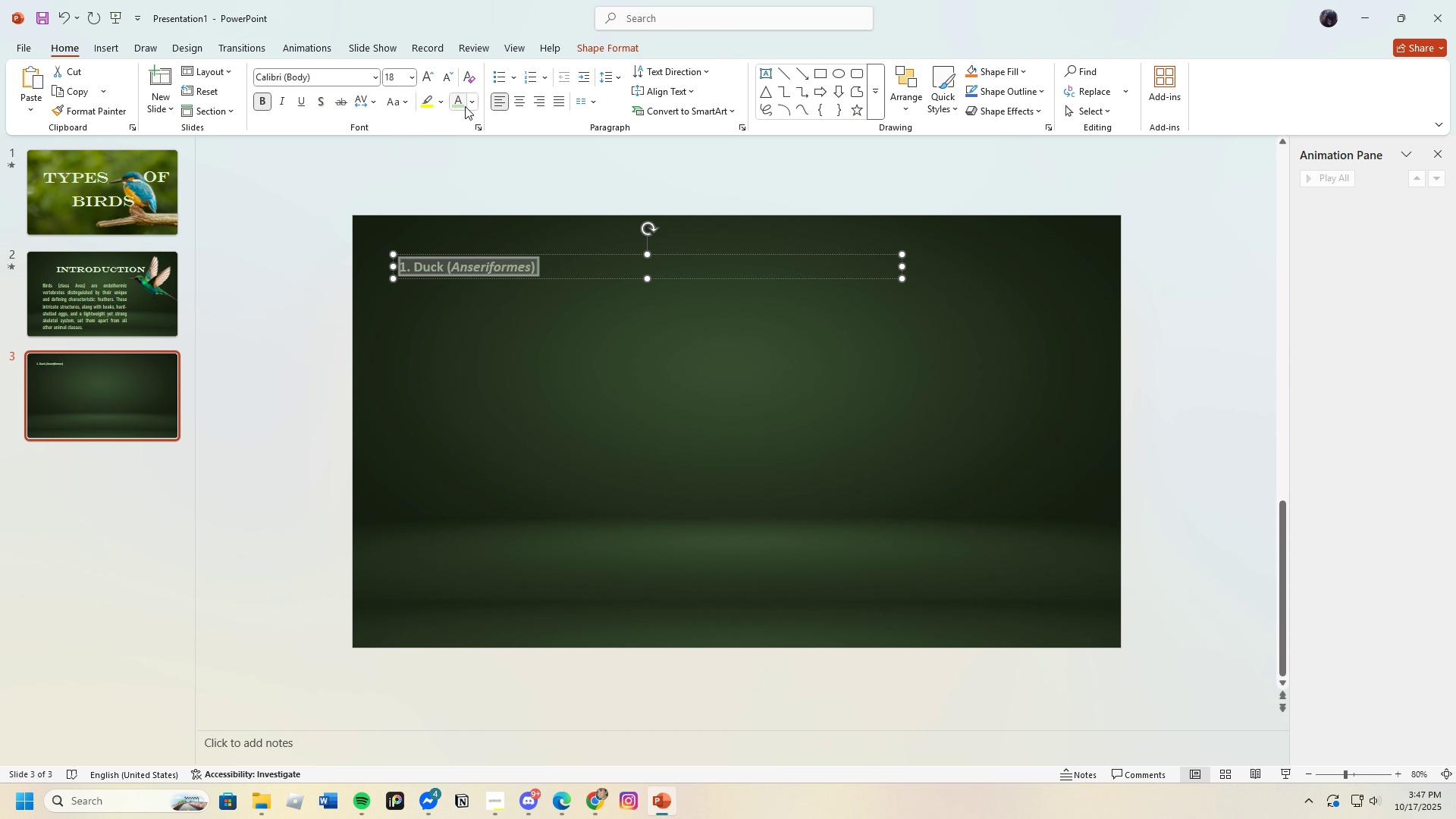 
left_click([469, 105])
 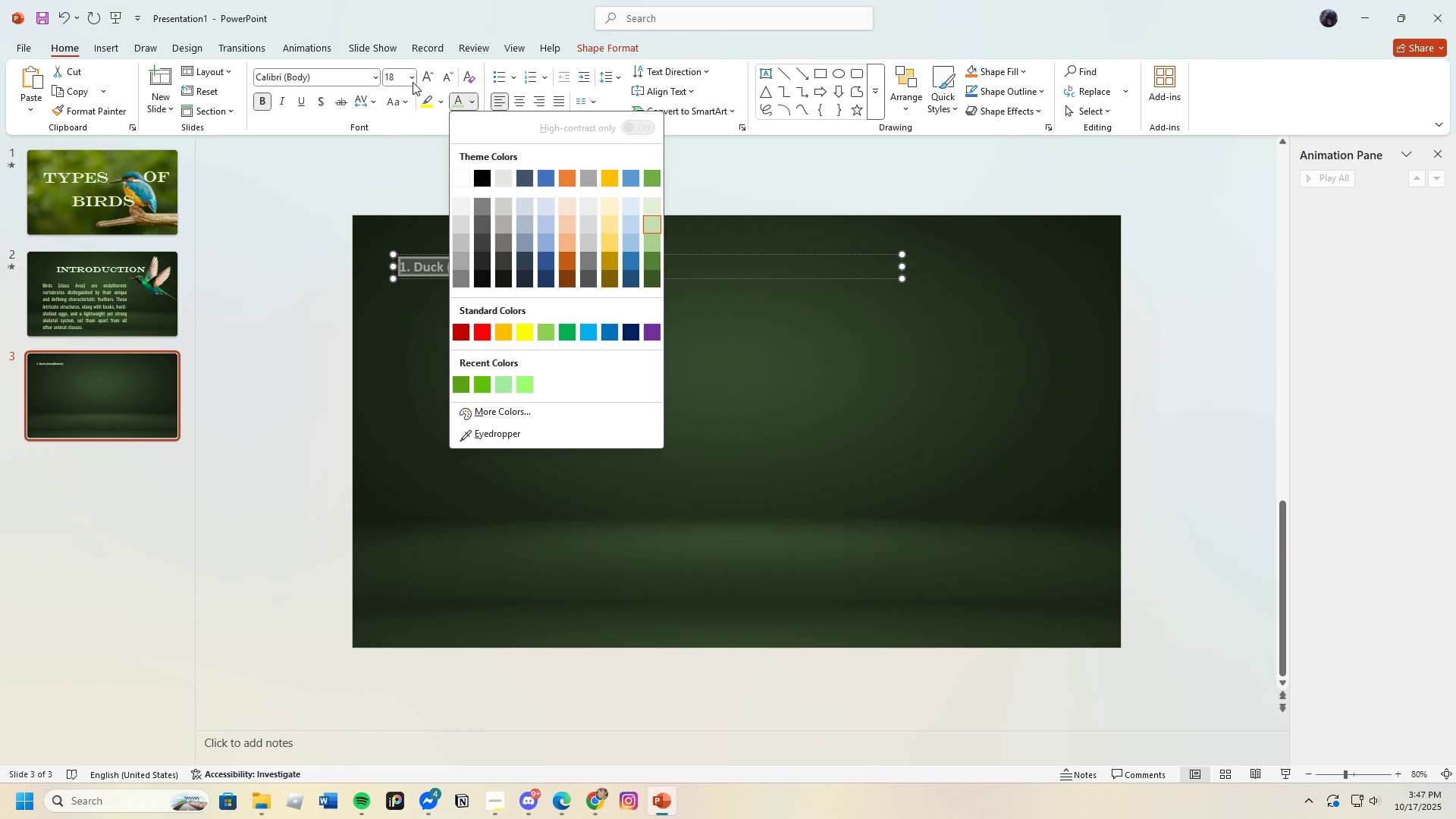 
left_click([414, 84])
 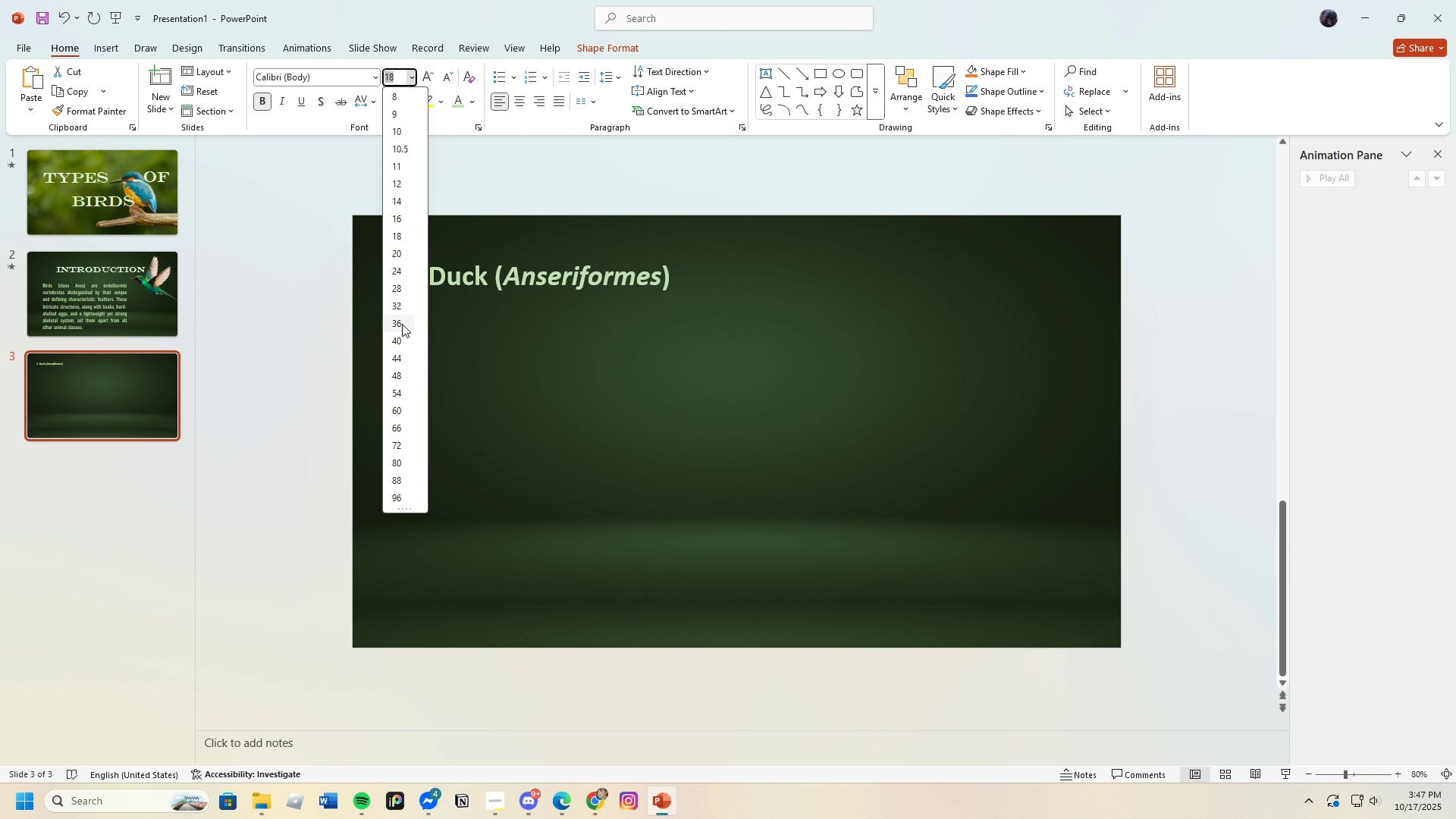 
left_click([402, 324])
 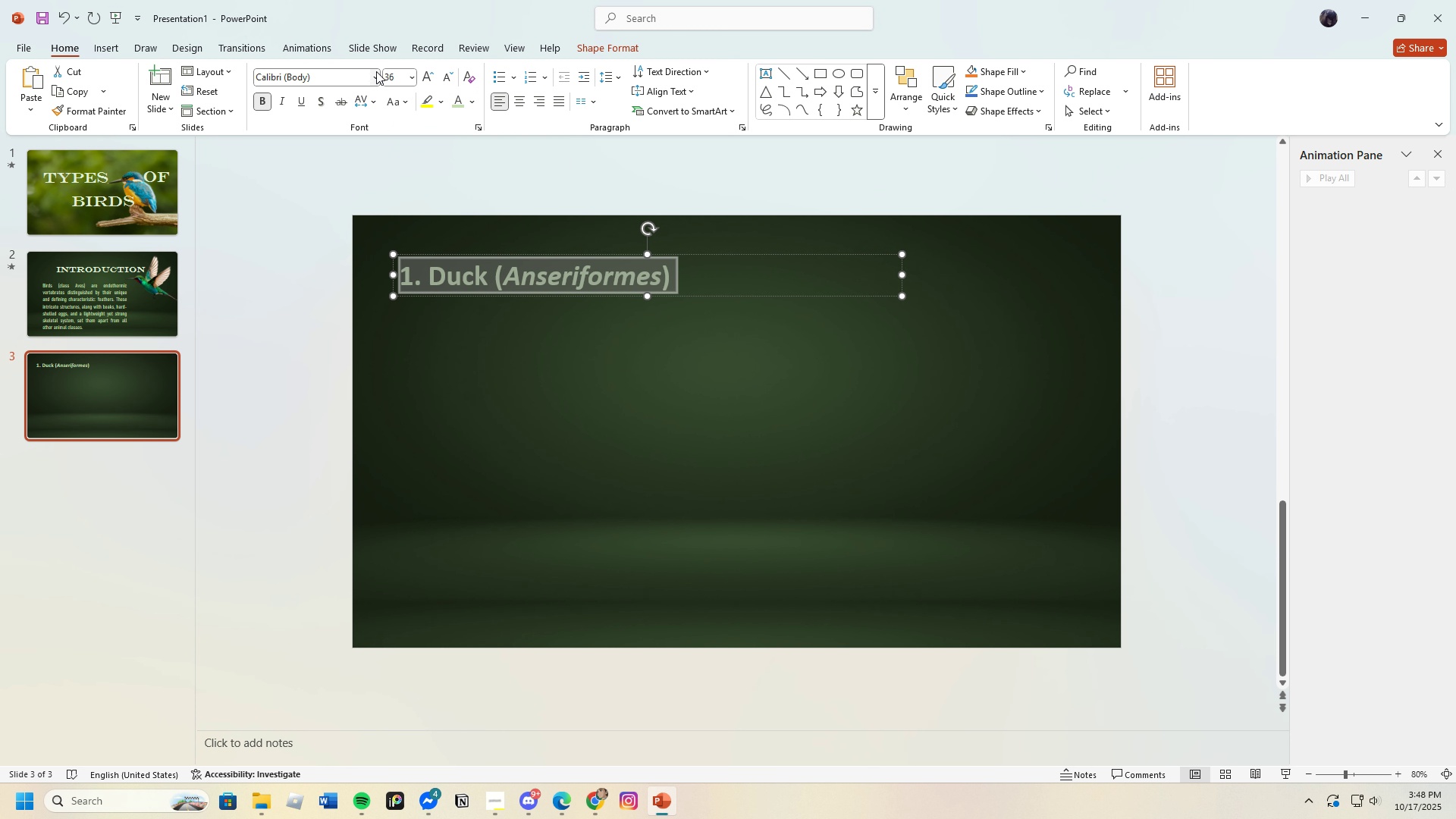 
left_click([376, 71])
 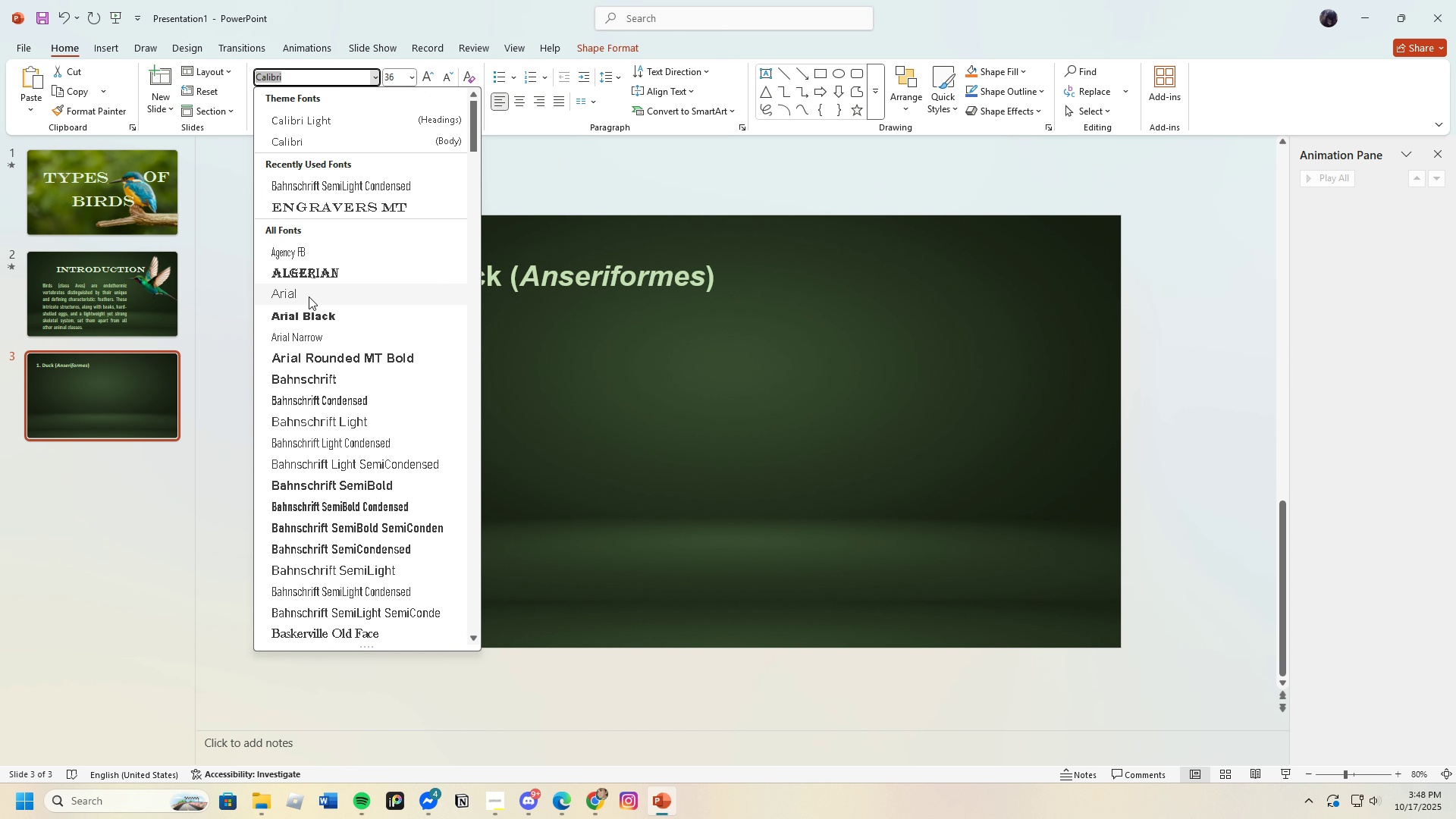 
mouse_move([318, 334])
 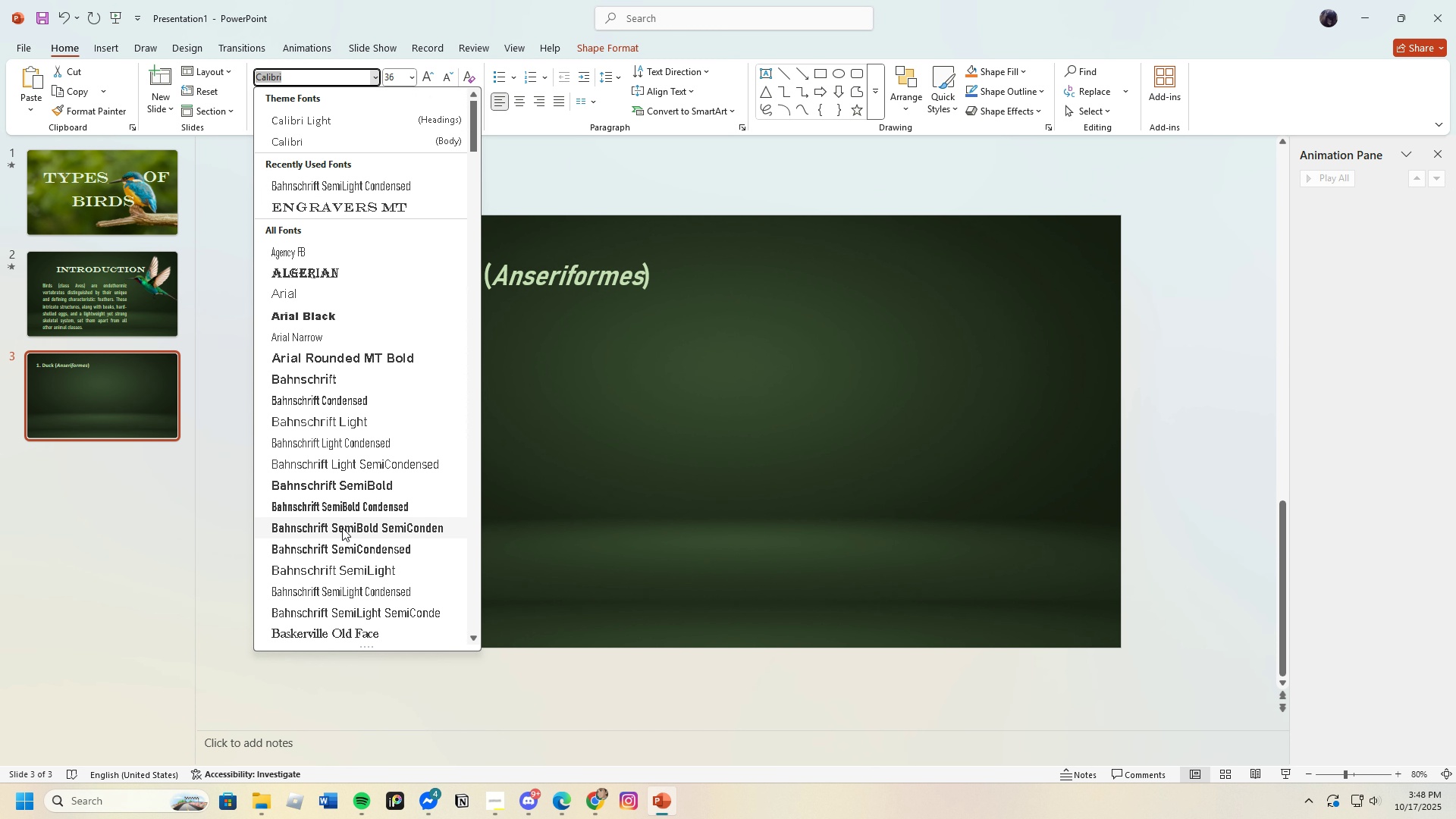 
scroll: coordinate [341, 563], scroll_direction: down, amount: 3.0
 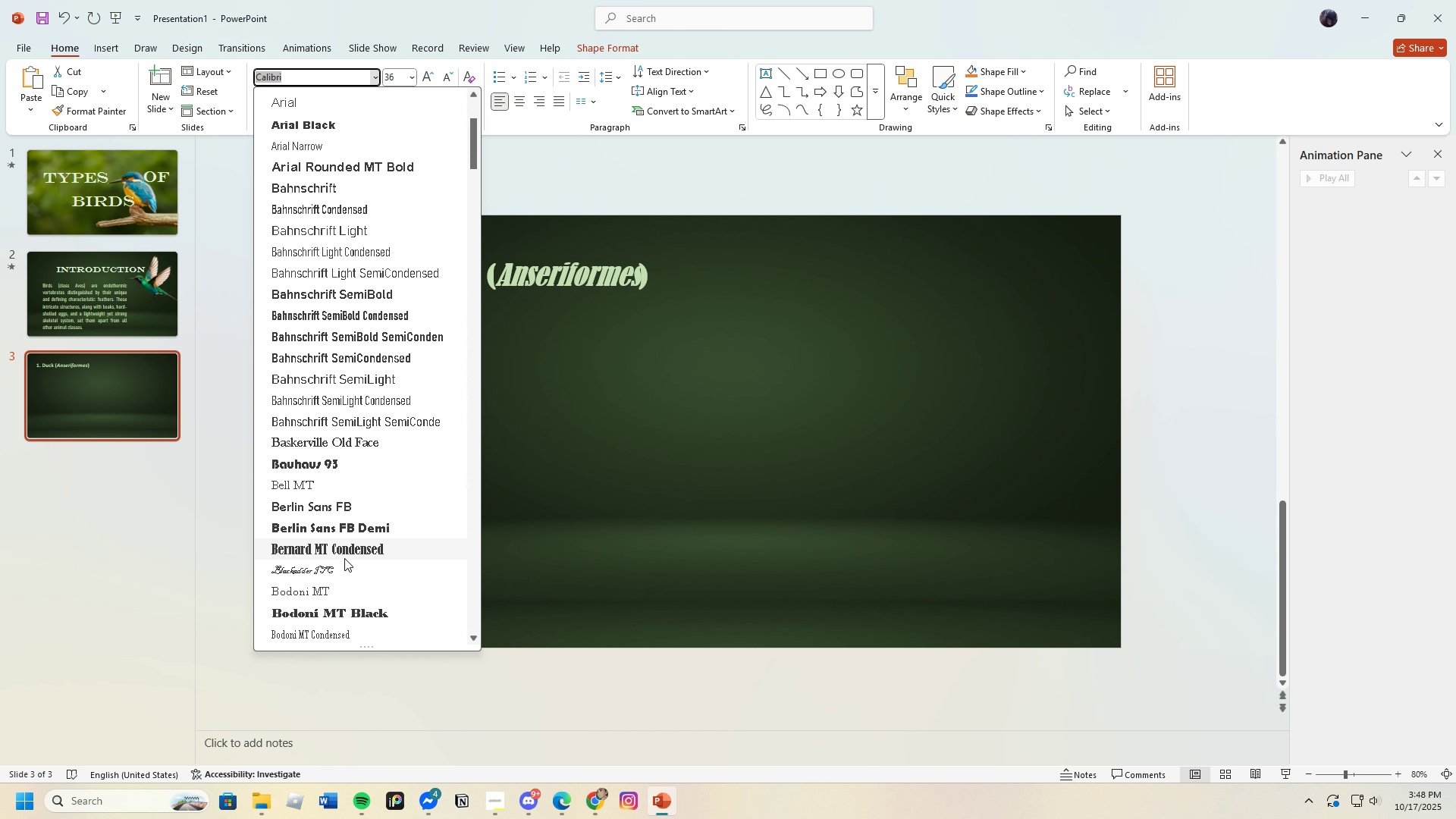 
scroll: coordinate [344, 554], scroll_direction: up, amount: 6.0
 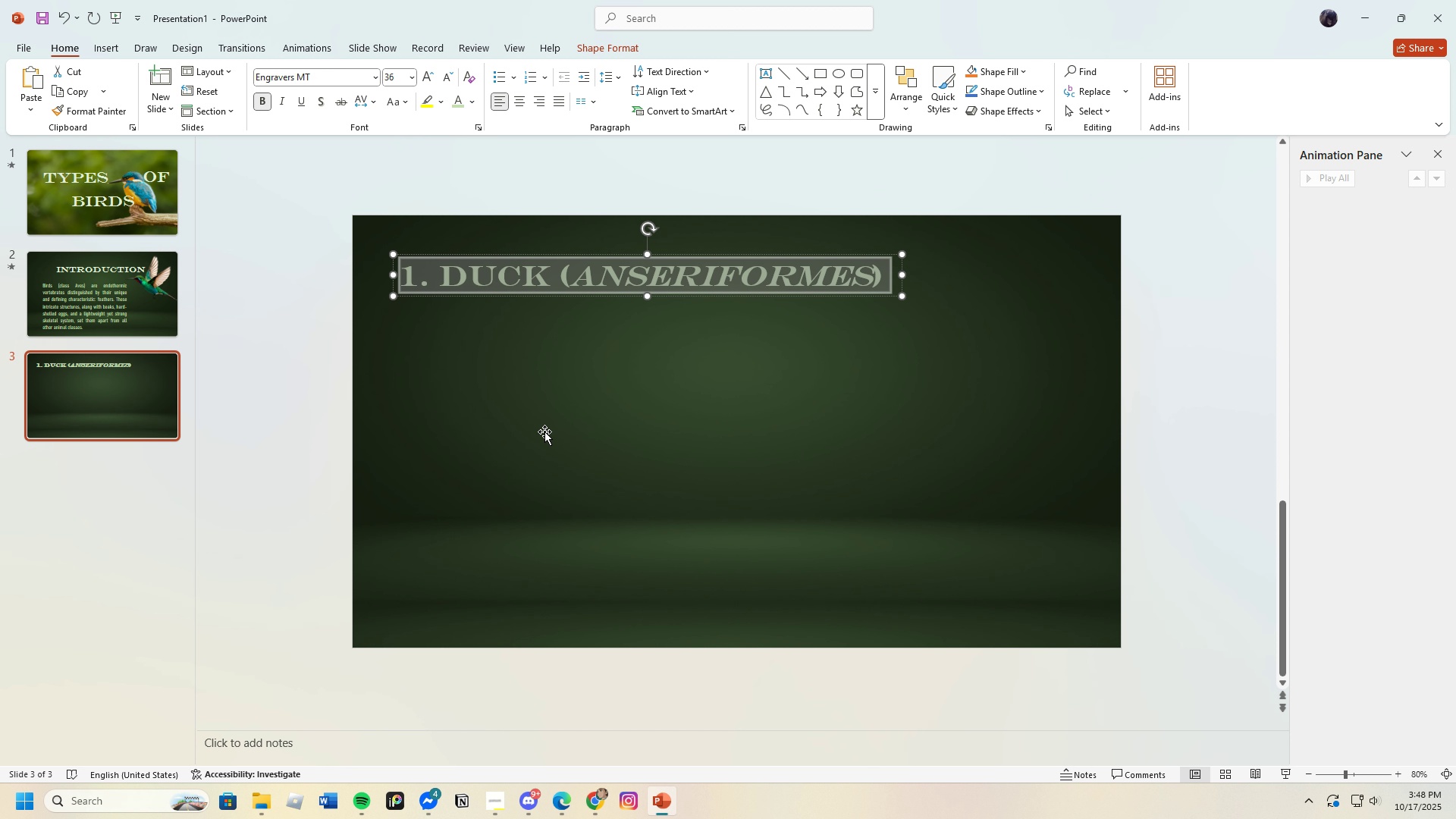 
left_click([580, 444])
 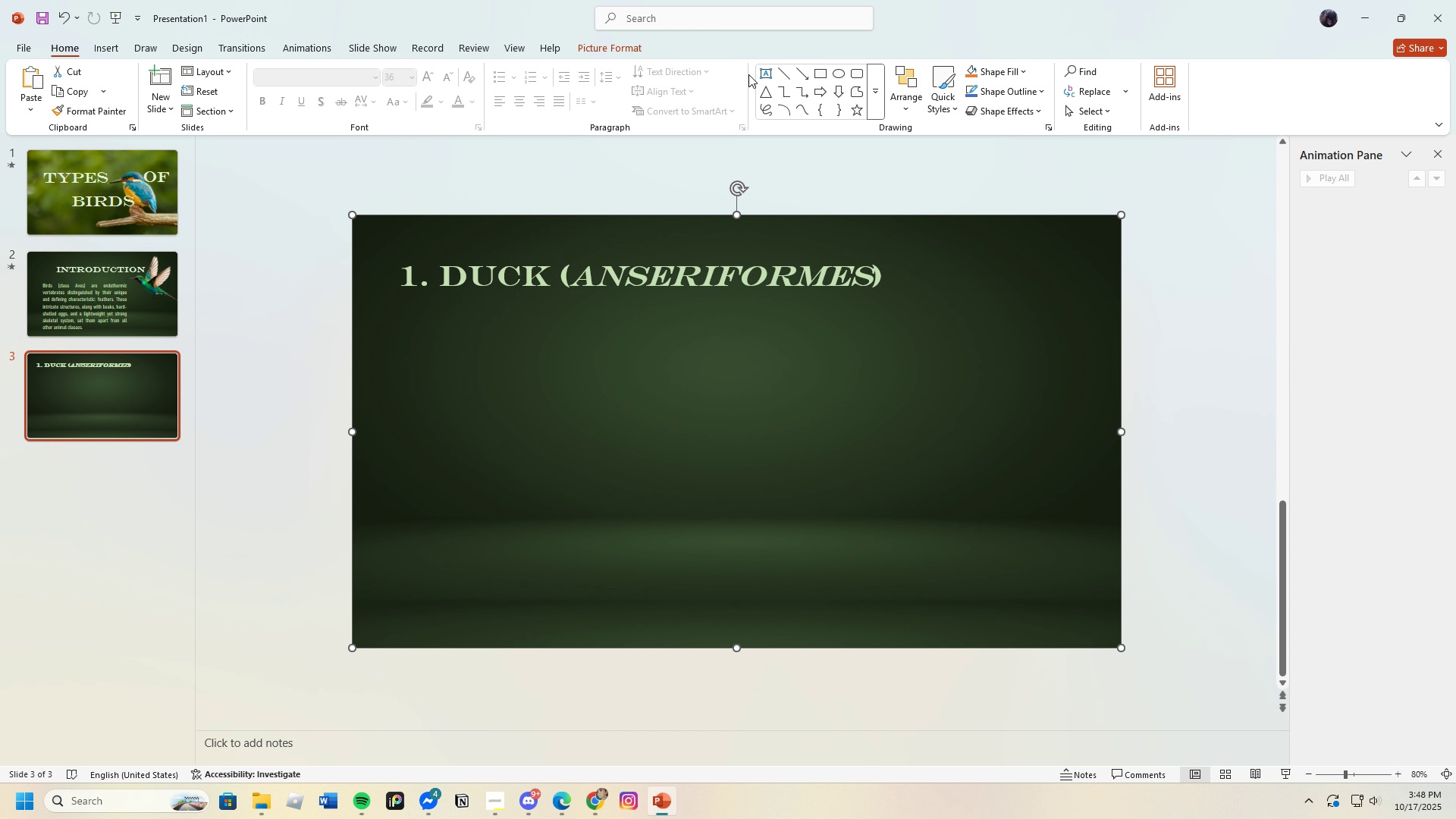 
left_click([761, 73])
 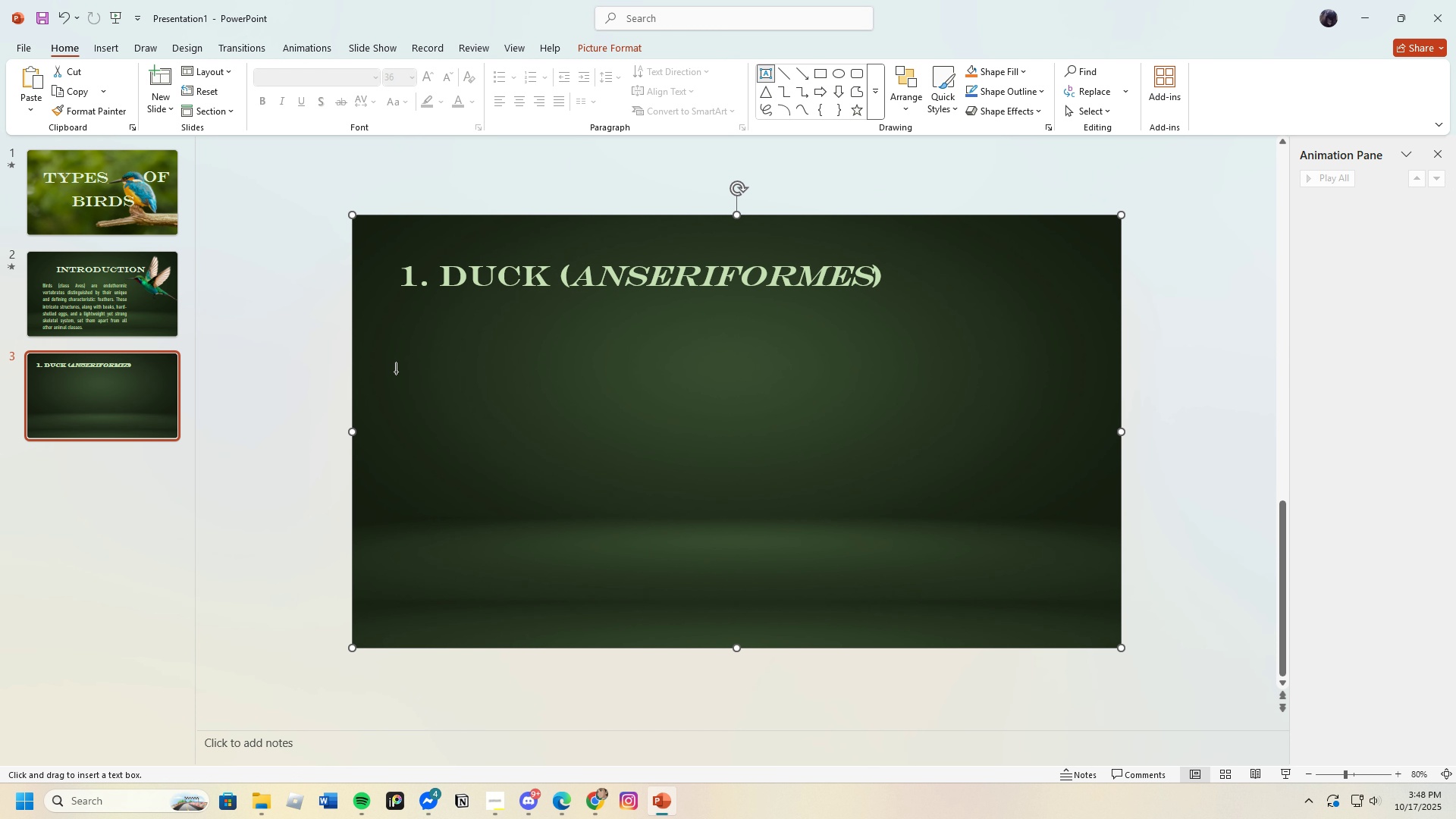 
left_click_drag(start_coordinate=[397, 369], to_coordinate=[902, 461])
 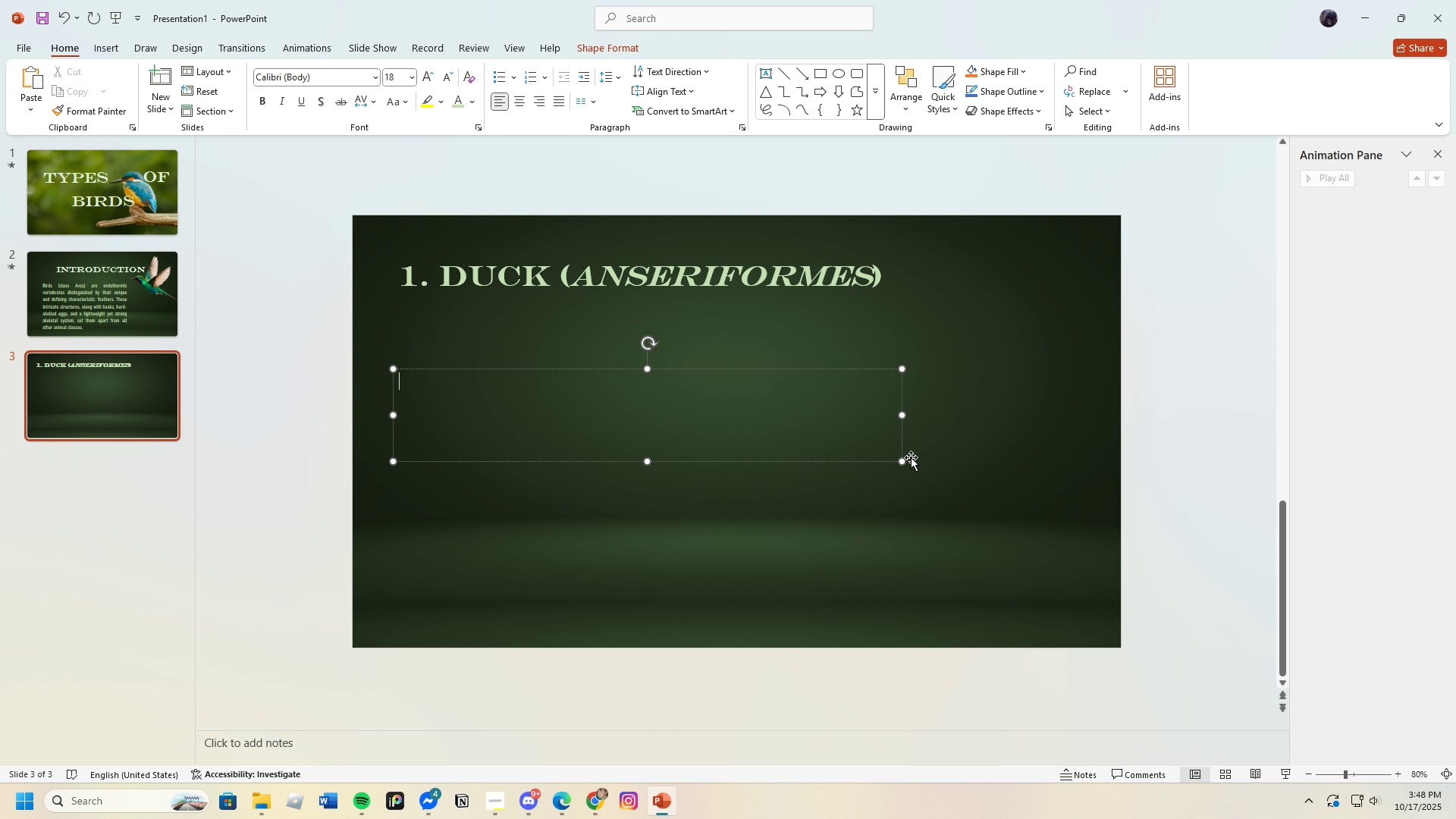 
left_click_drag(start_coordinate=[901, 461], to_coordinate=[632, 410])
 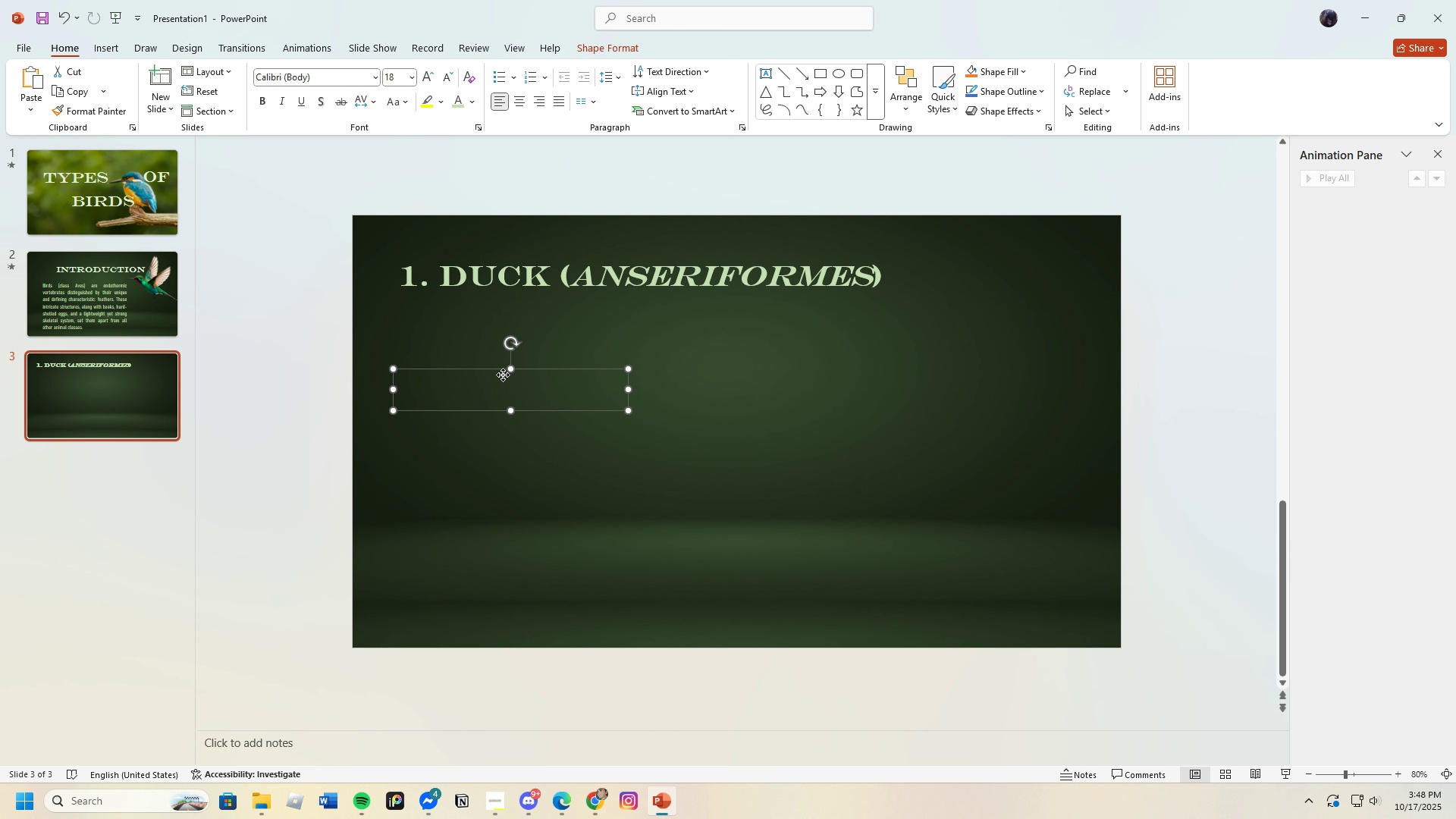 
left_click_drag(start_coordinate=[503, 375], to_coordinate=[497, 353])
 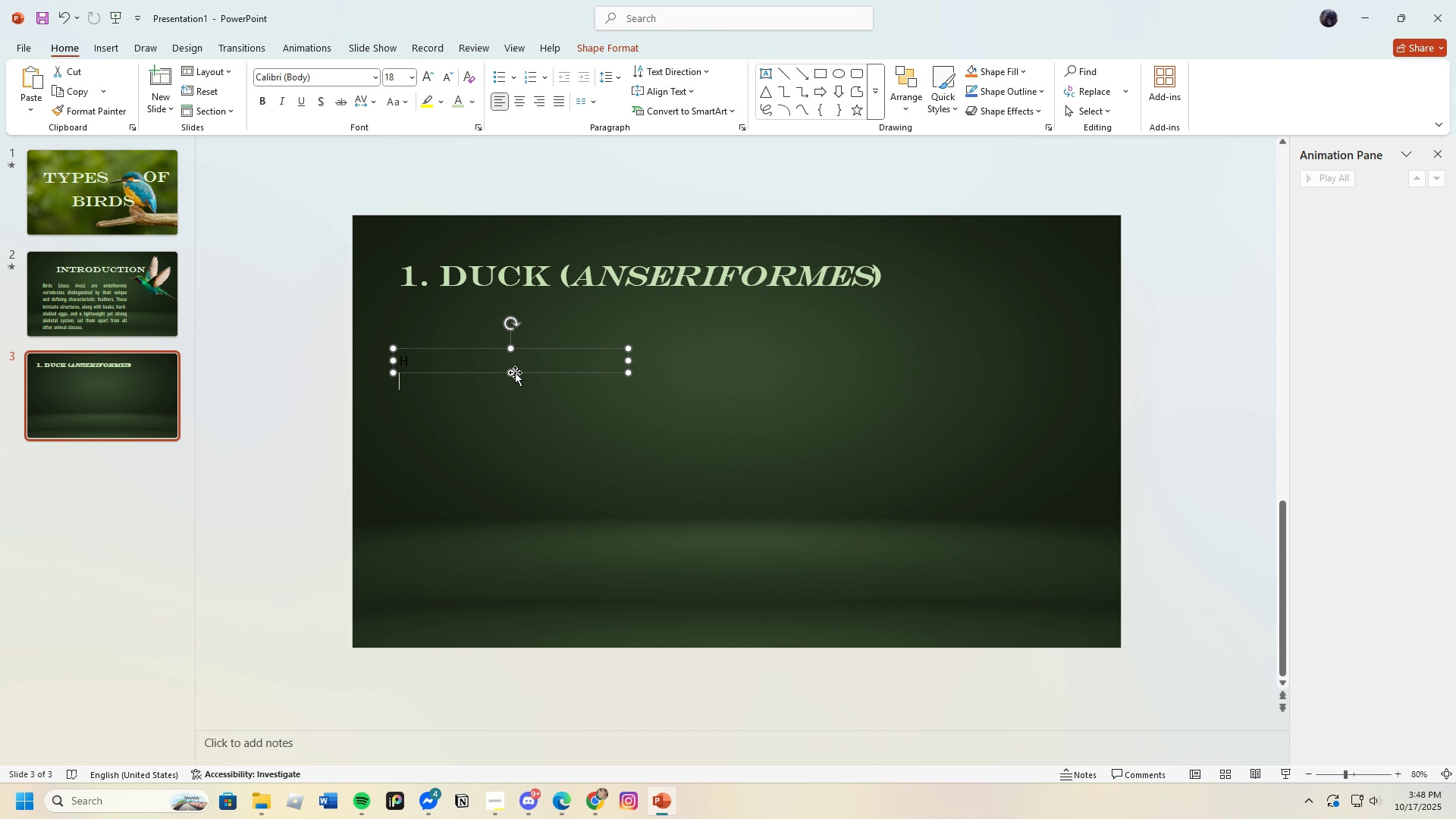 
type(Hab)
key(Backspace)
key(Backspace)
type(ABITAT:)
 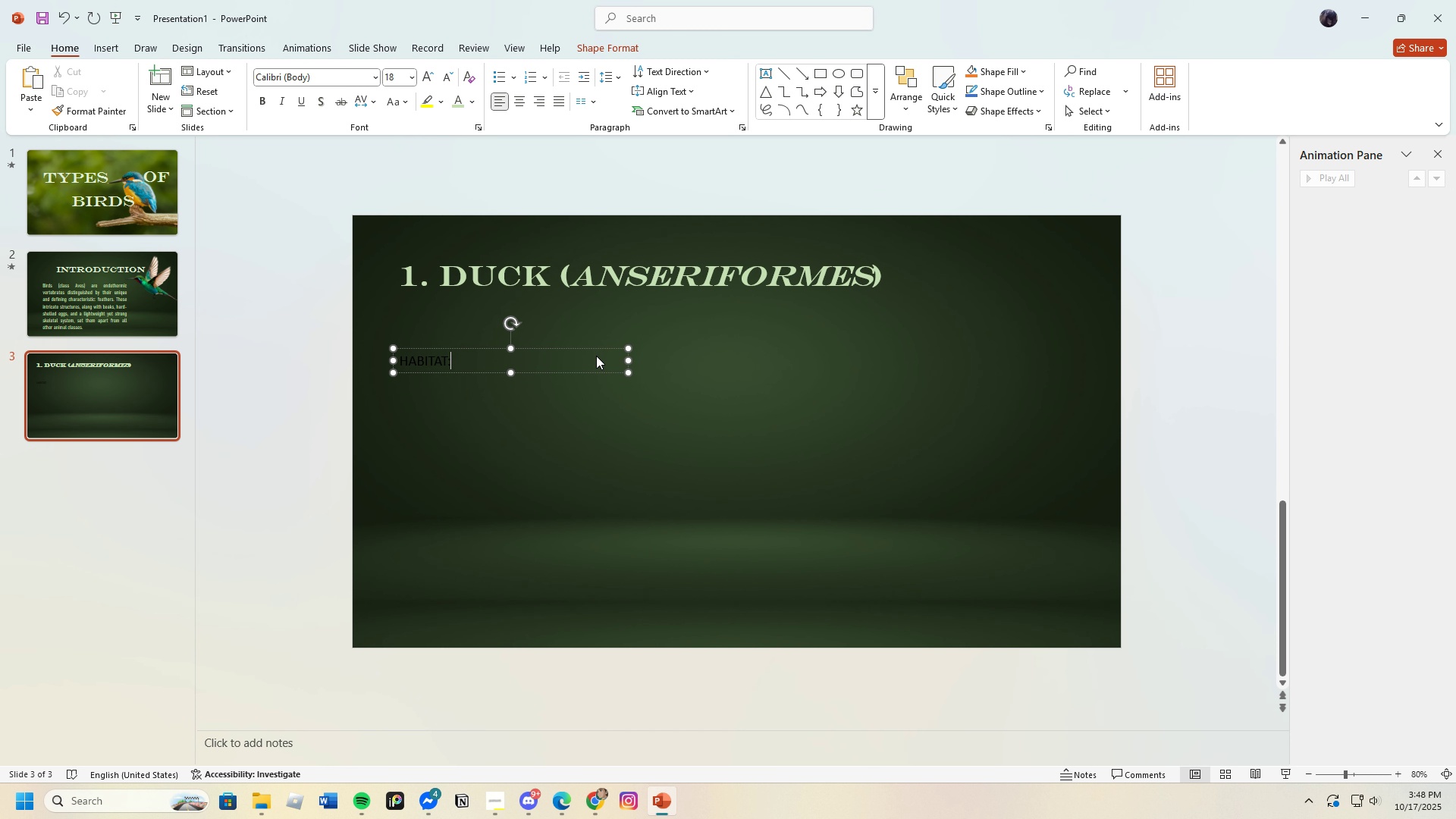 
wait(7.52)
 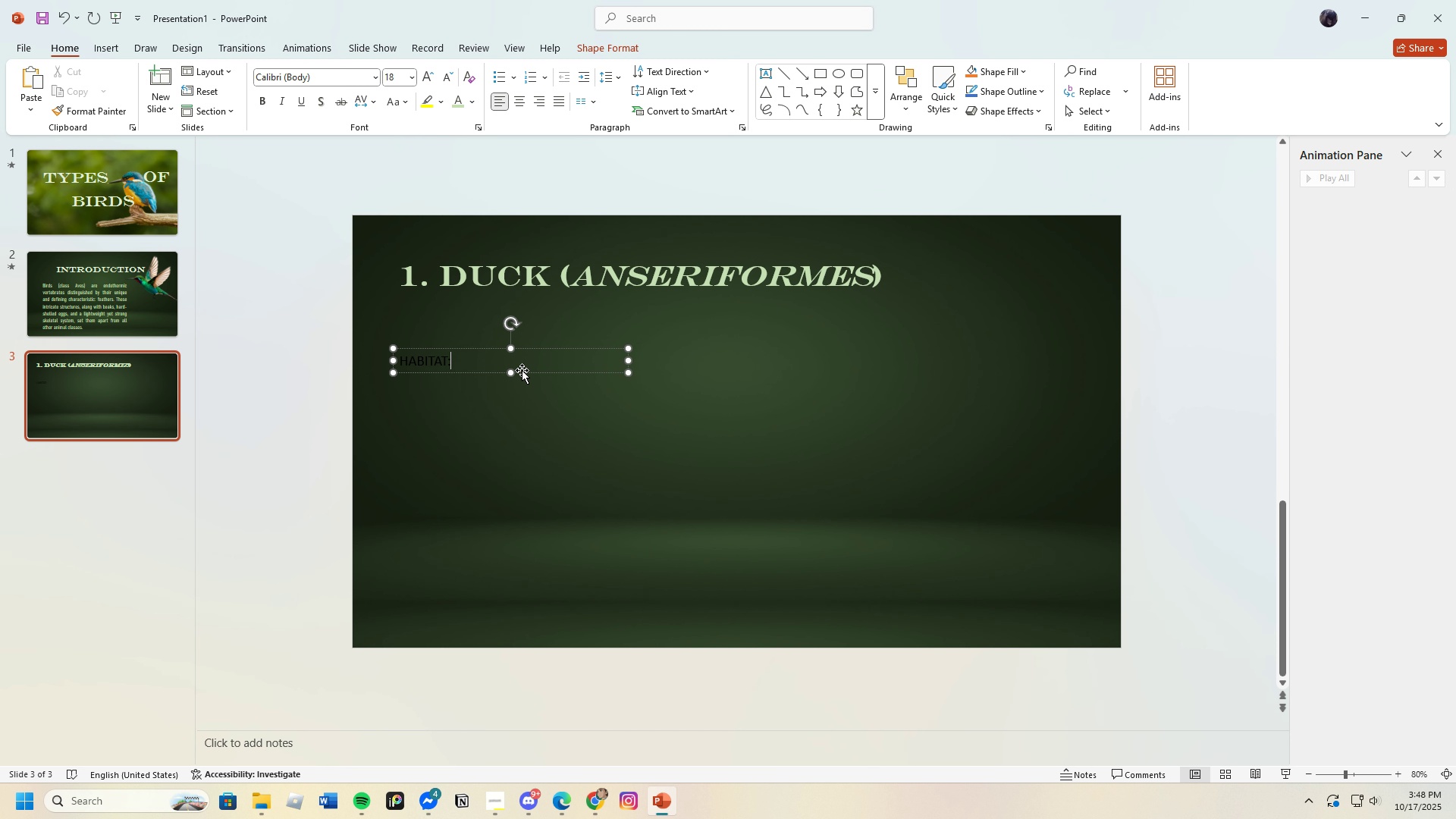 
left_click_drag(start_coordinate=[627, 359], to_coordinate=[465, 364])
 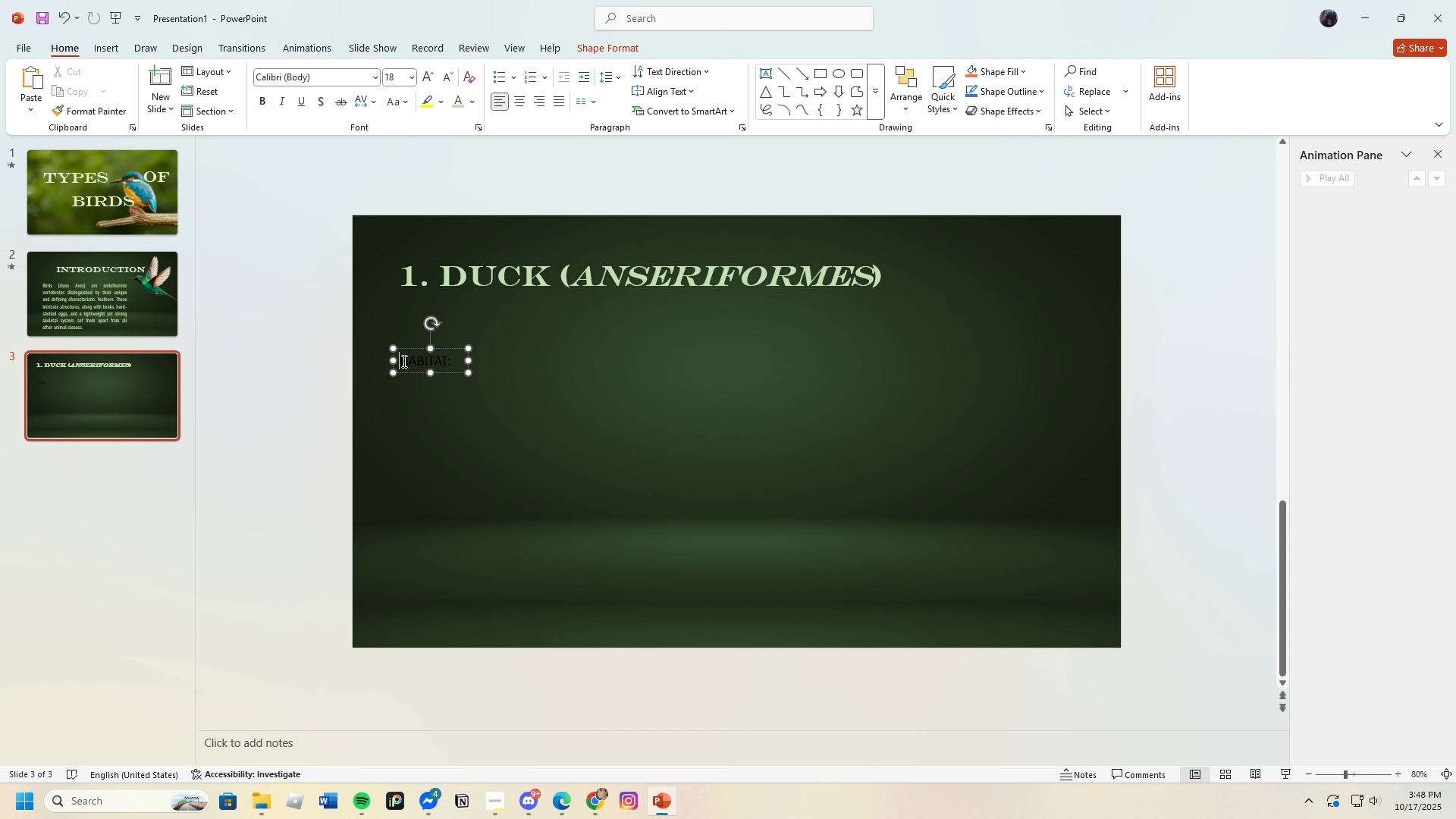 
left_click_drag(start_coordinate=[400, 361], to_coordinate=[473, 369])
 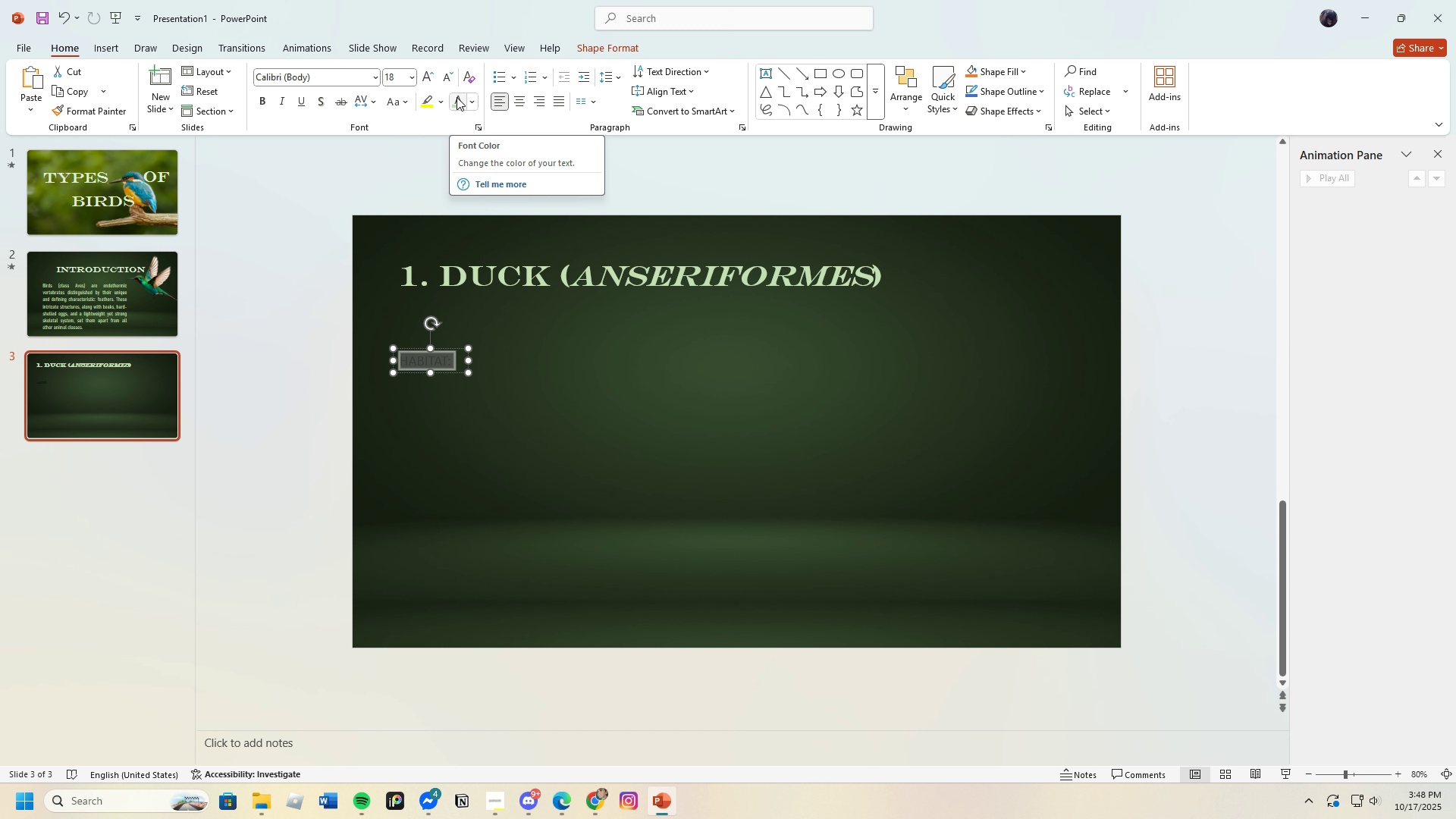 
left_click([467, 99])
 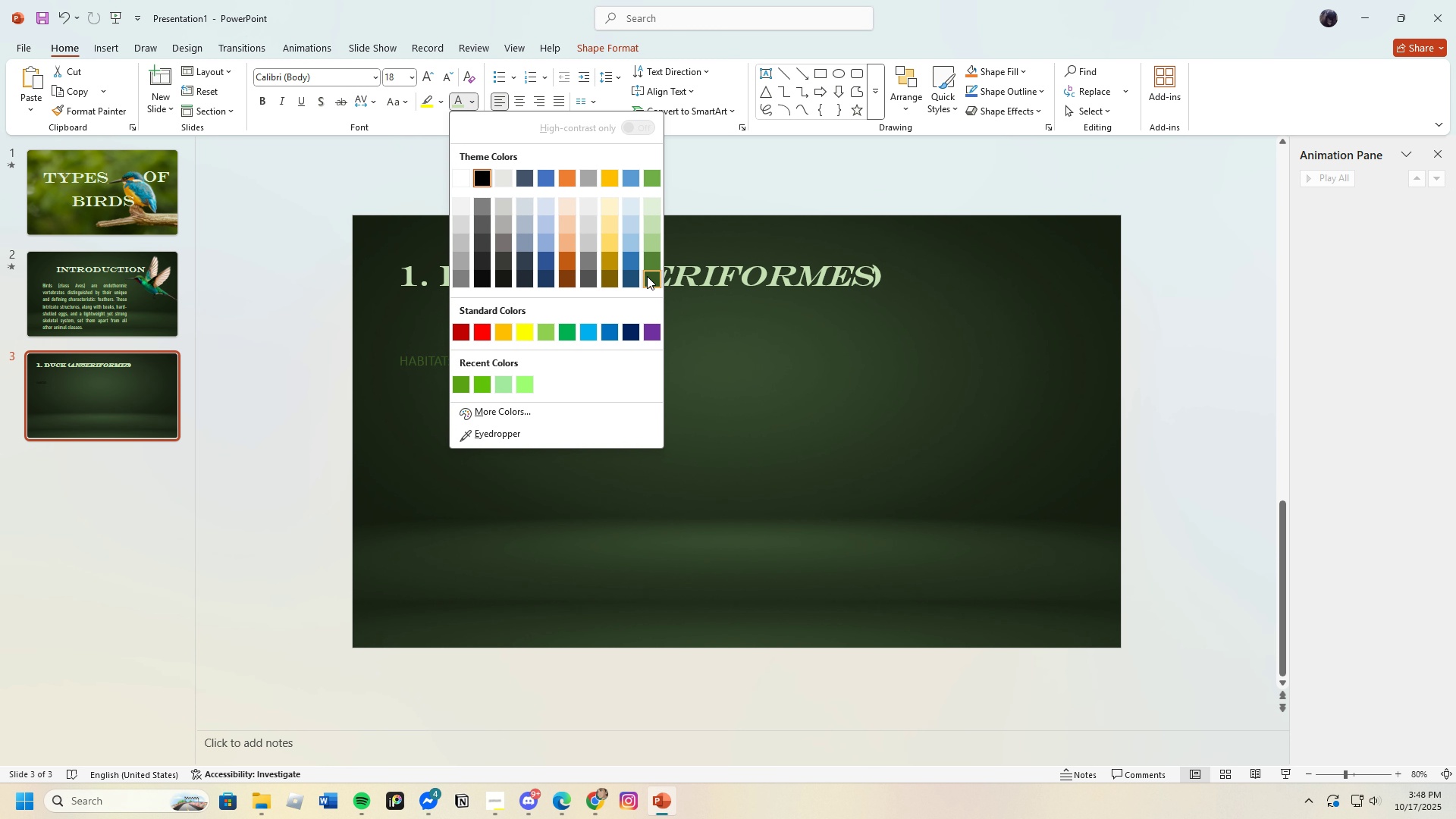 
left_click([647, 276])
 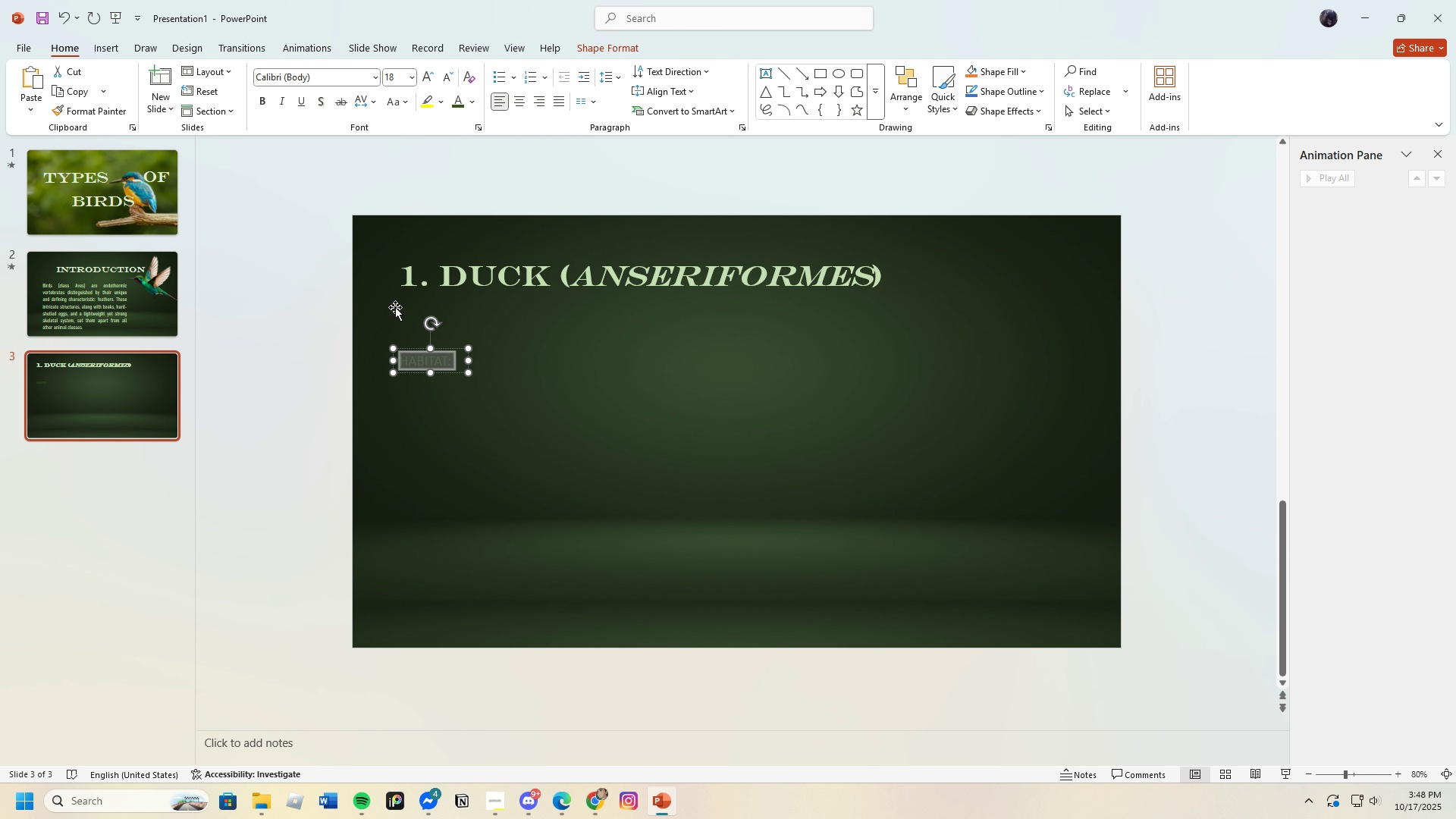 
left_click([477, 95])
 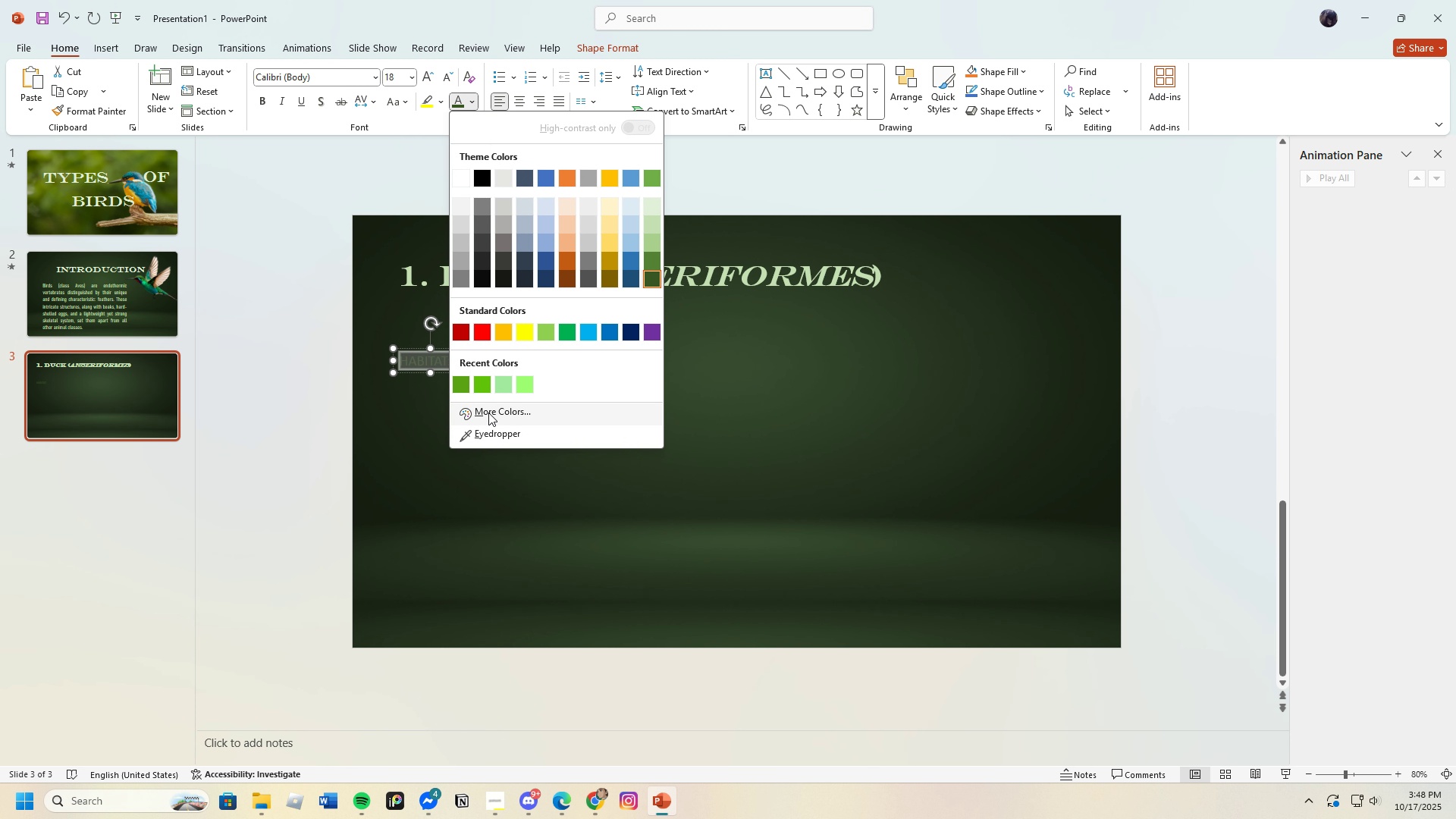 
left_click([488, 413])
 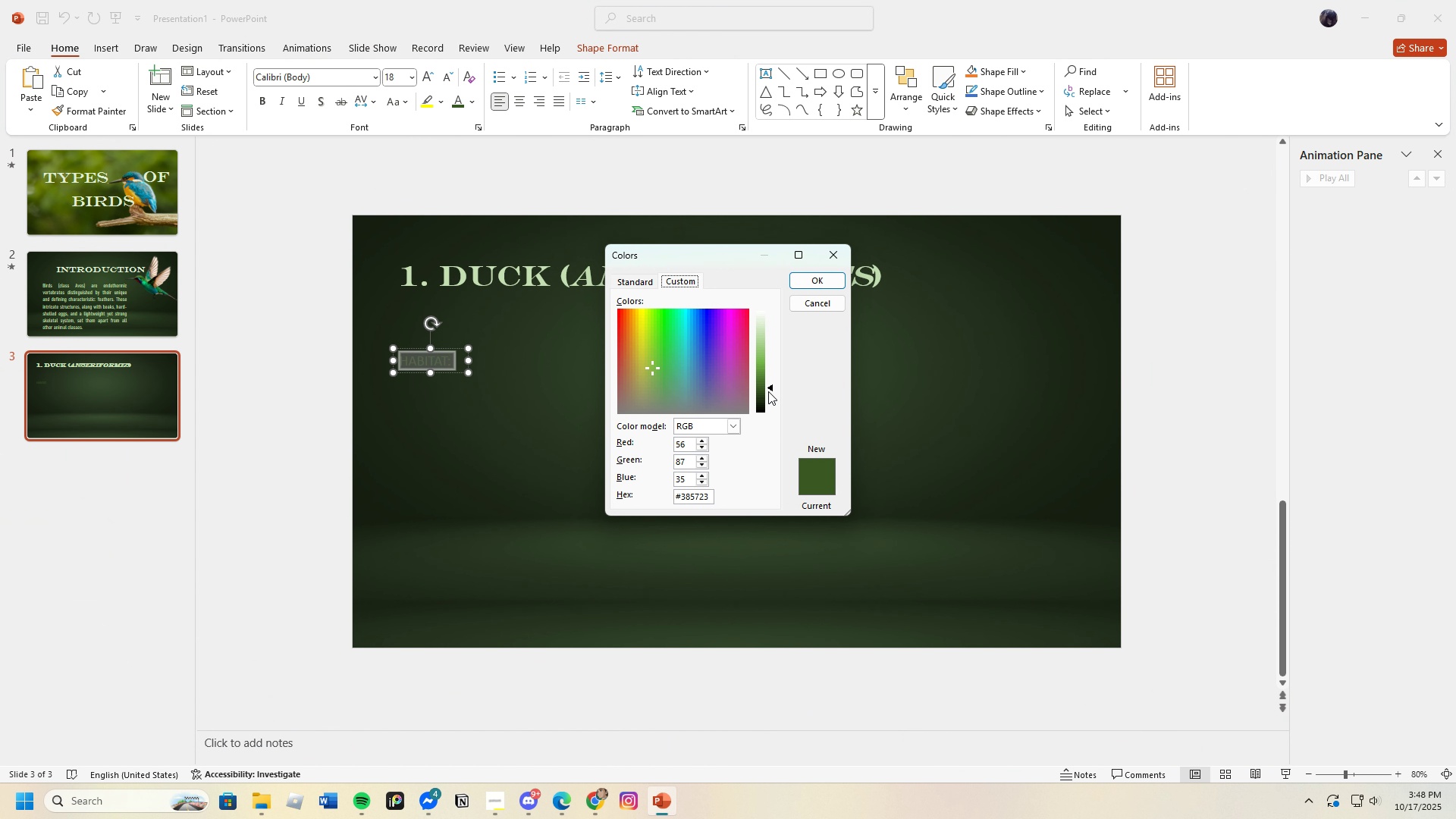 
left_click_drag(start_coordinate=[767, 389], to_coordinate=[767, 399])
 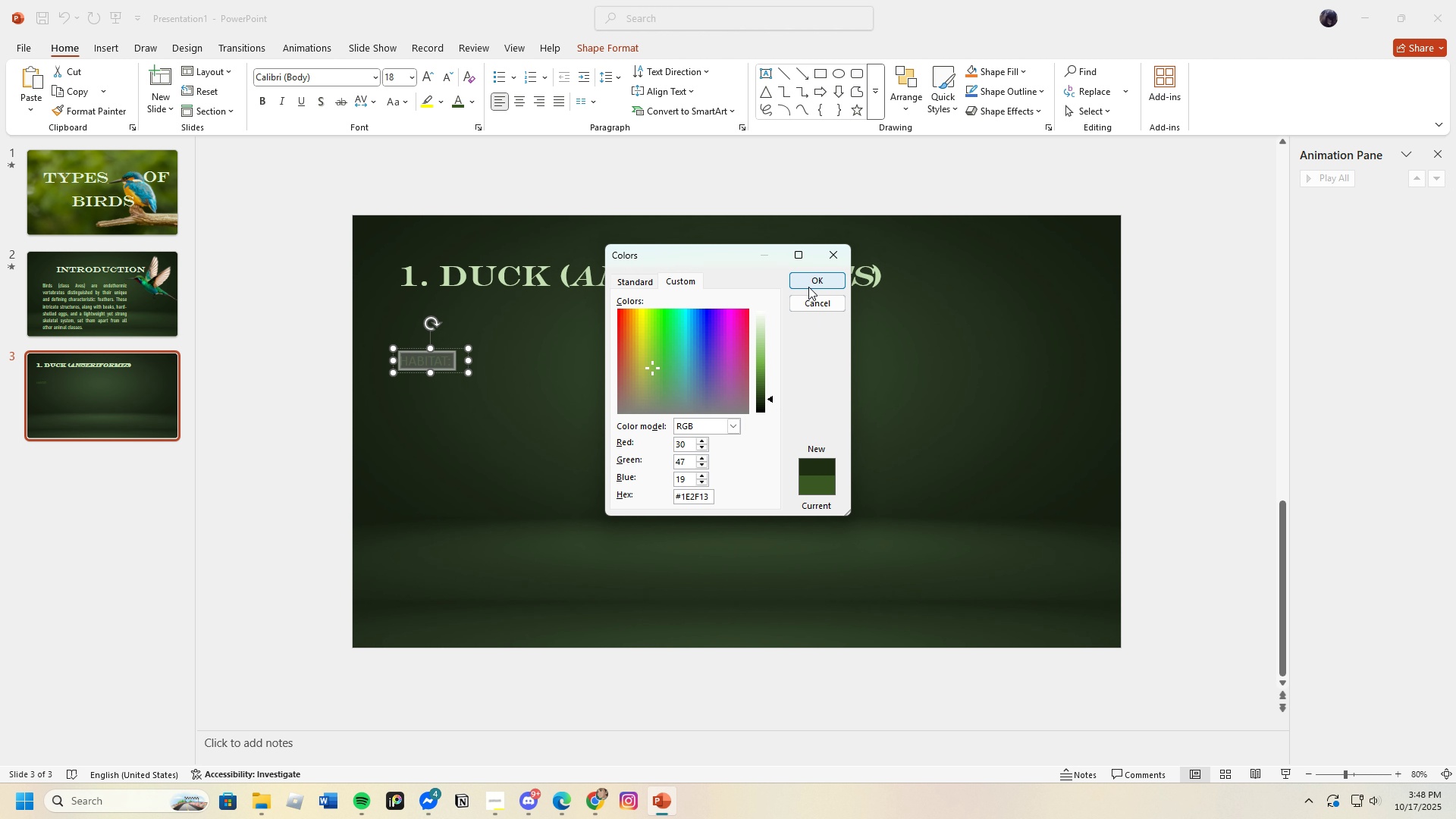 
left_click([809, 279])
 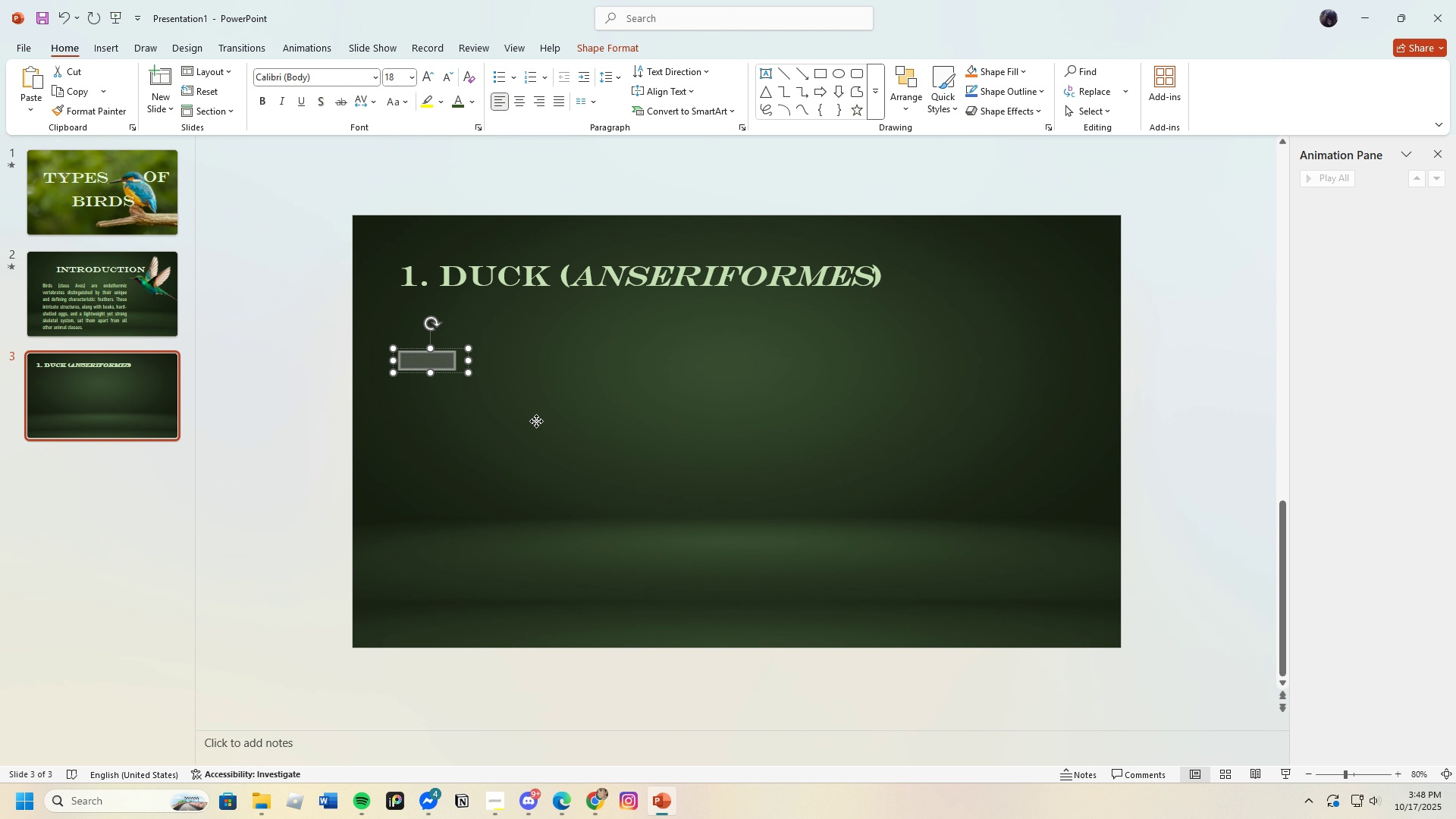 
left_click([536, 421])
 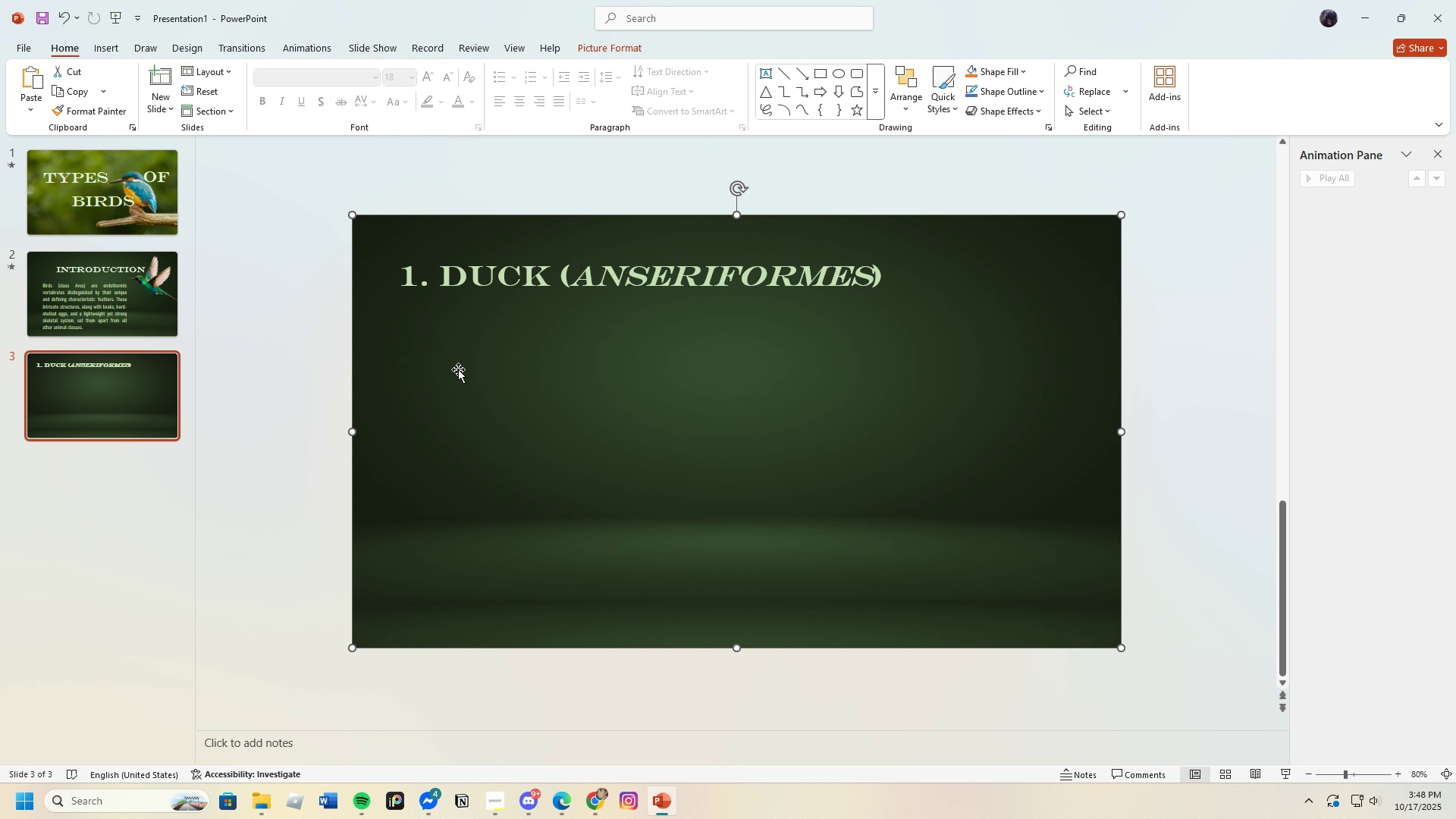 
left_click([442, 360])
 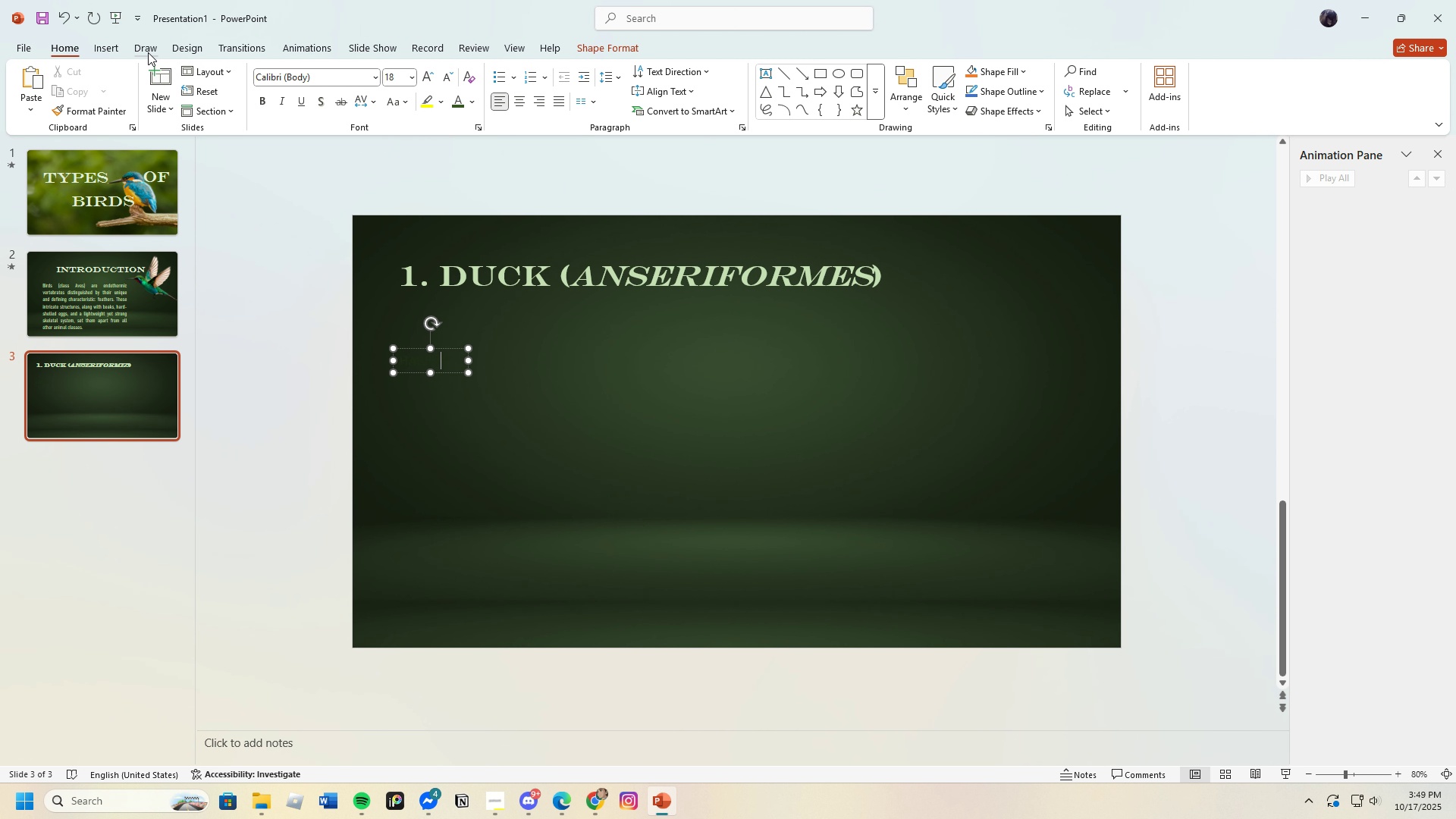 
left_click([96, 45])
 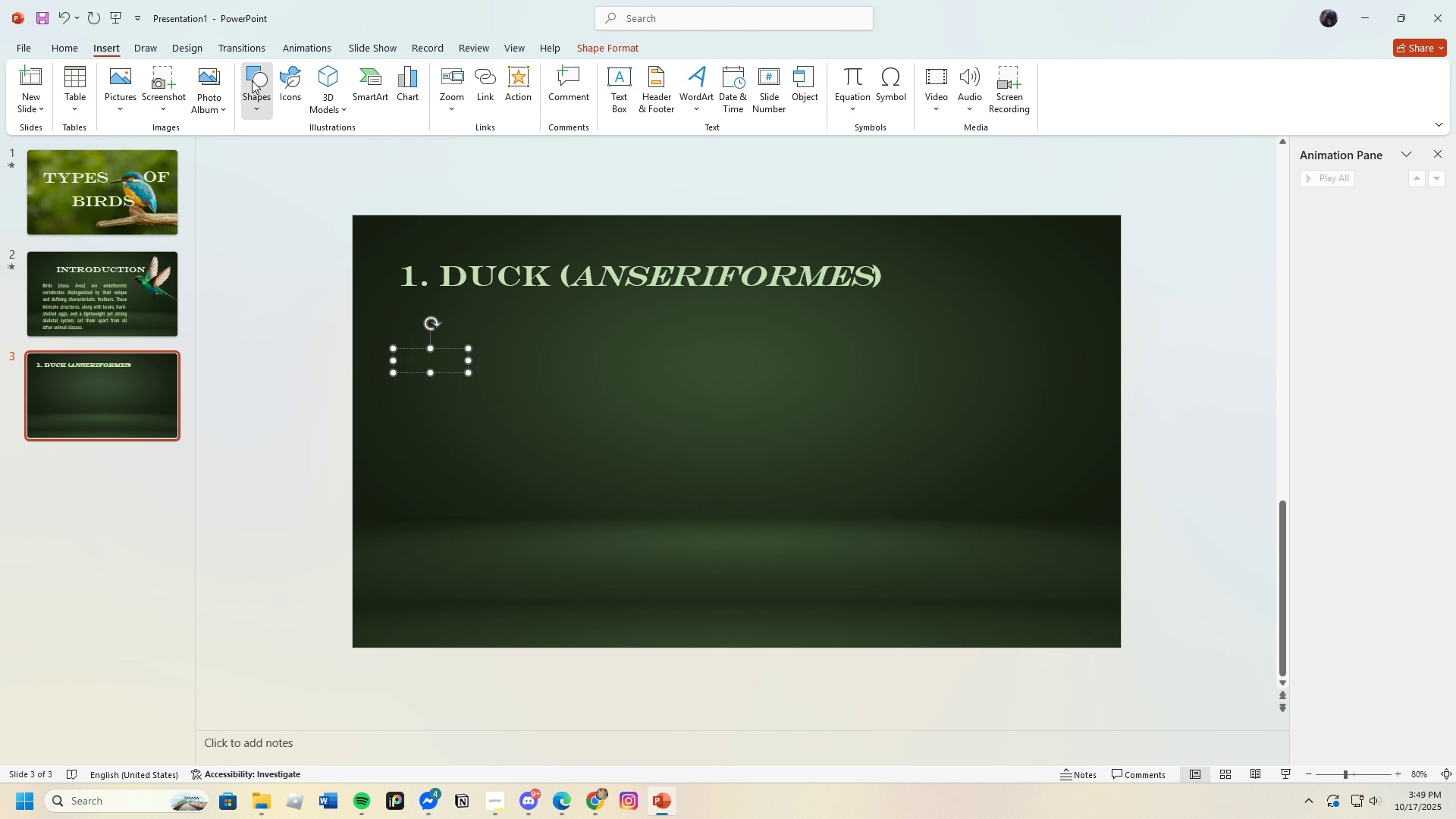 
left_click([252, 80])
 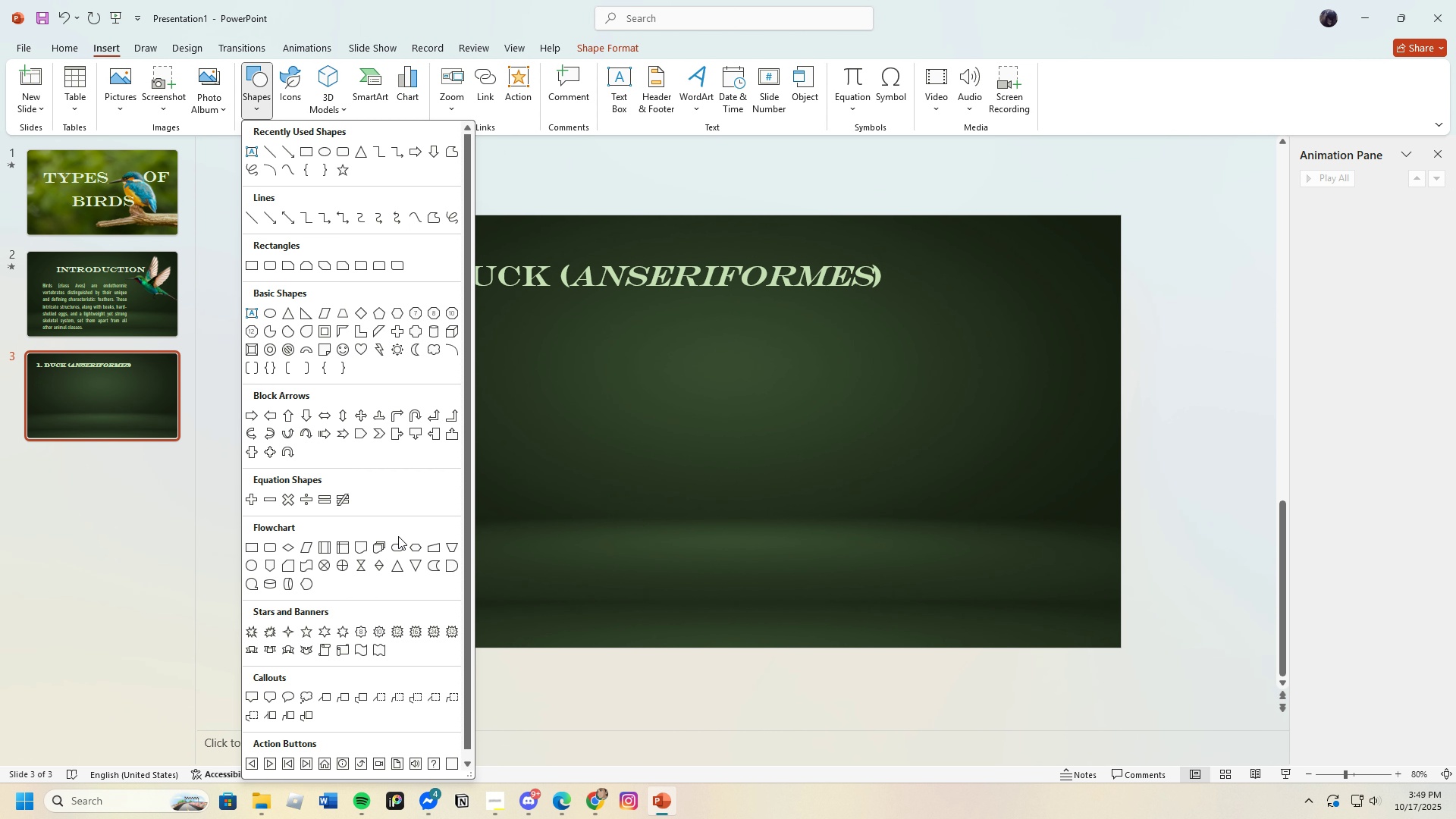 
double_click([398, 546])
 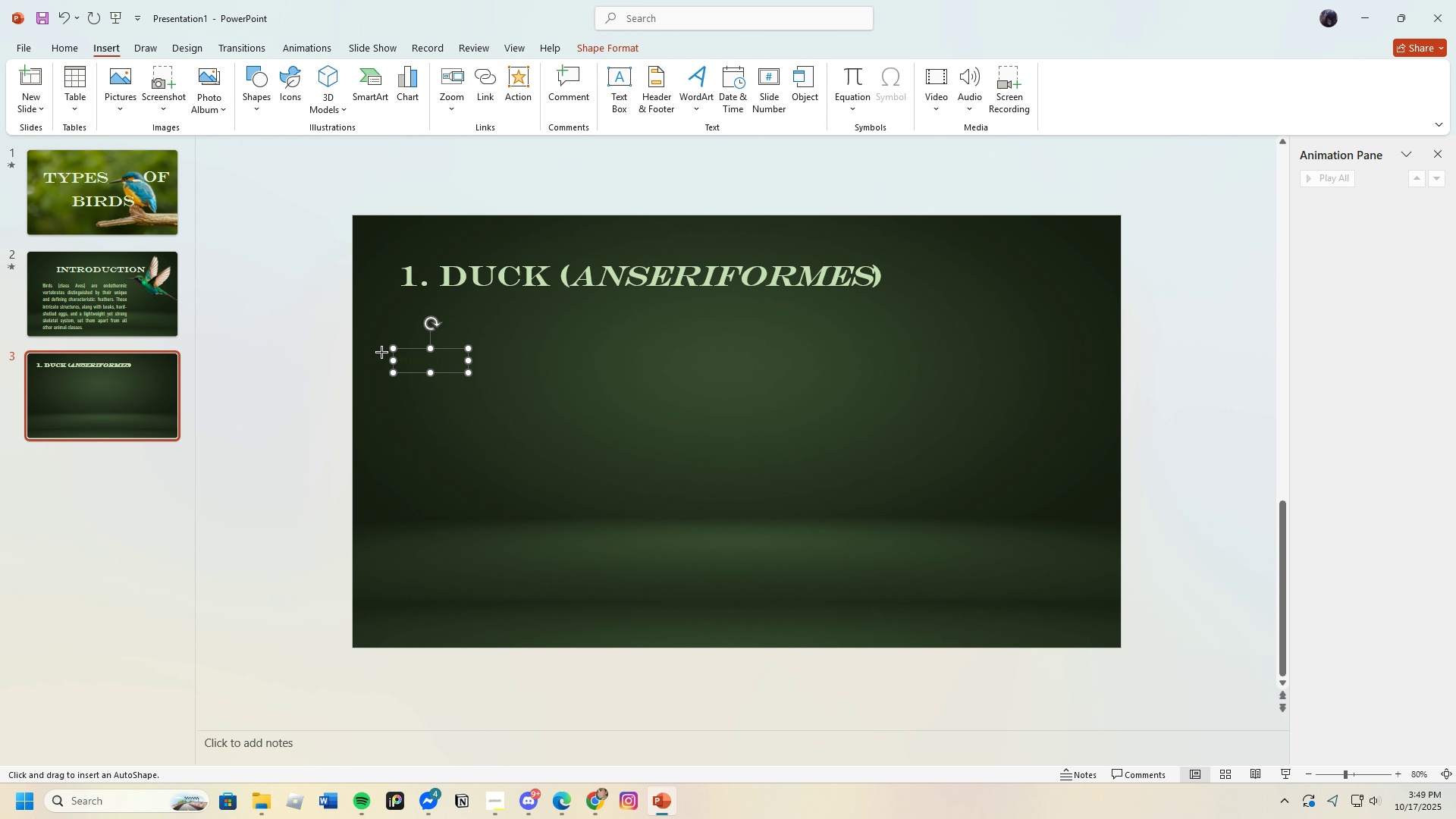 
left_click_drag(start_coordinate=[382, 350], to_coordinate=[494, 381])
 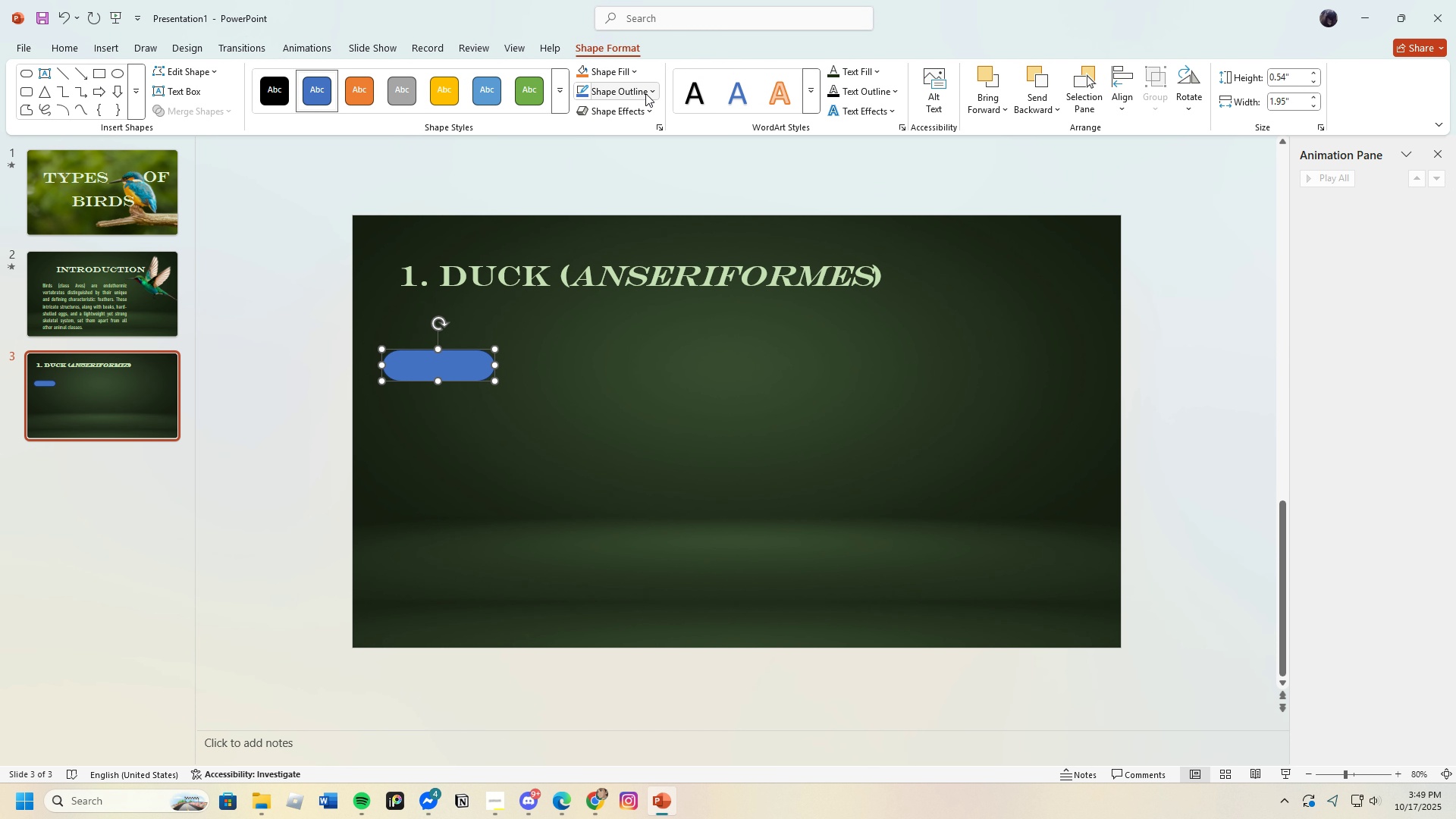 
left_click([647, 90])
 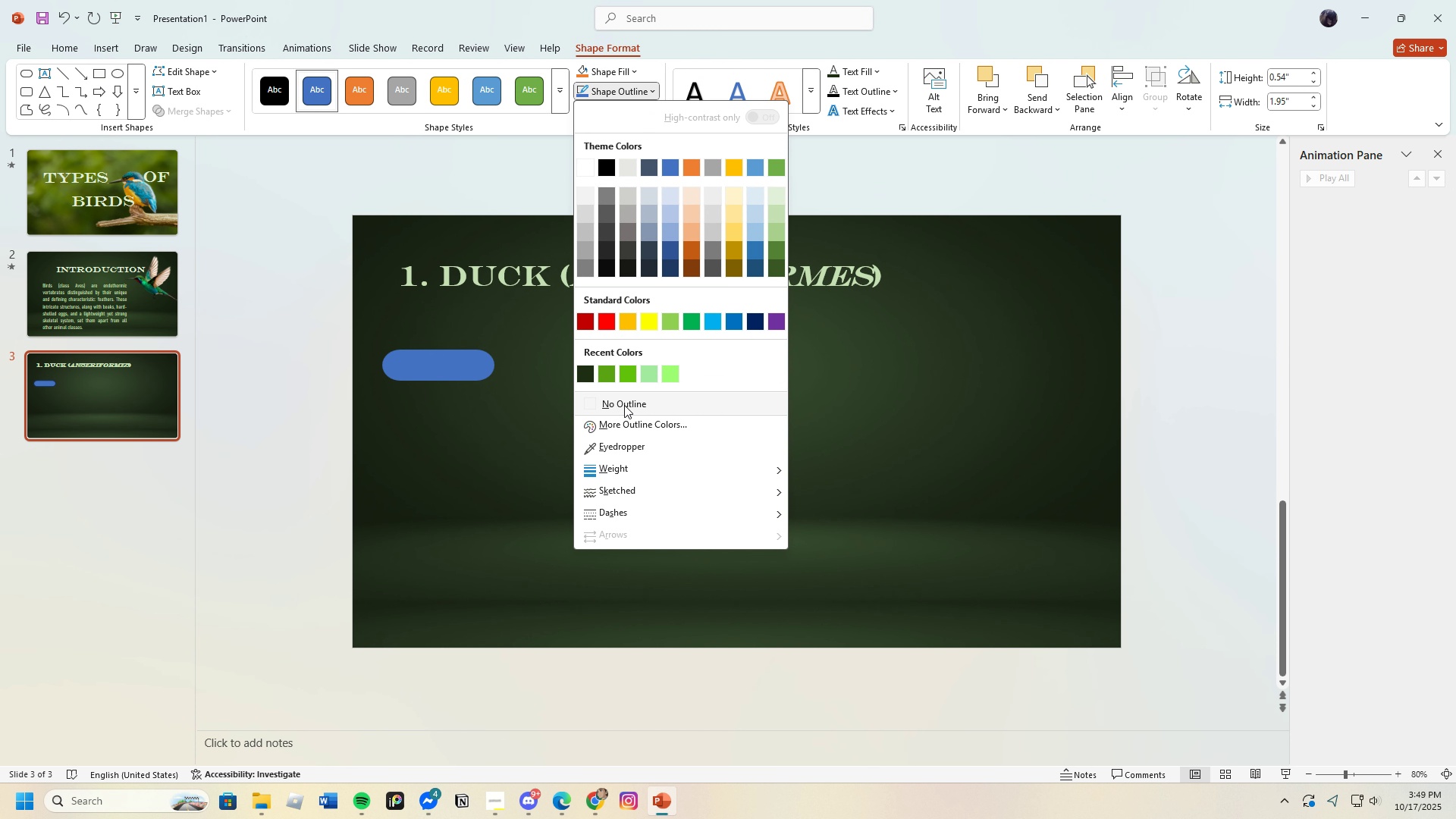 
left_click([624, 405])
 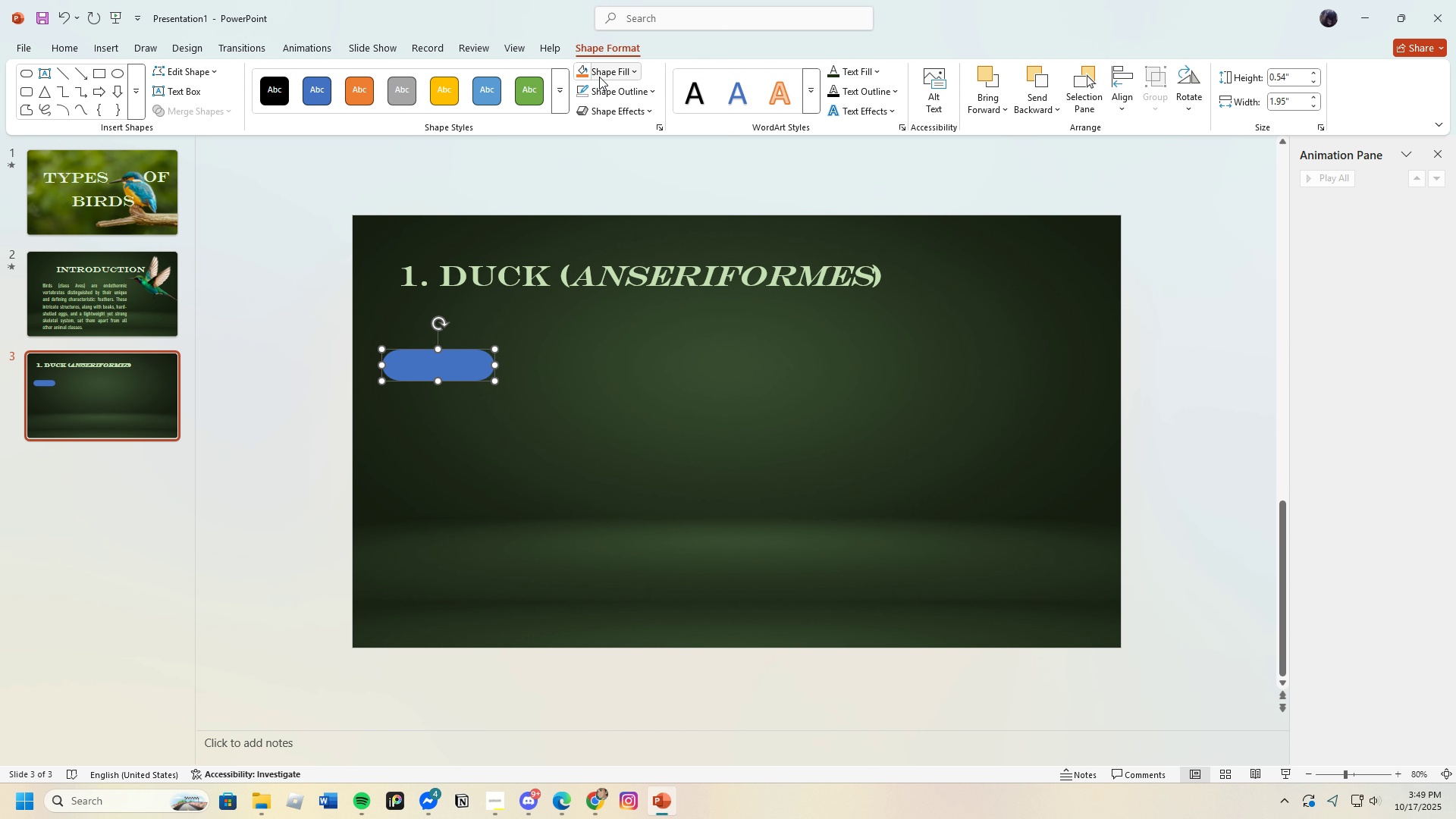 
left_click([615, 72])
 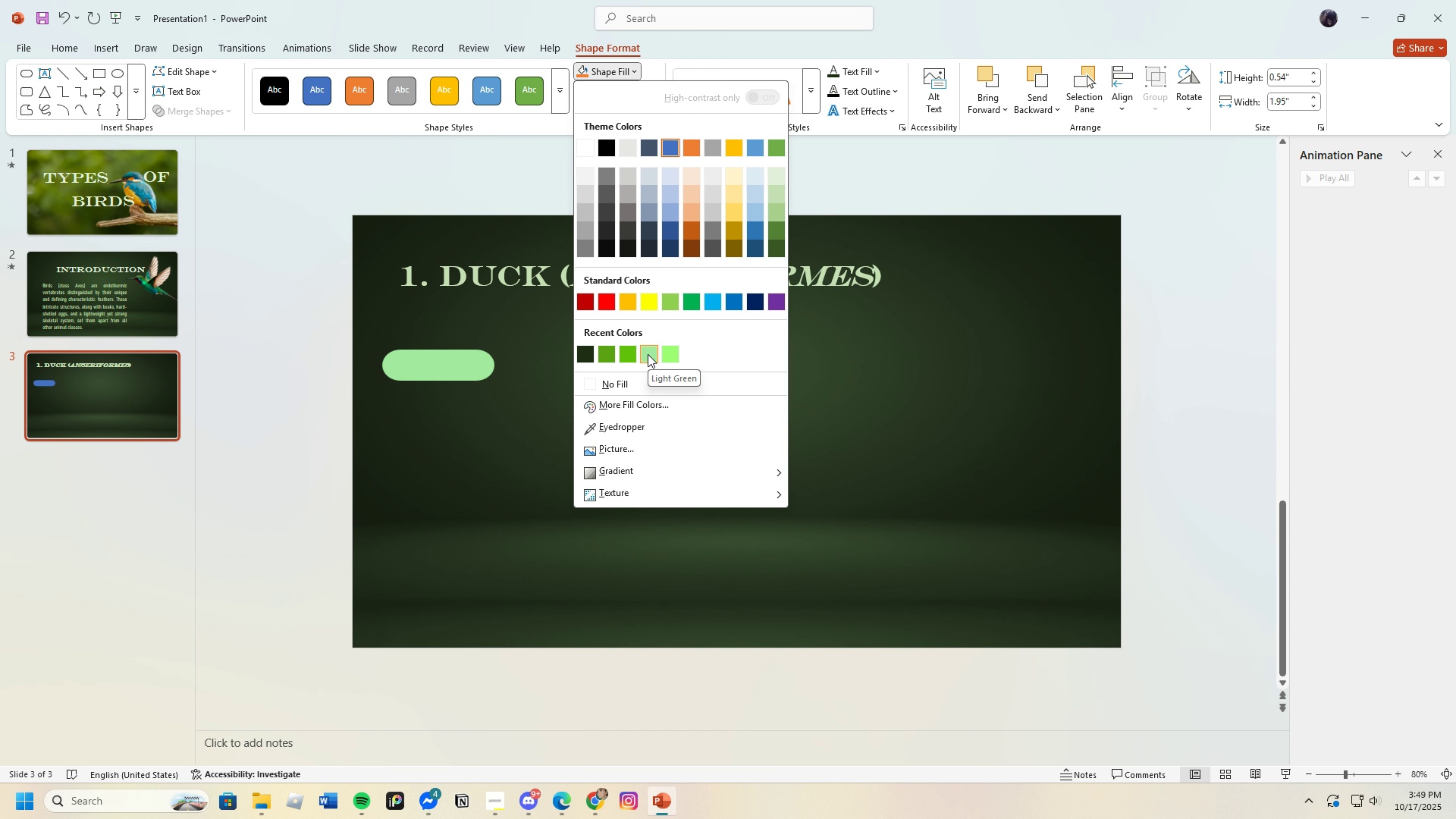 
wait(10.0)
 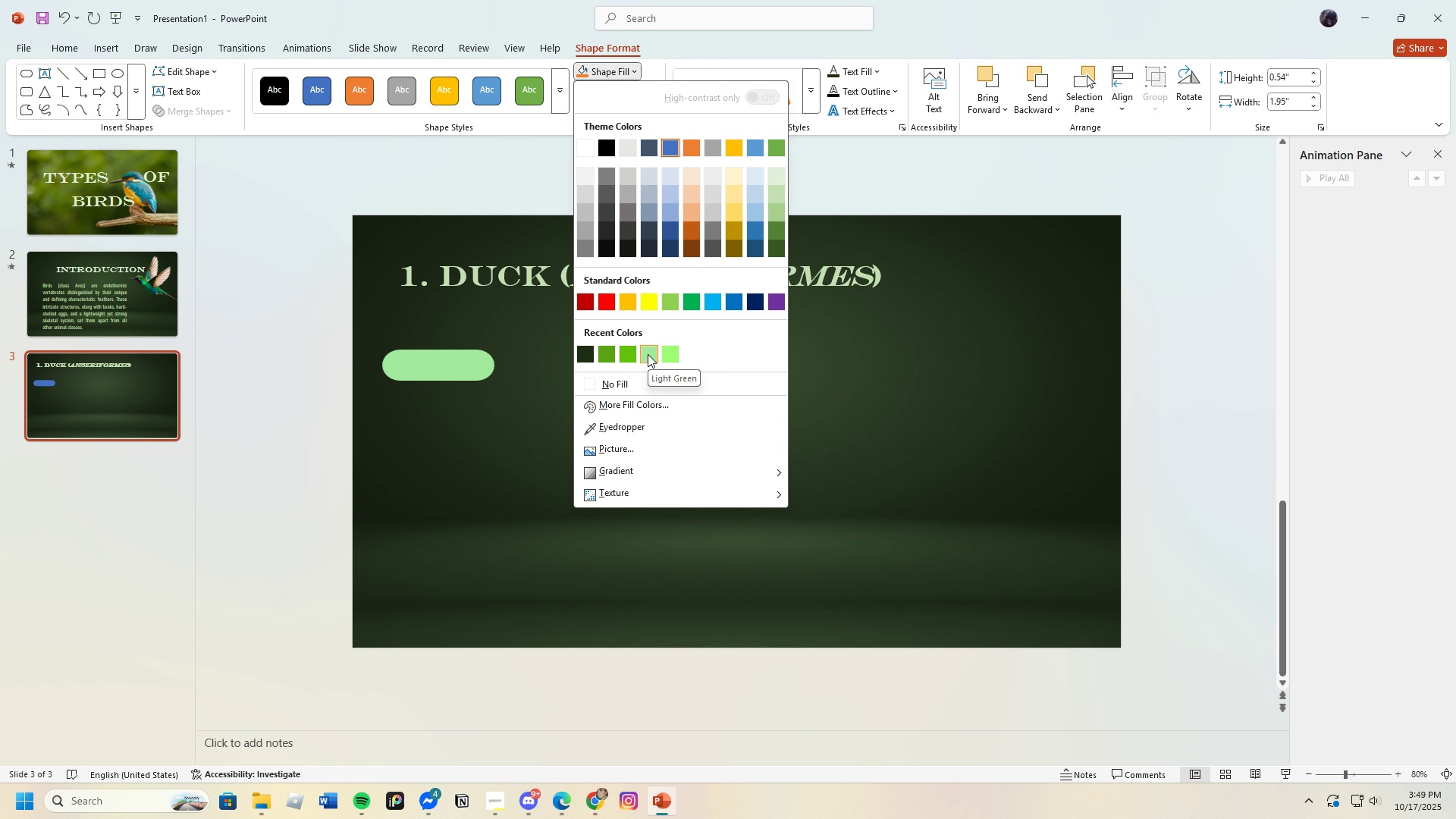 
left_click([830, 234])
 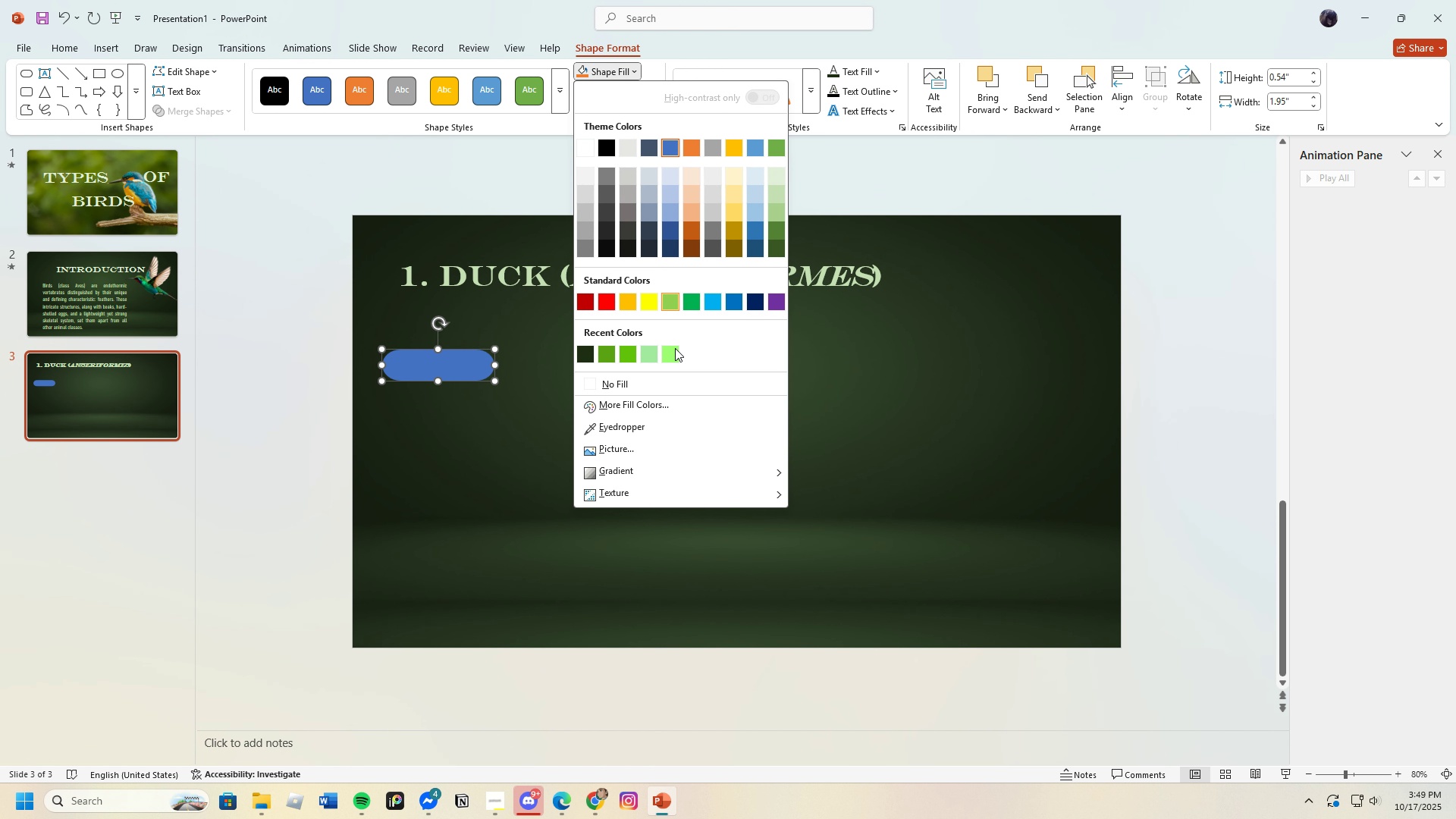 
left_click_drag(start_coordinate=[645, 426], to_coordinate=[645, 422])
 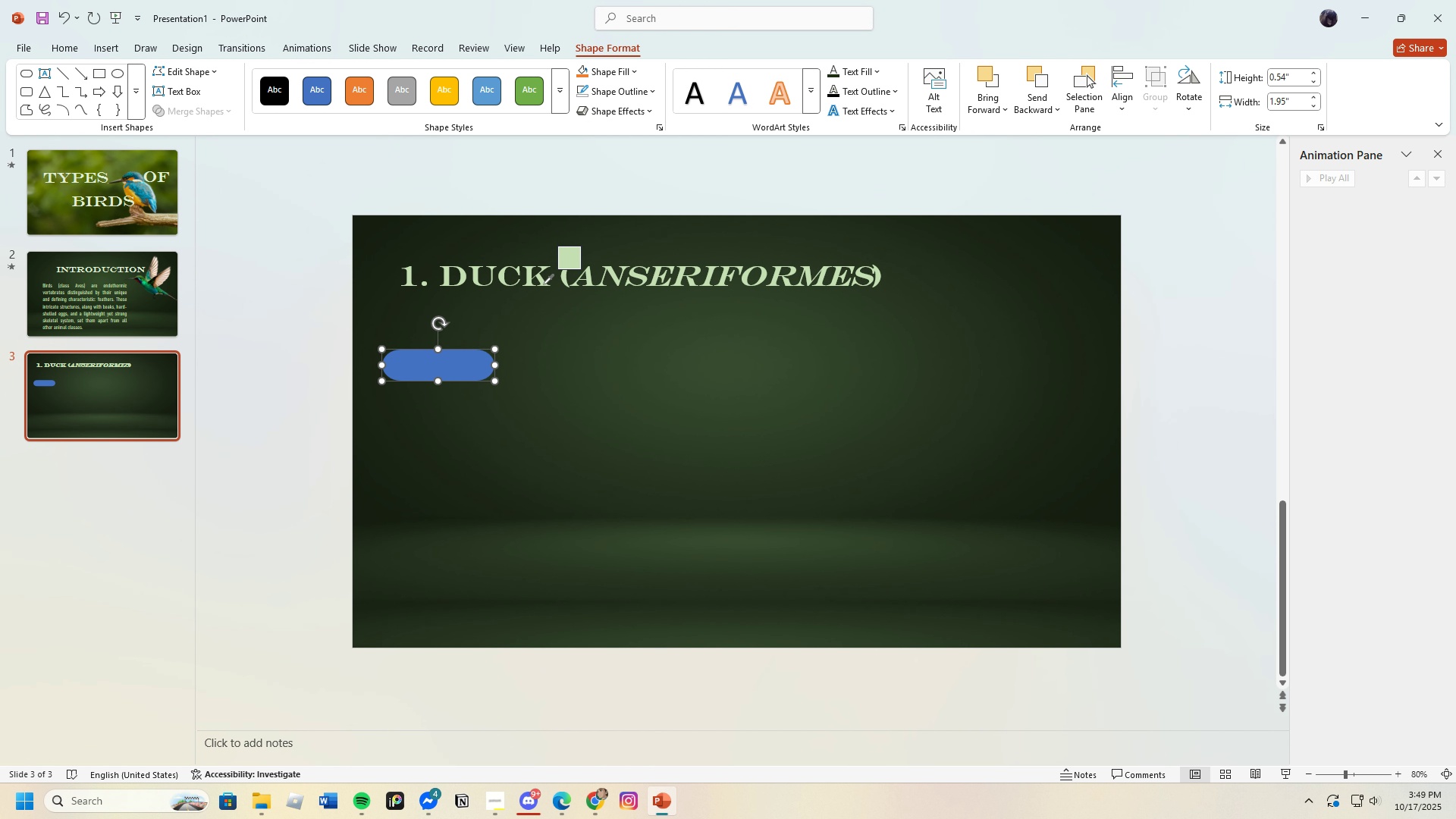 
left_click([544, 284])
 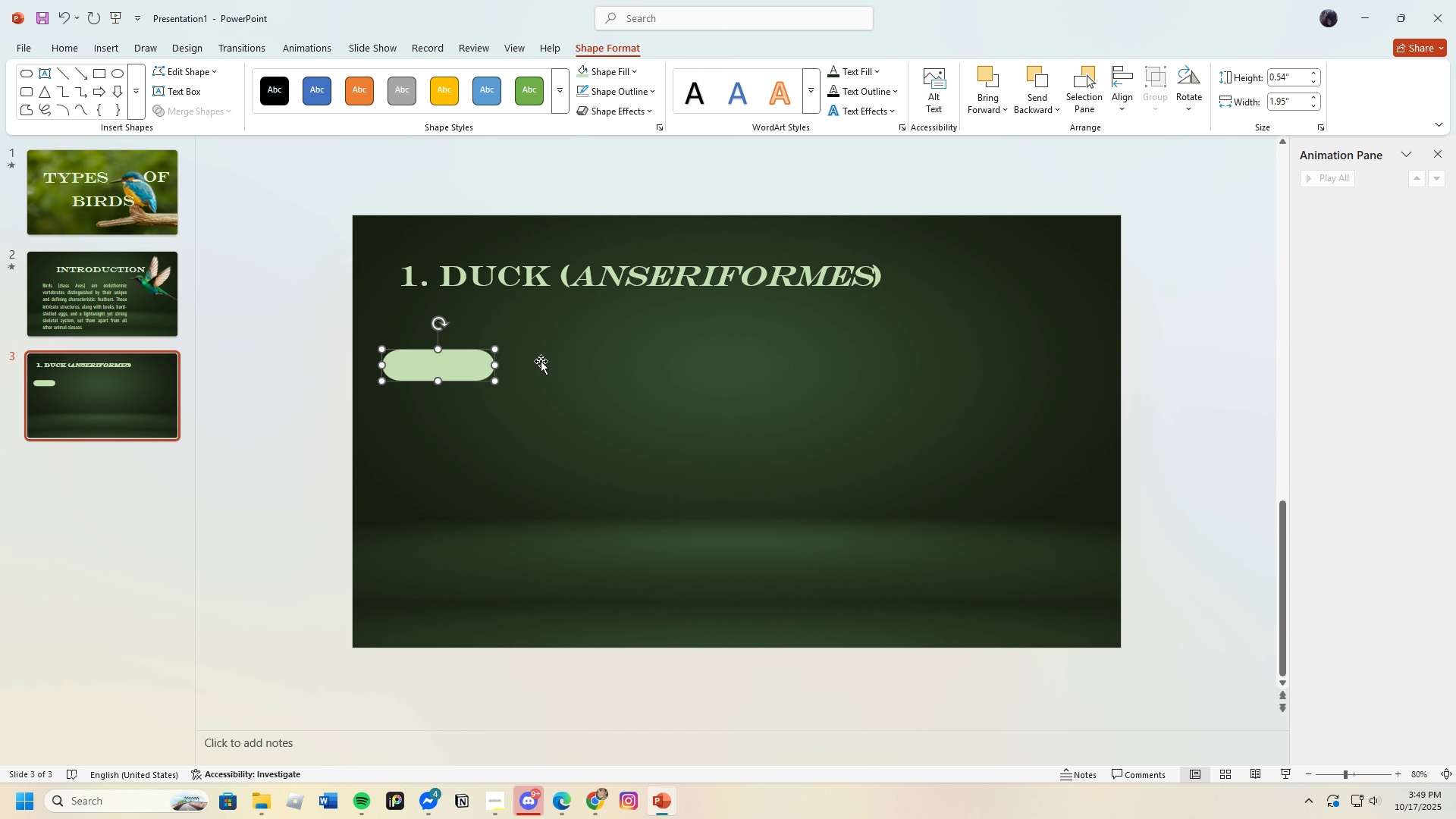 
right_click([444, 365])
 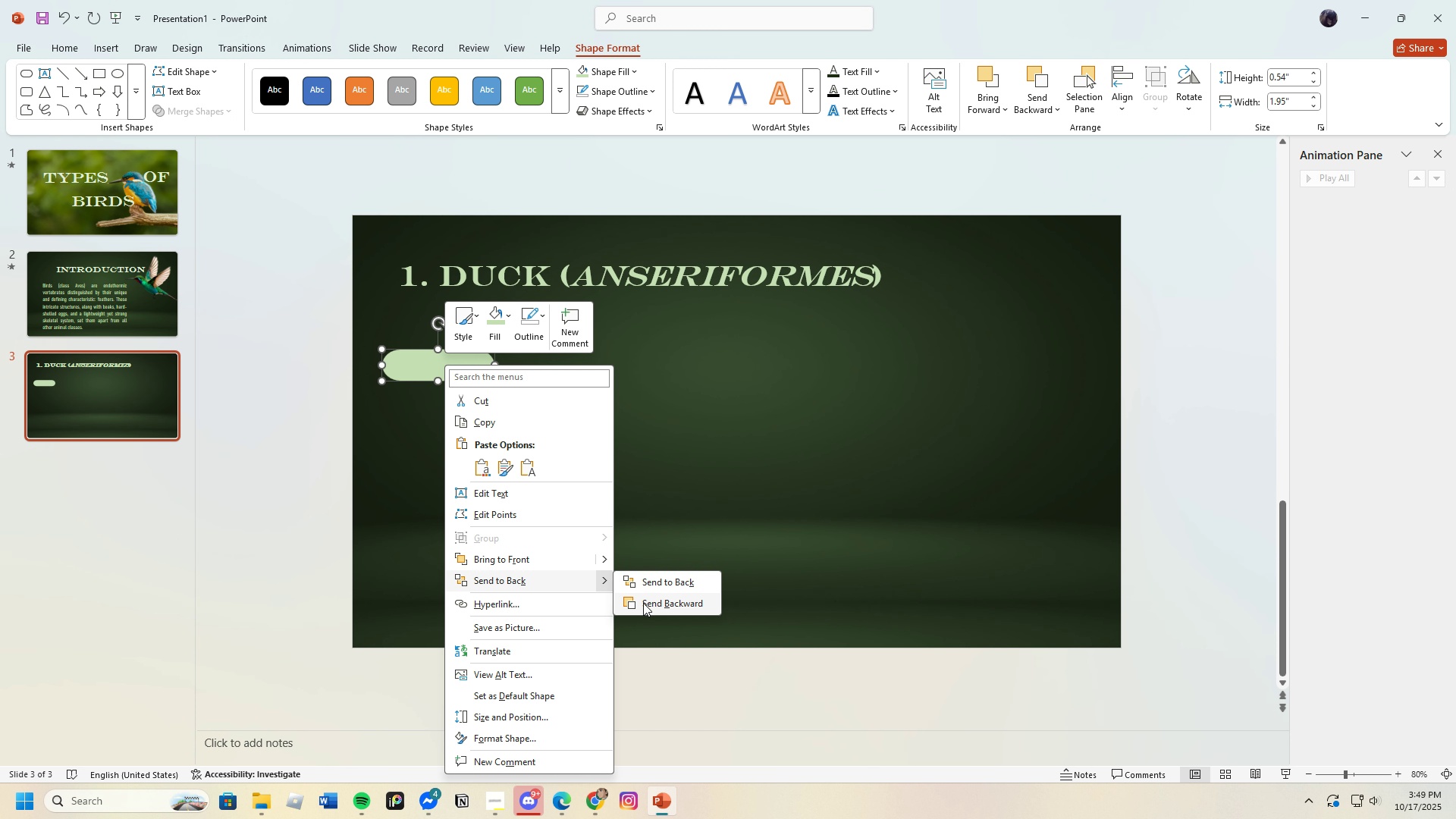 
left_click([643, 603])
 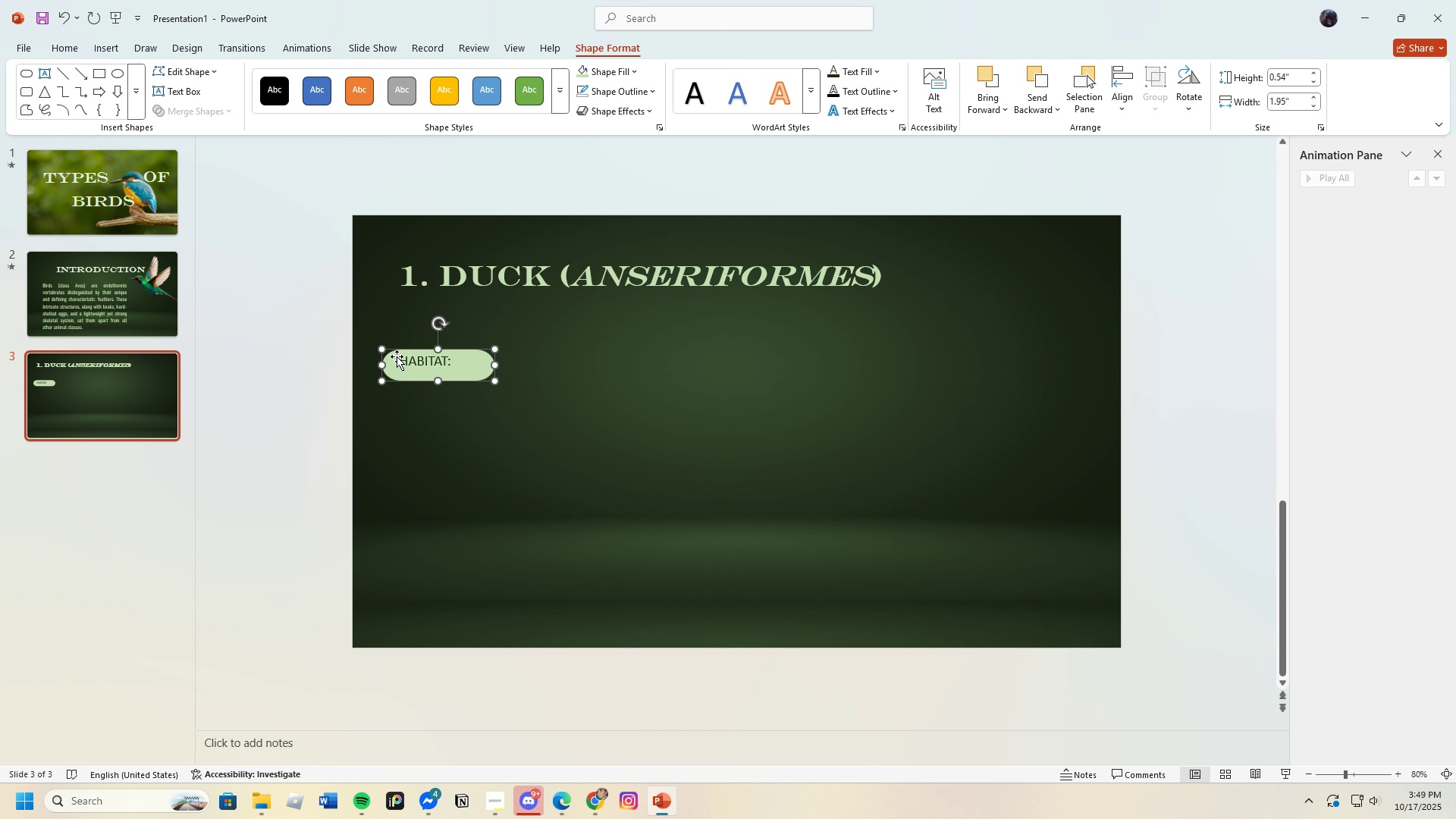 
left_click([399, 360])
 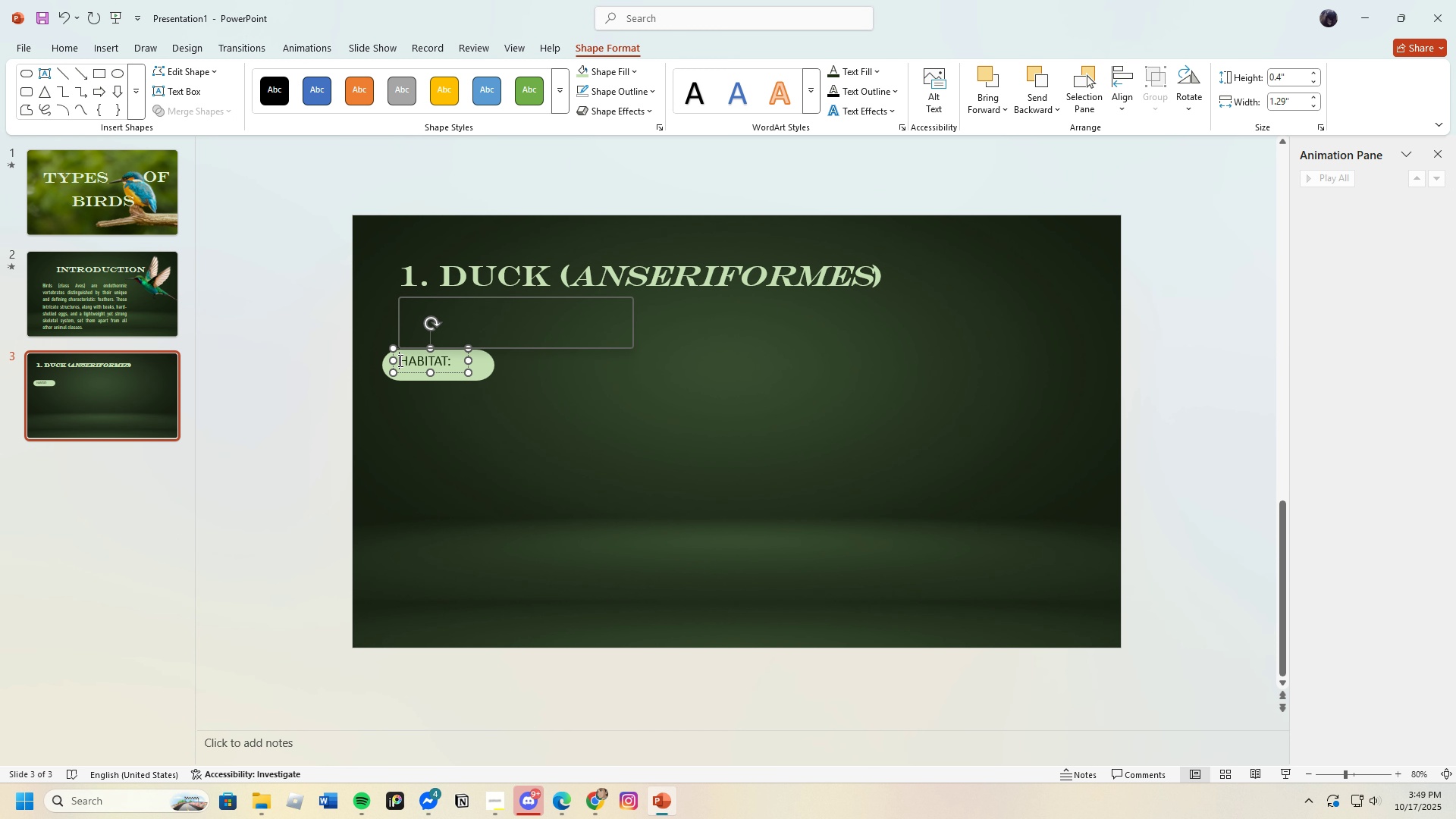 
left_click_drag(start_coordinate=[399, 360], to_coordinate=[470, 366])
 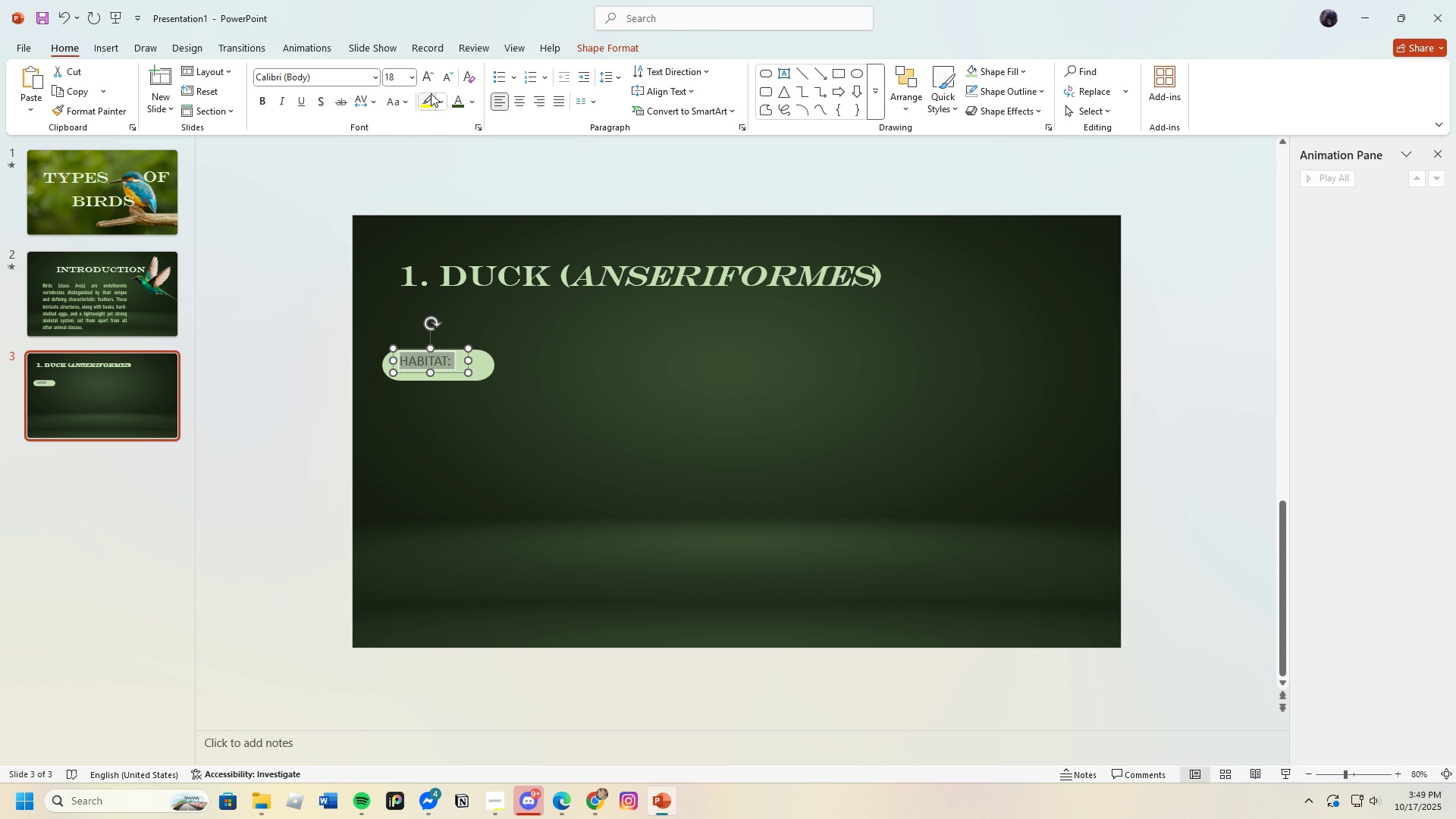 
left_click([410, 80])
 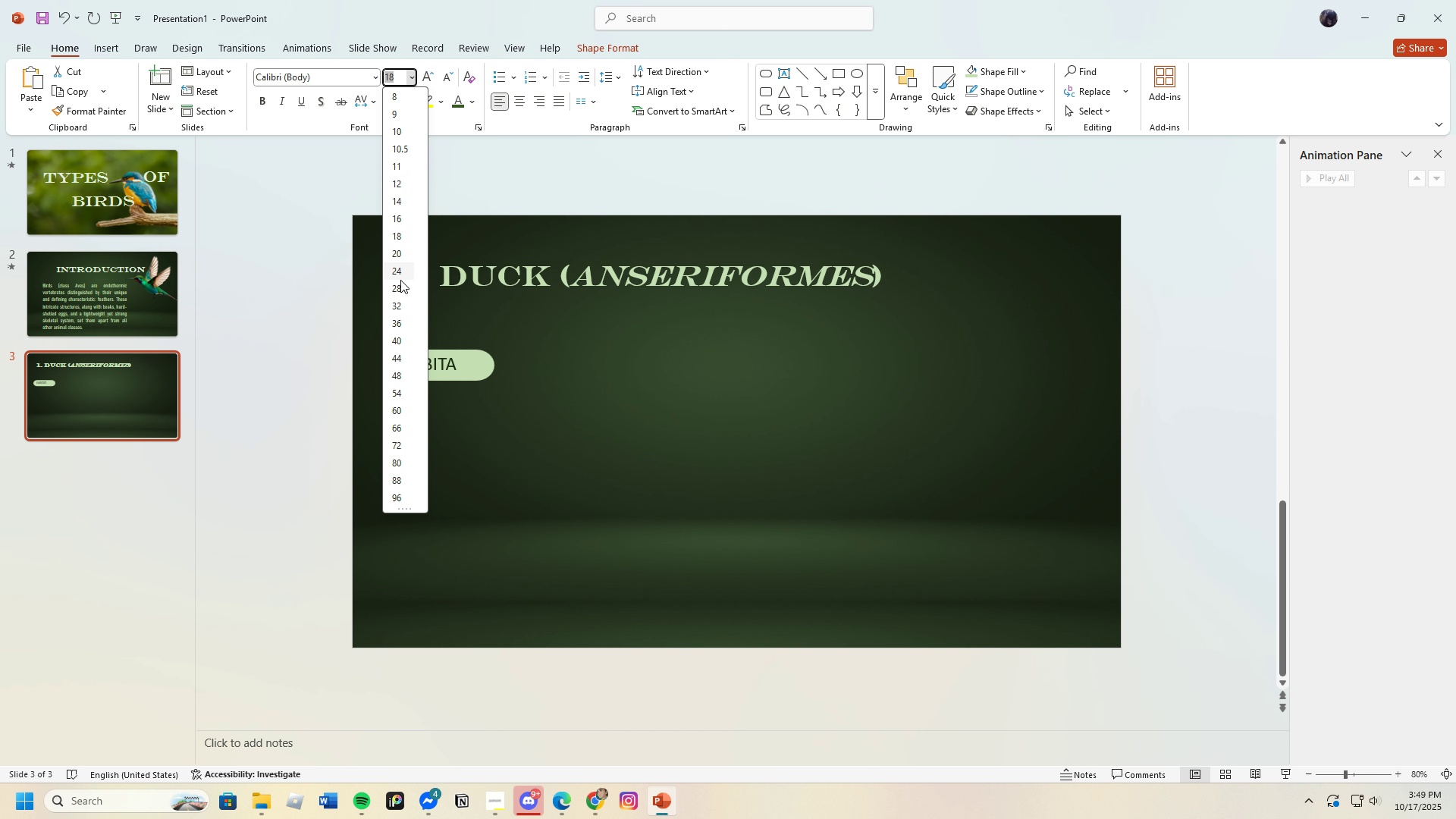 
wait(7.44)
 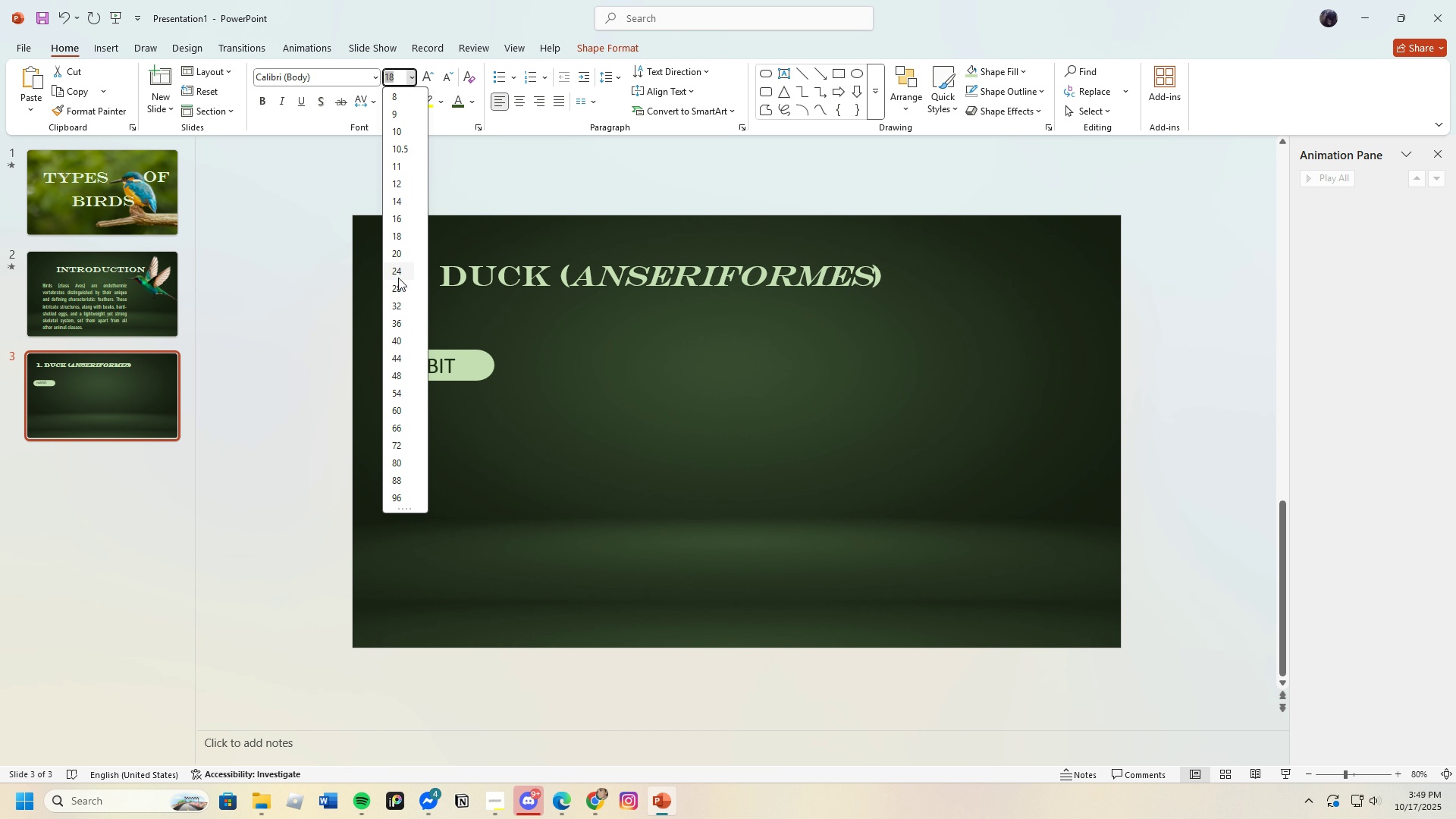 
left_click([399, 289])
 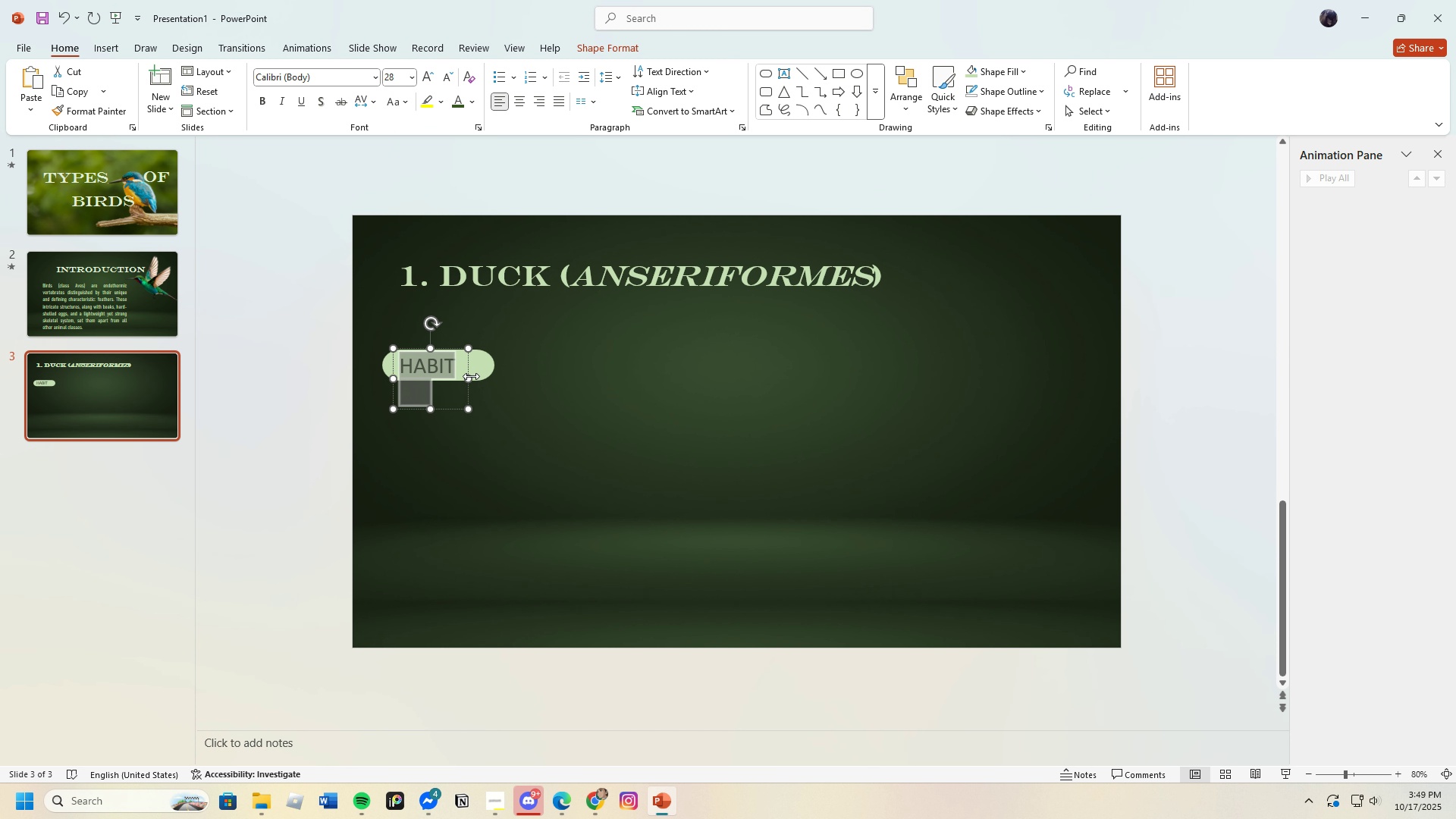 
left_click_drag(start_coordinate=[469, 378], to_coordinate=[491, 373])
 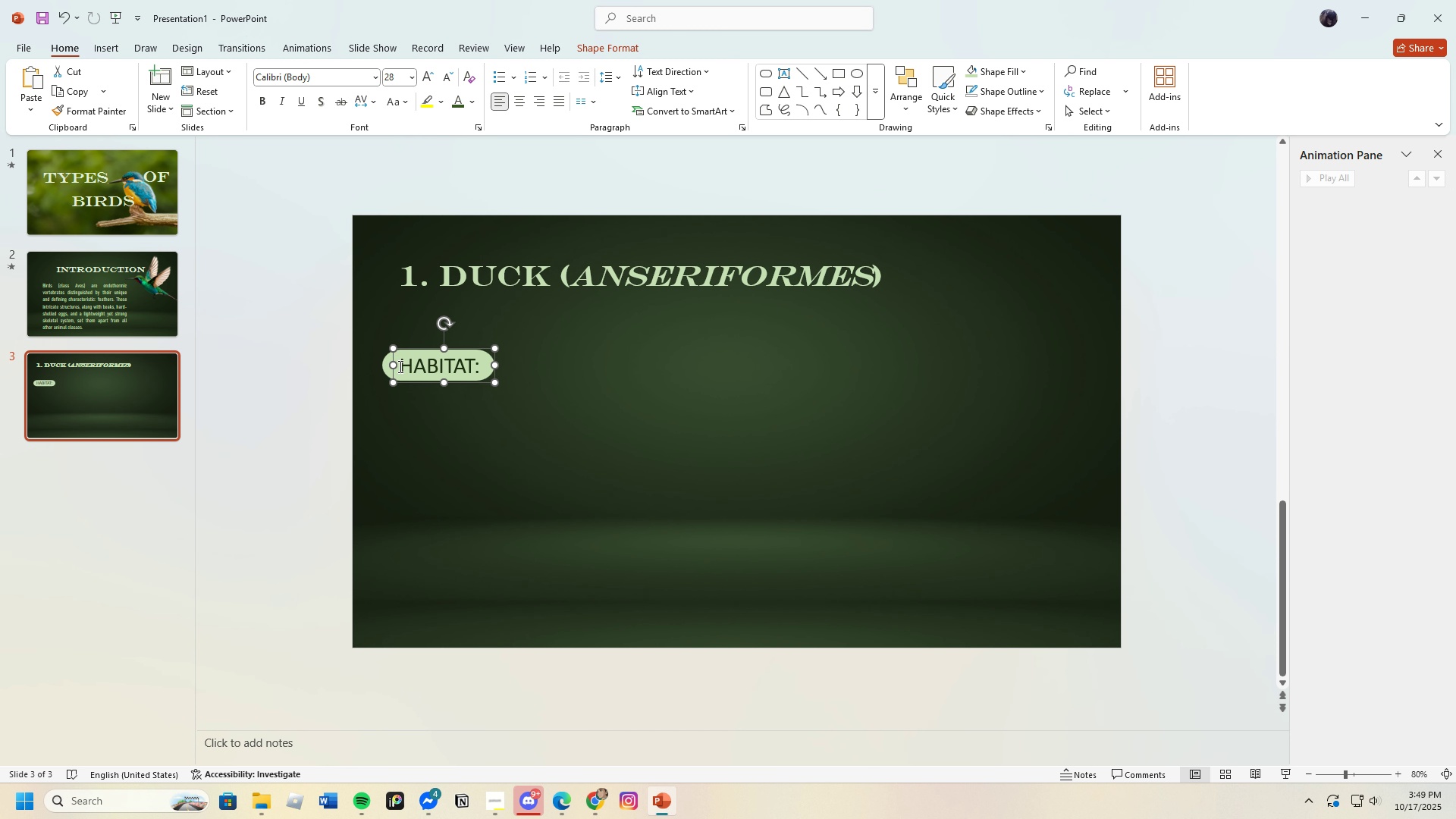 
left_click_drag(start_coordinate=[400, 366], to_coordinate=[495, 366])
 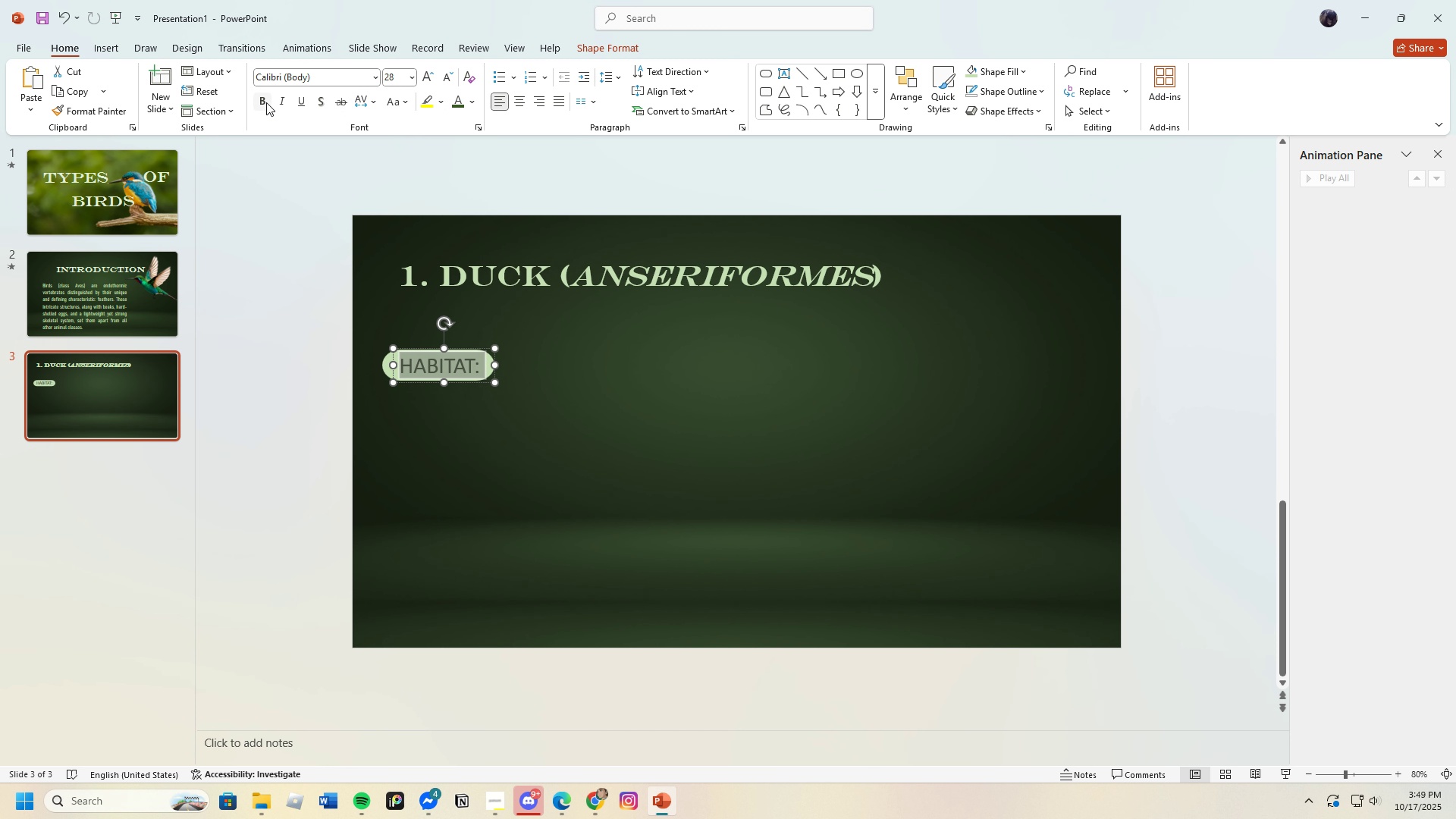 
left_click([264, 102])
 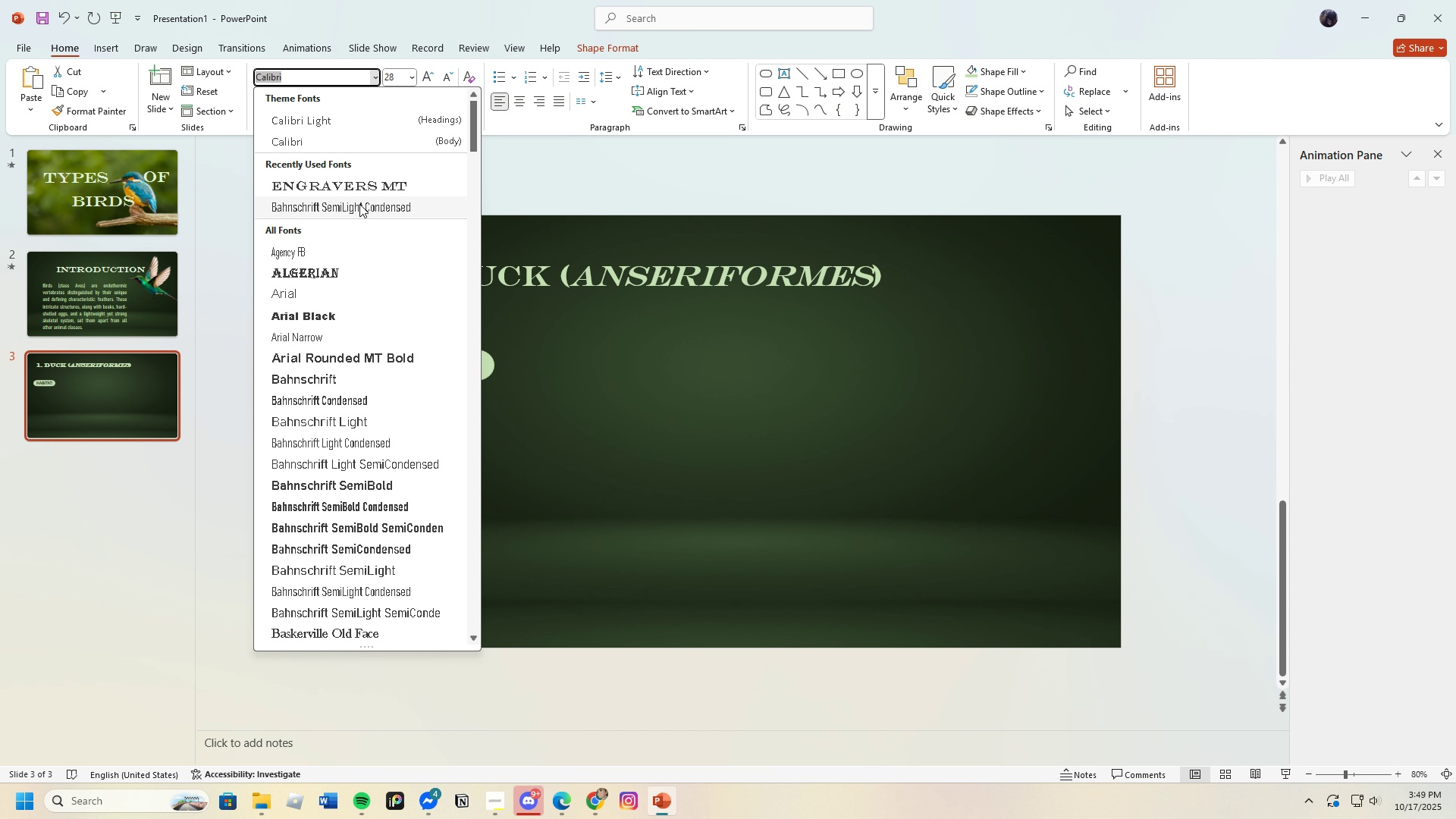 
left_click([359, 209])
 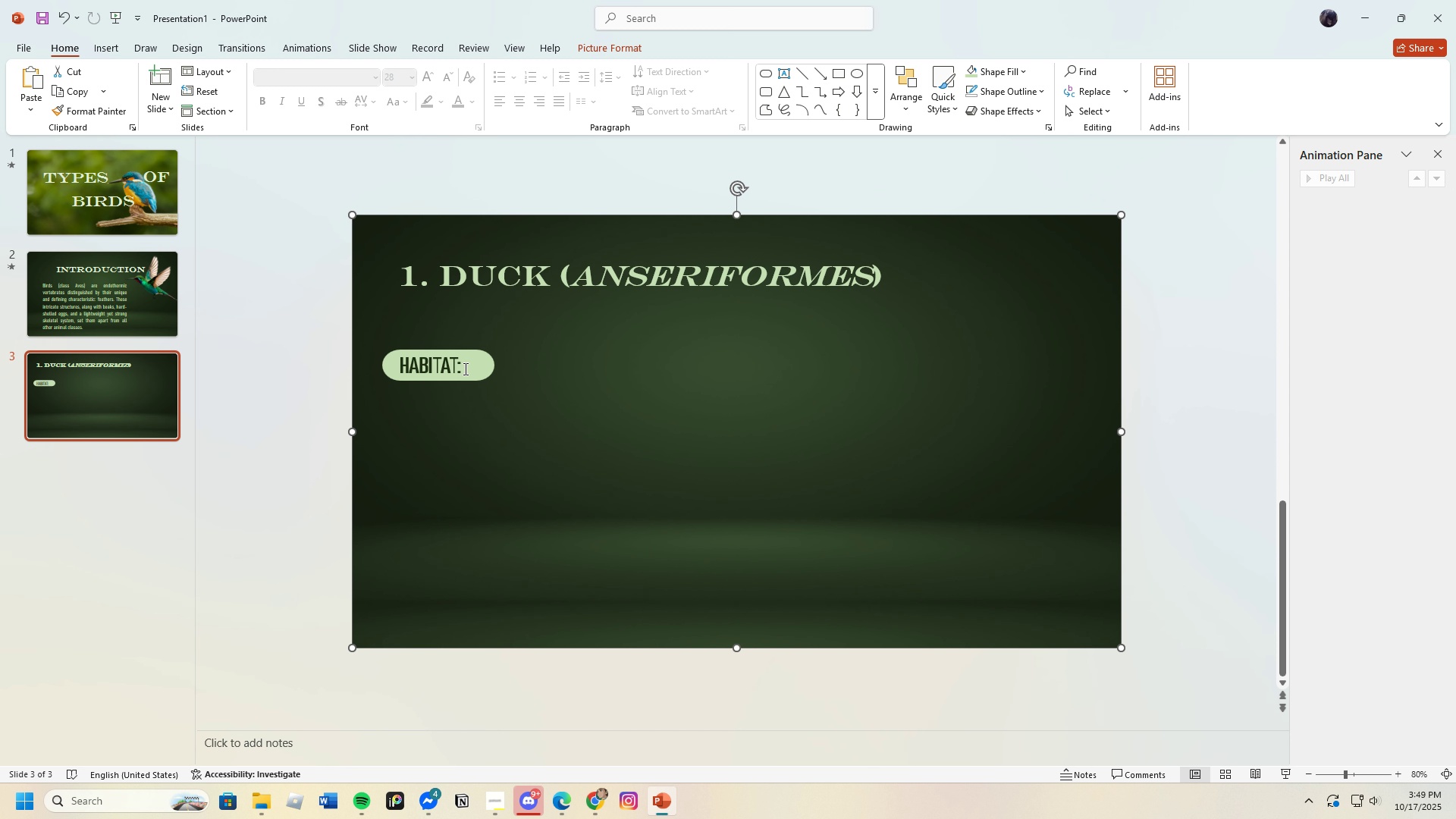 
left_click([476, 364])
 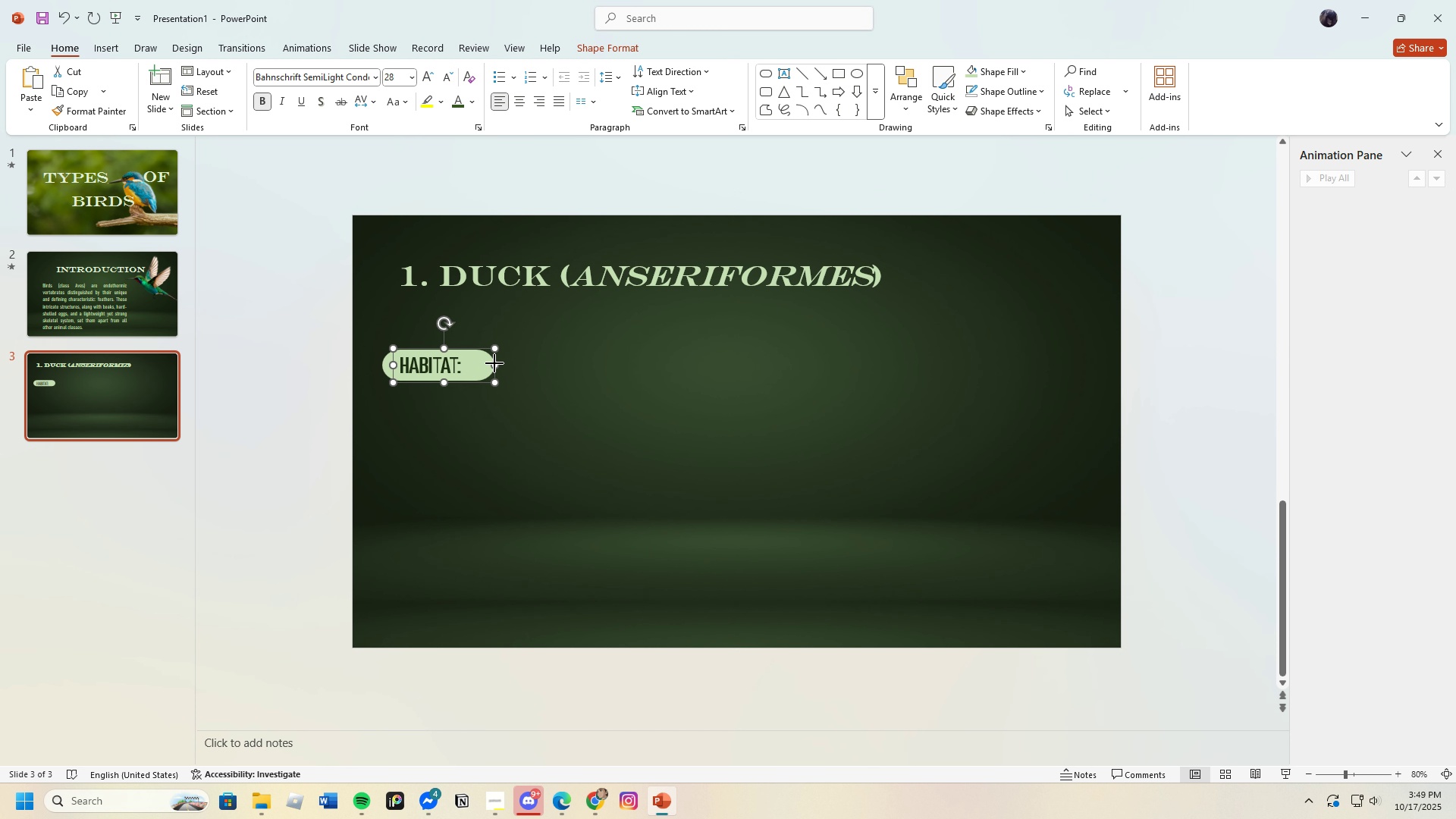 
left_click_drag(start_coordinate=[494, 363], to_coordinate=[469, 362])
 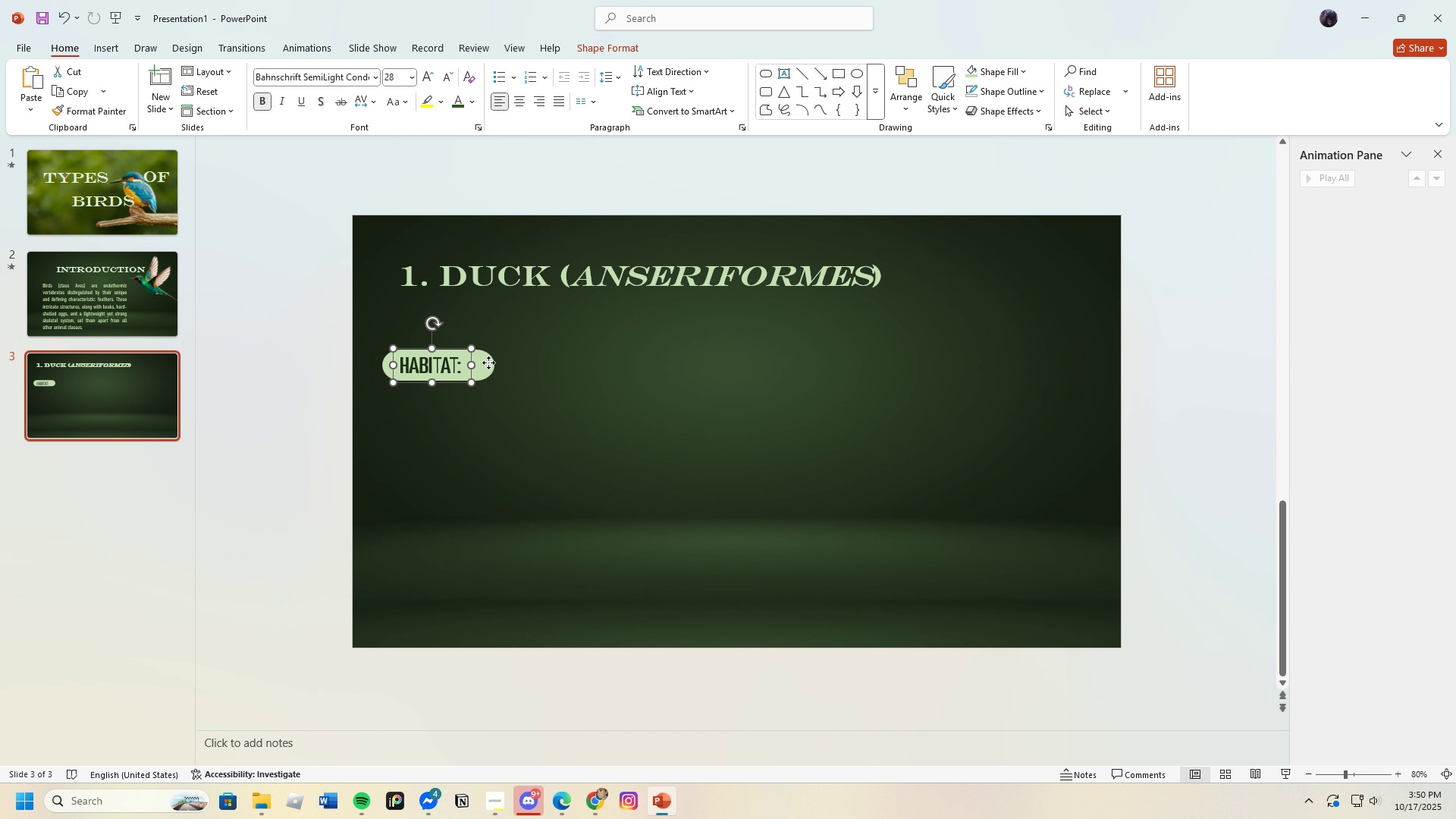 
left_click([488, 362])
 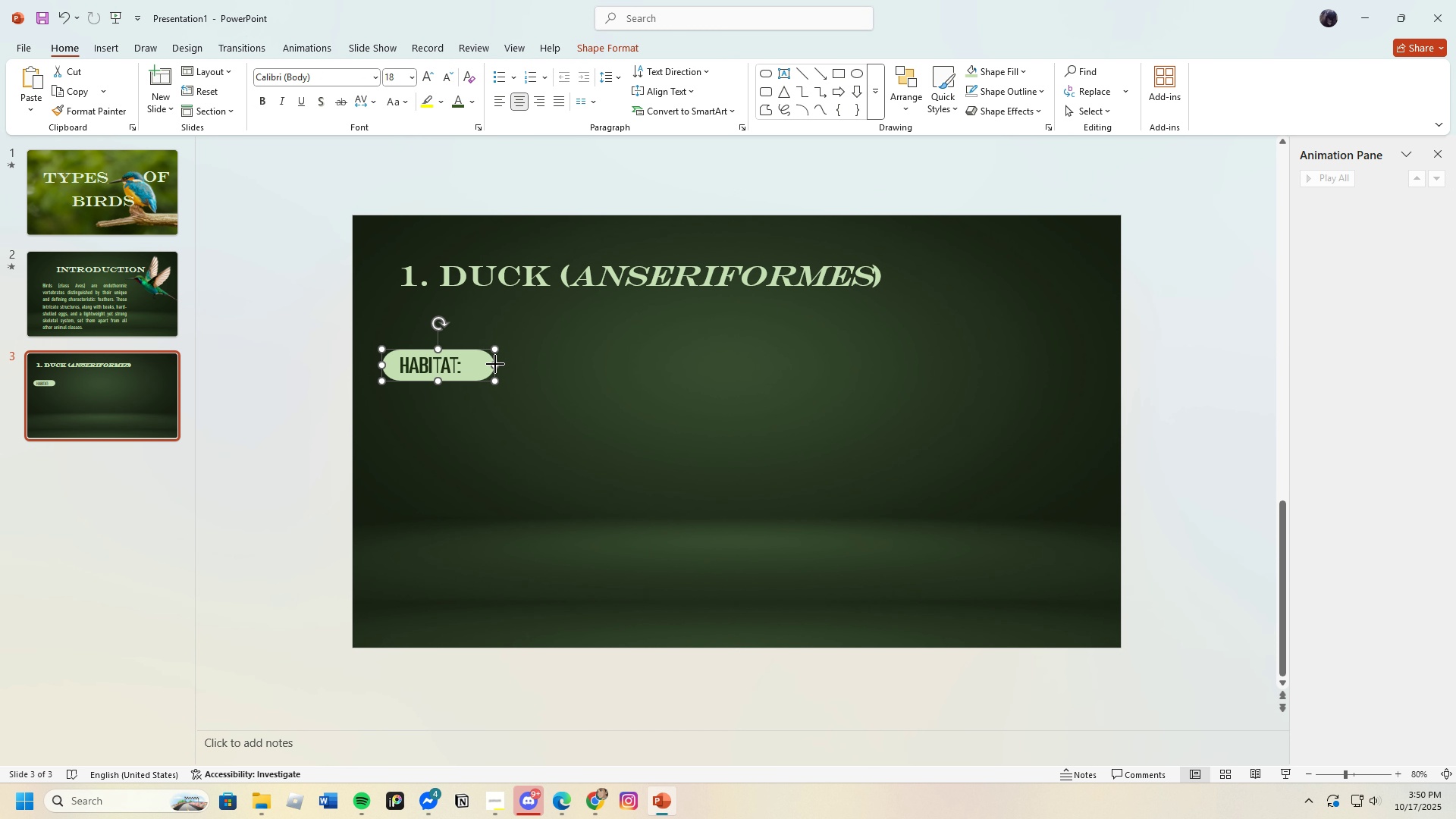 
left_click_drag(start_coordinate=[495, 364], to_coordinate=[470, 359])
 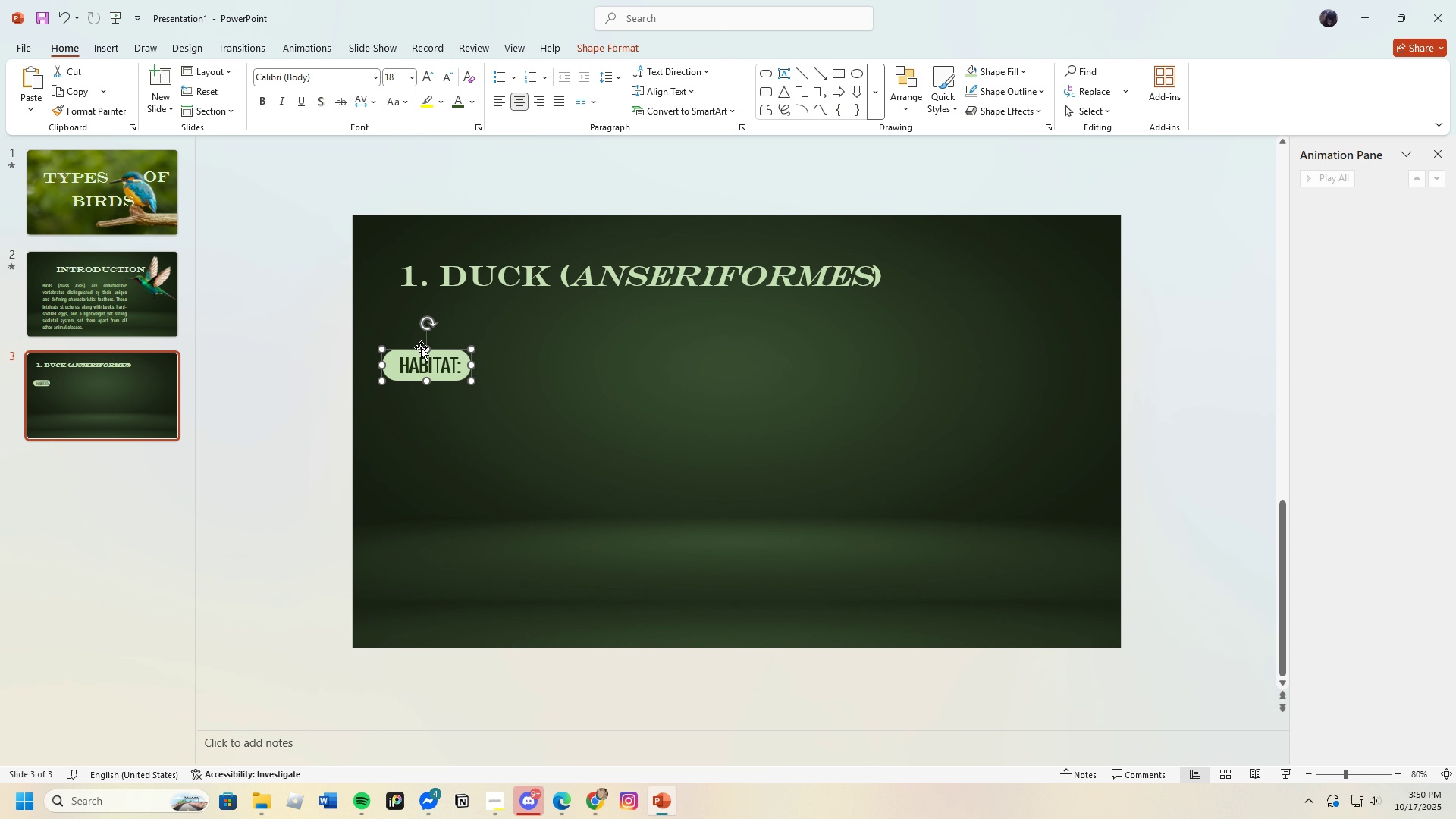 
left_click_drag(start_coordinate=[421, 351], to_coordinate=[428, 351])
 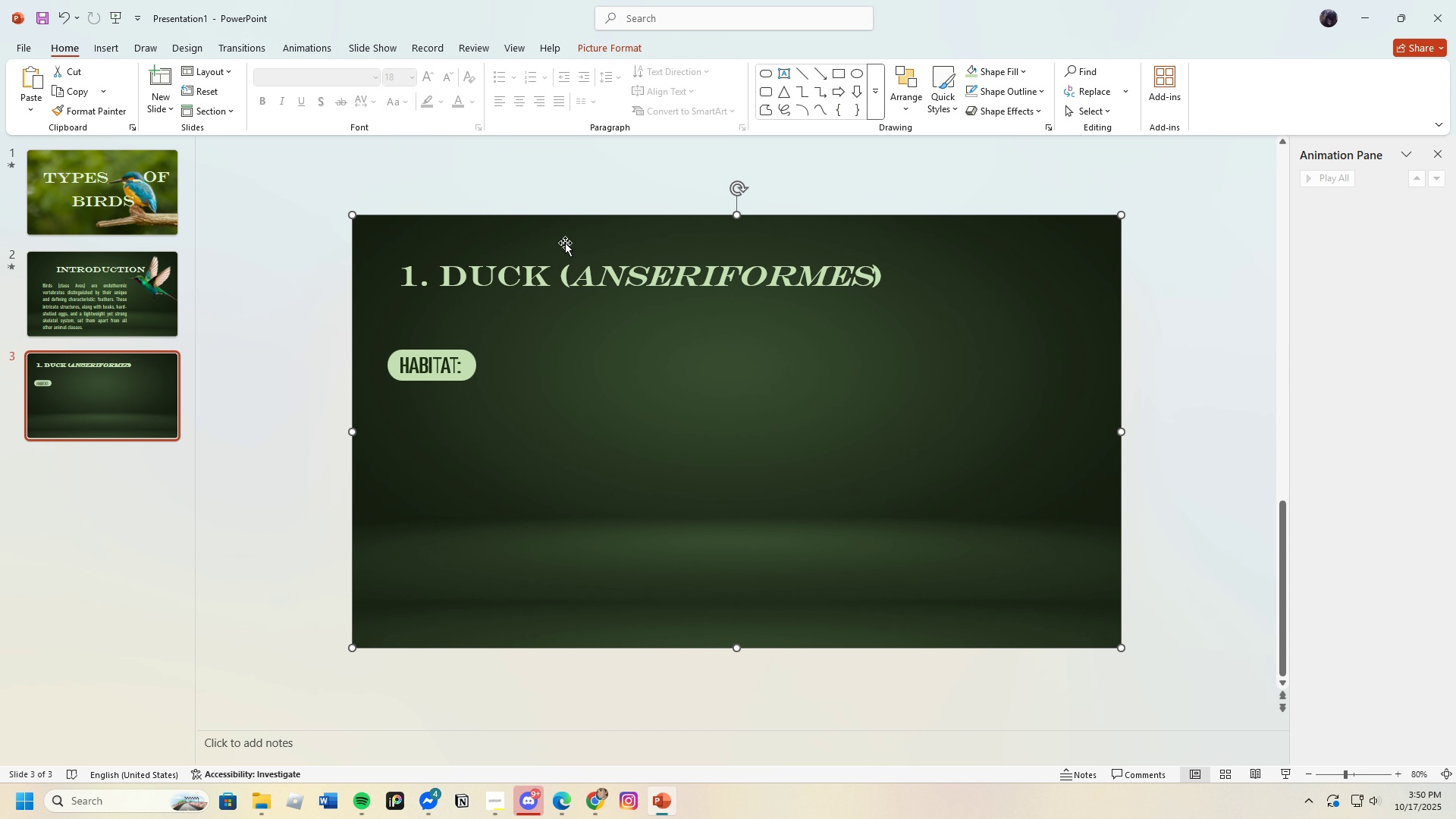 
wait(19.22)
 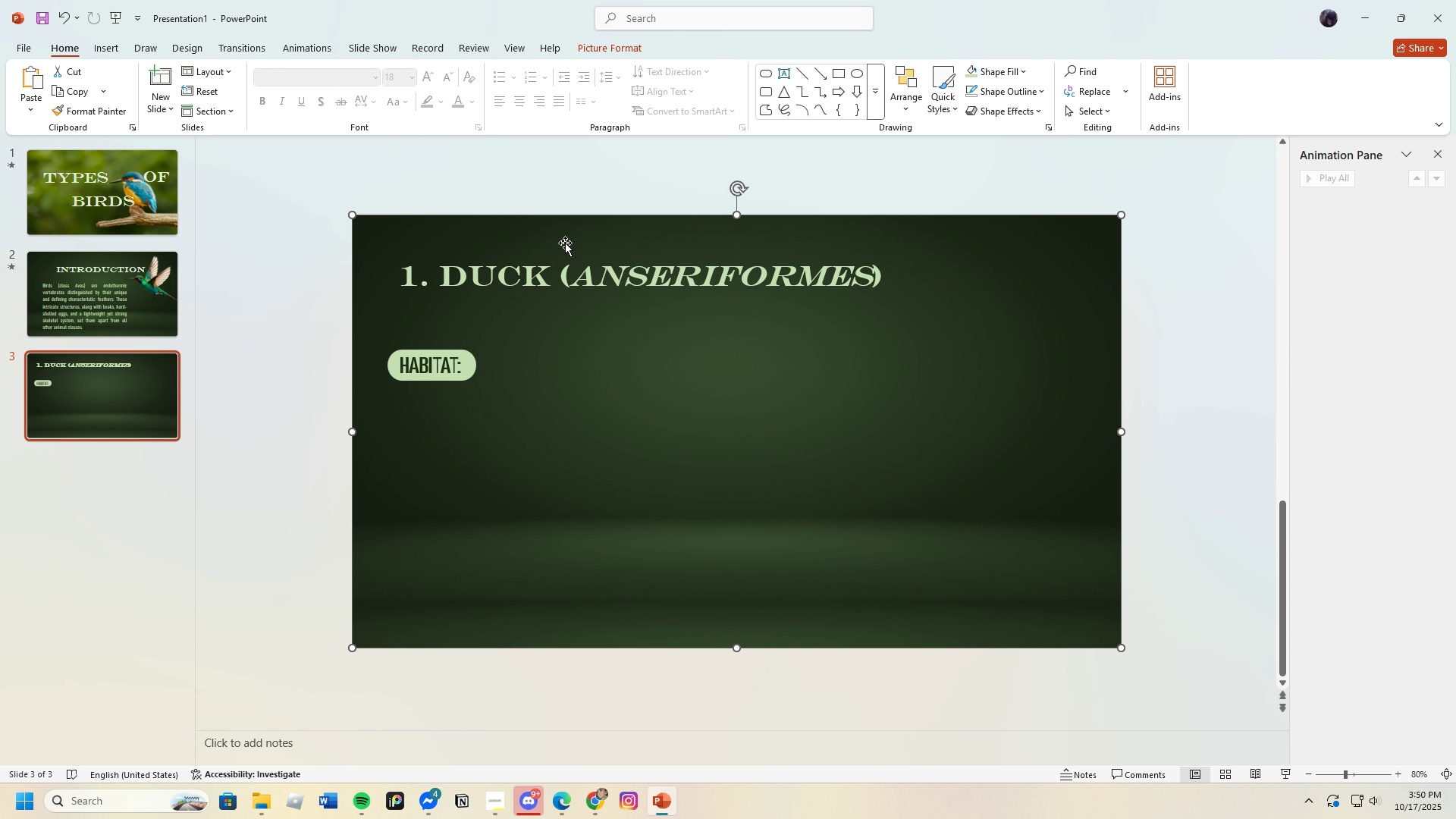 
left_click_drag(start_coordinate=[423, 348], to_coordinate=[438, 376])
 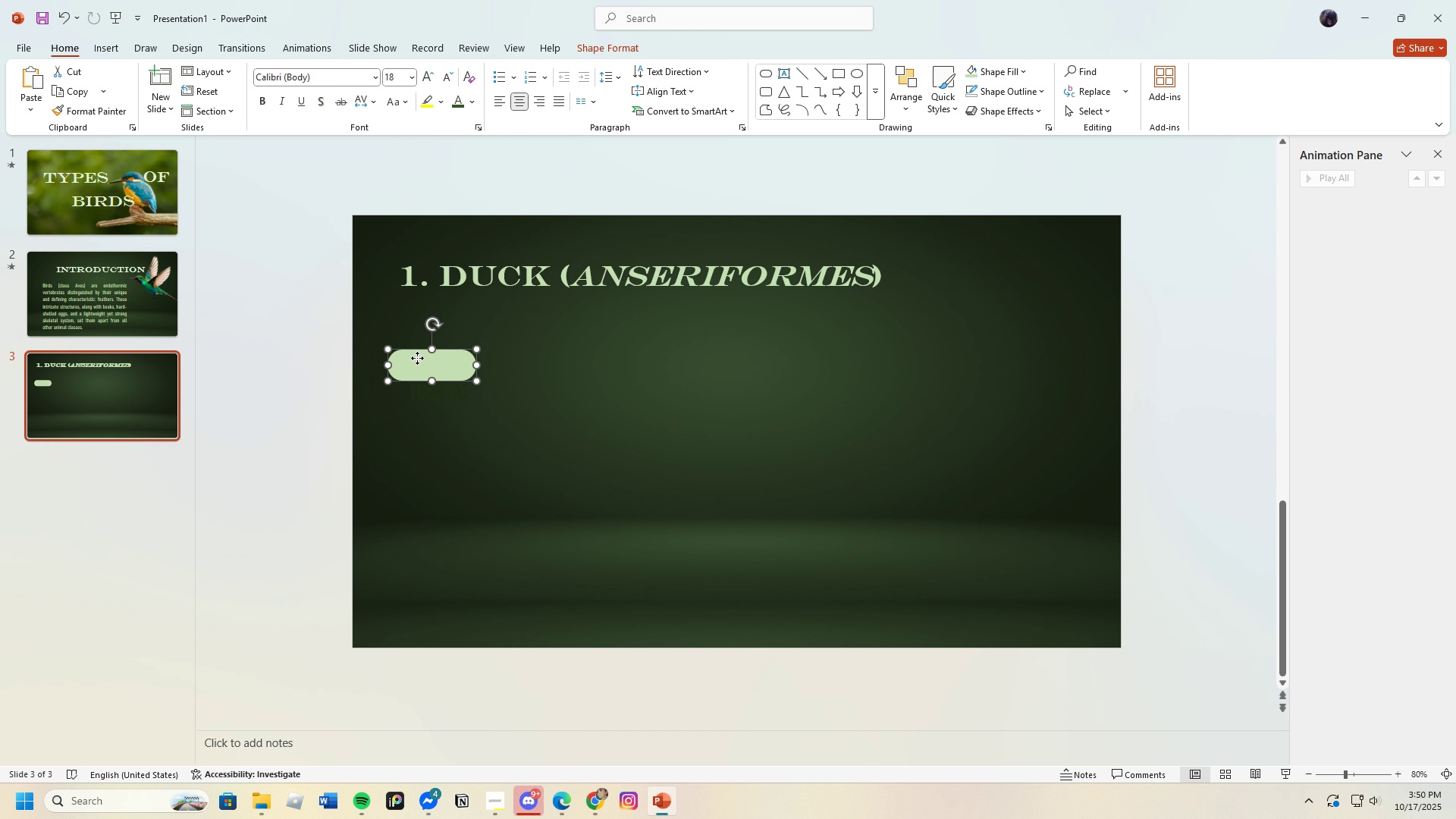 
left_click([417, 358])
 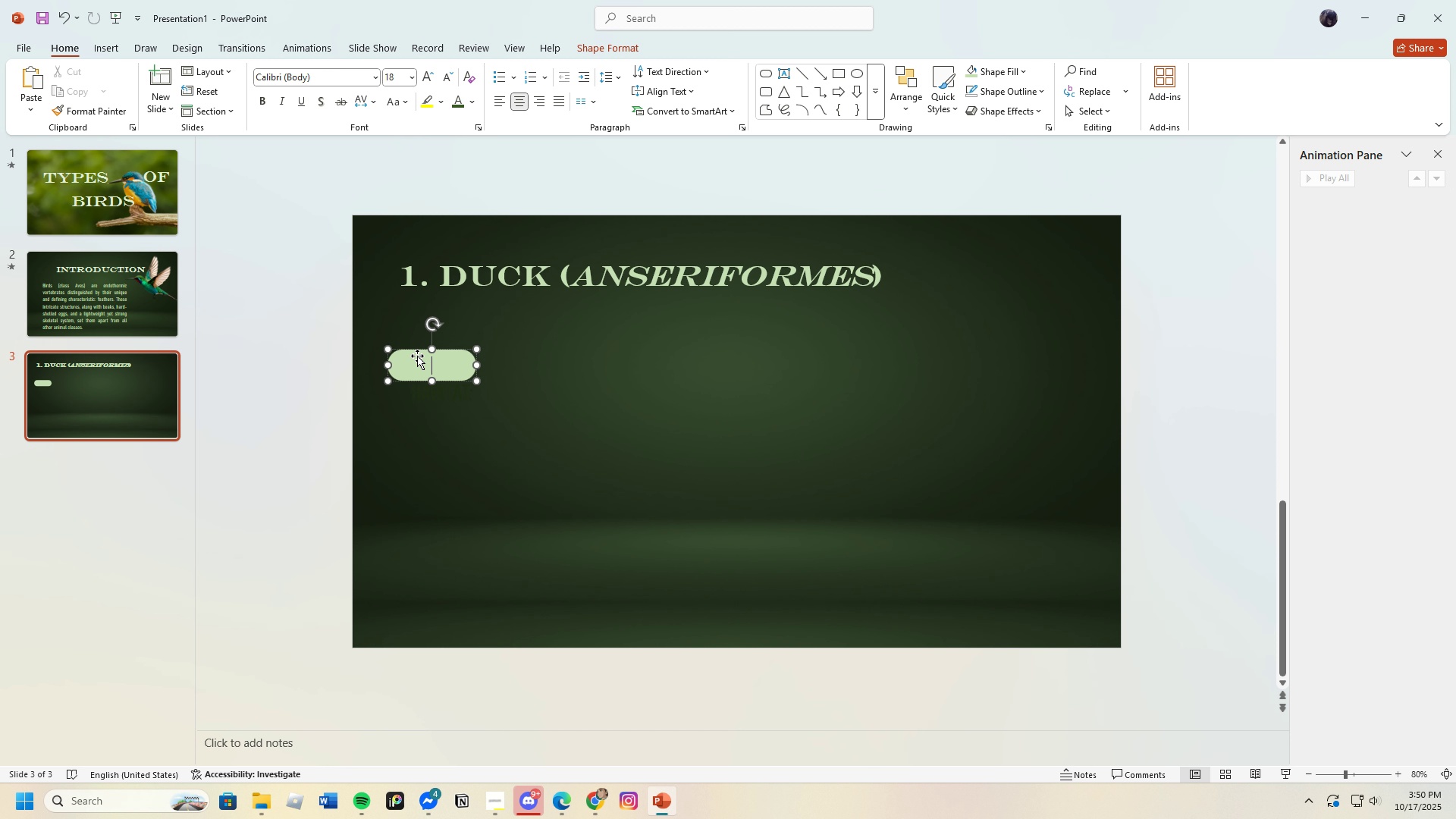 
left_click_drag(start_coordinate=[417, 358], to_coordinate=[420, 347])
 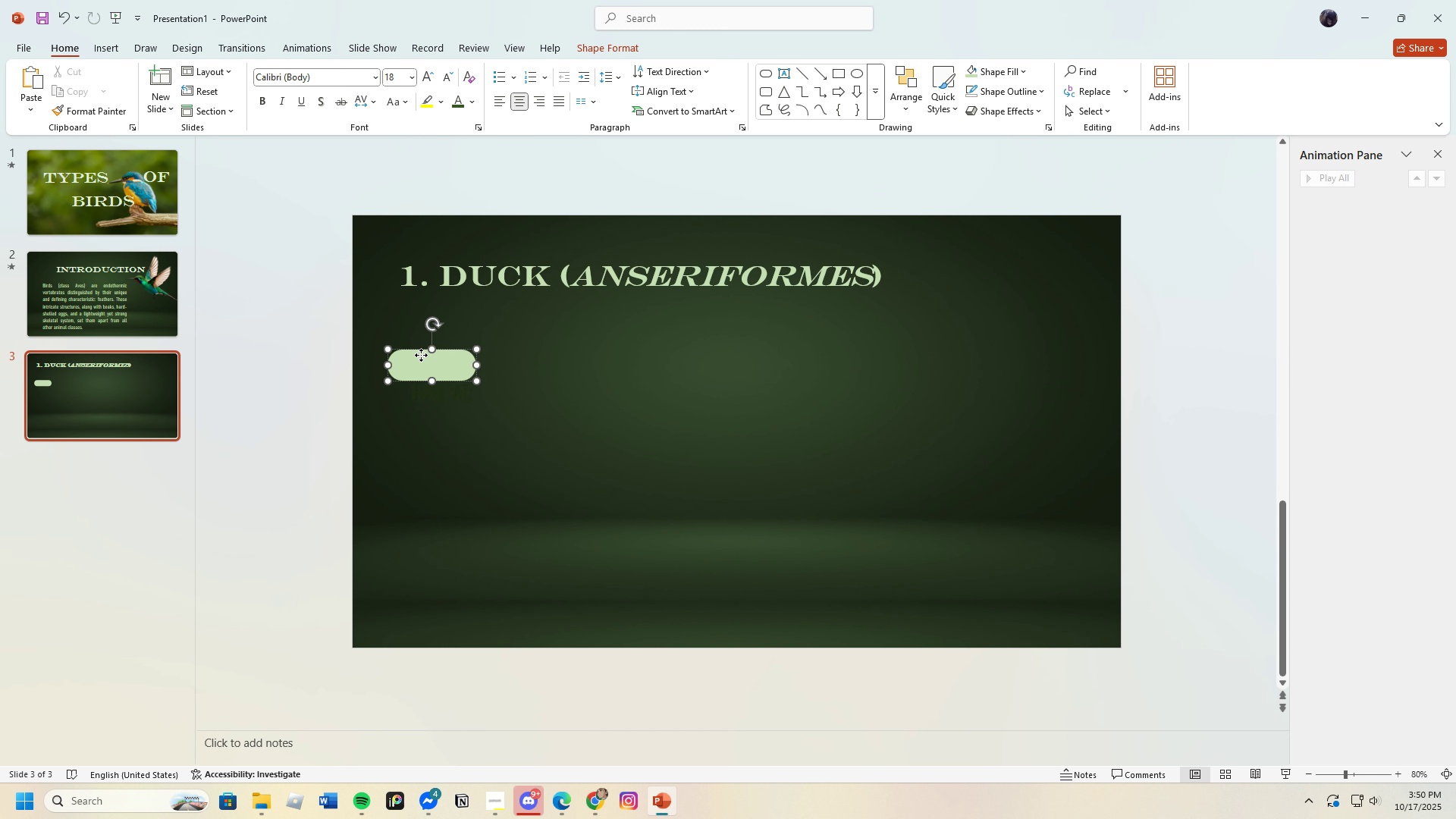 
left_click_drag(start_coordinate=[421, 355], to_coordinate=[421, 342])
 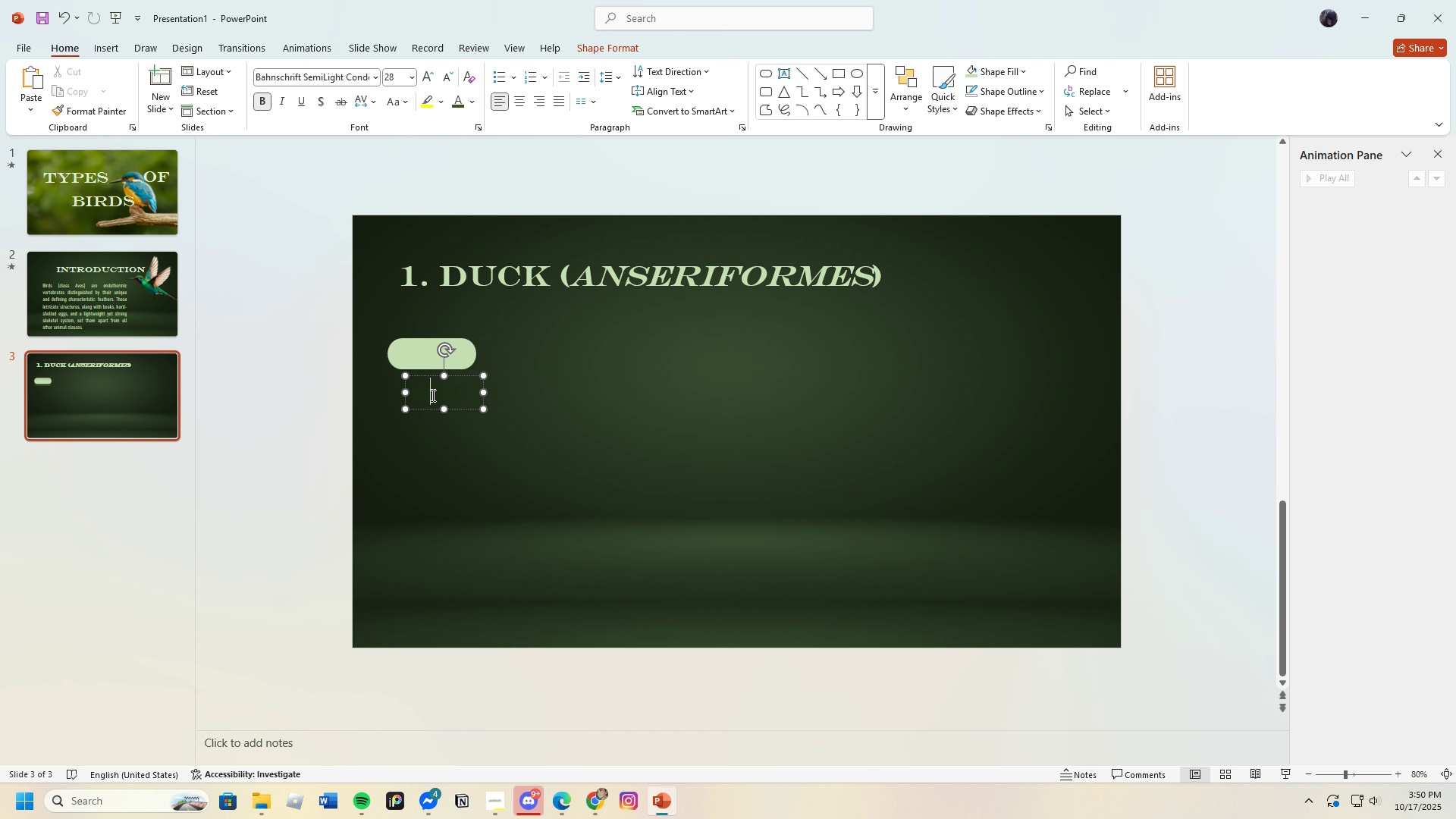 
left_click([431, 395])
 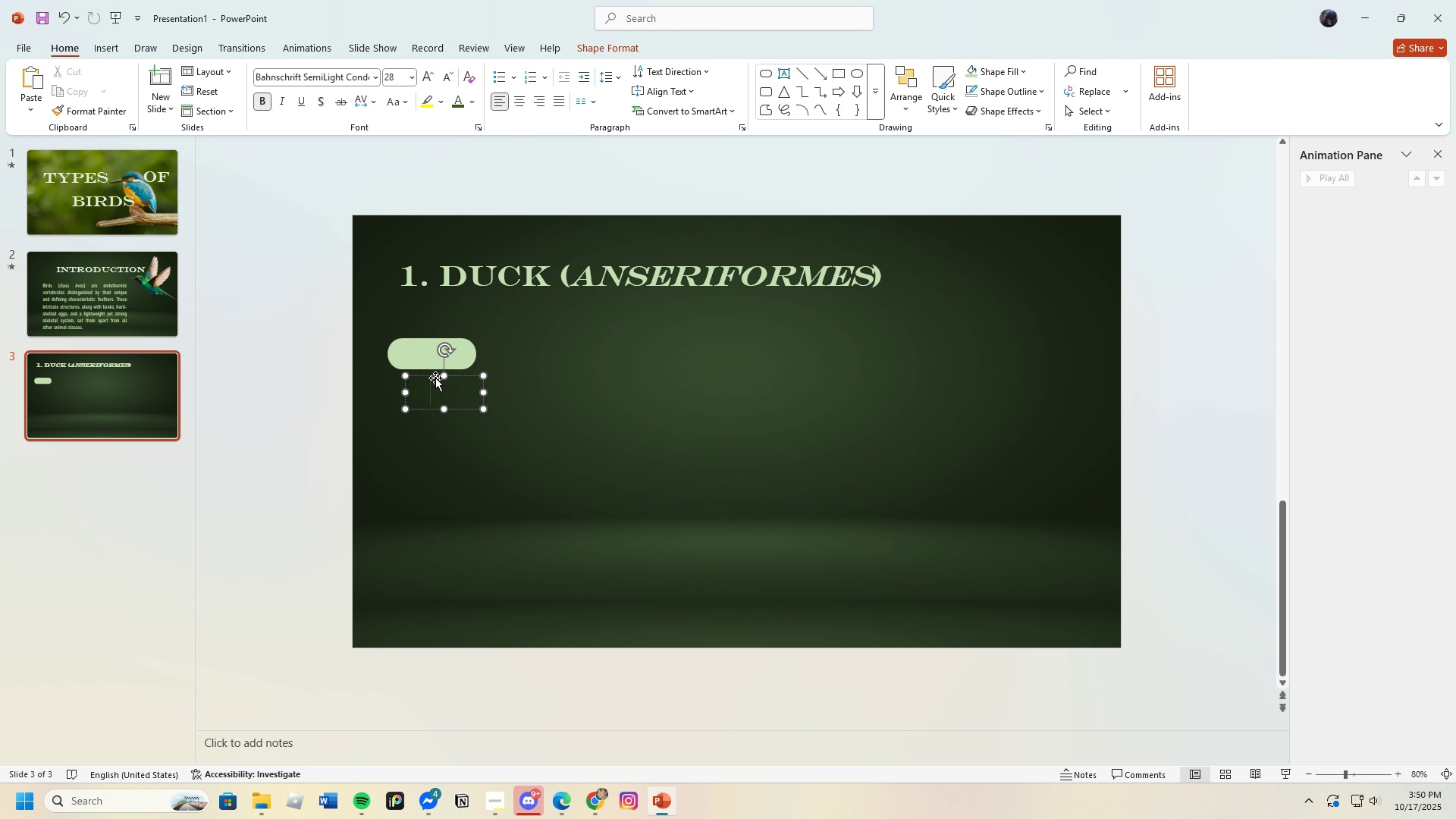 
left_click_drag(start_coordinate=[435, 378], to_coordinate=[440, 377])
 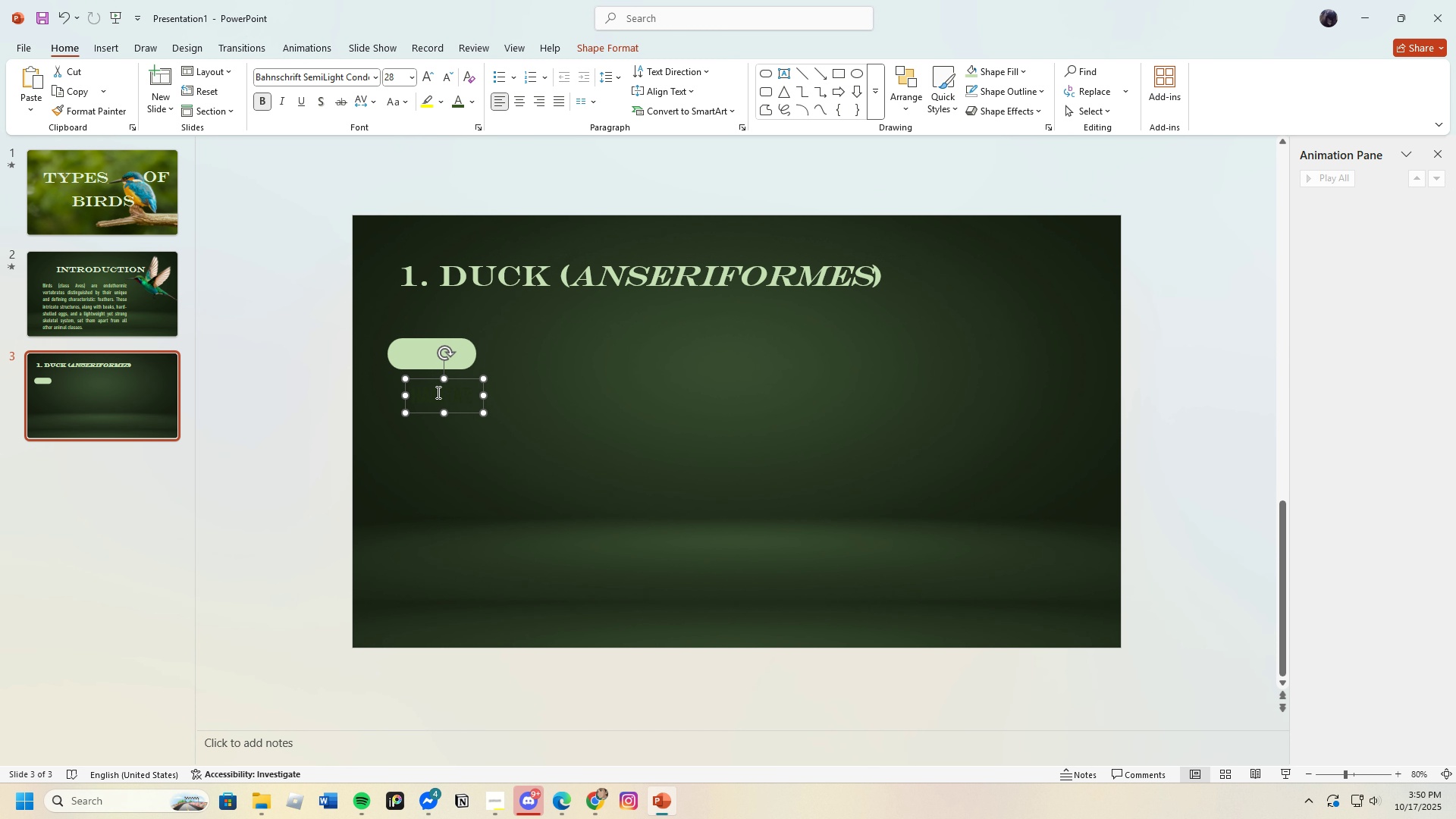 
hold_key(key=ShiftLeft, duration=0.34)
 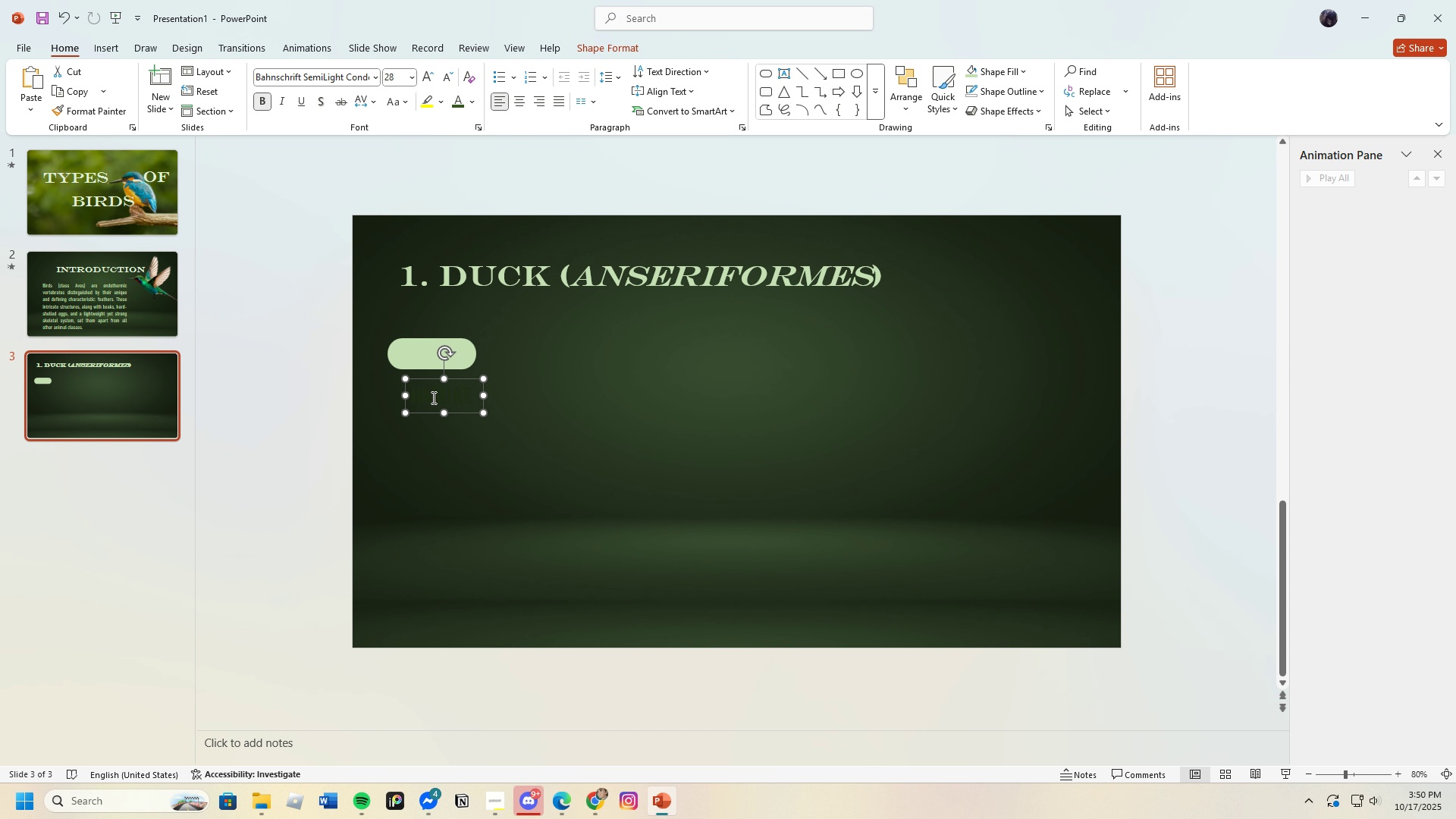 
key(Control+C)
 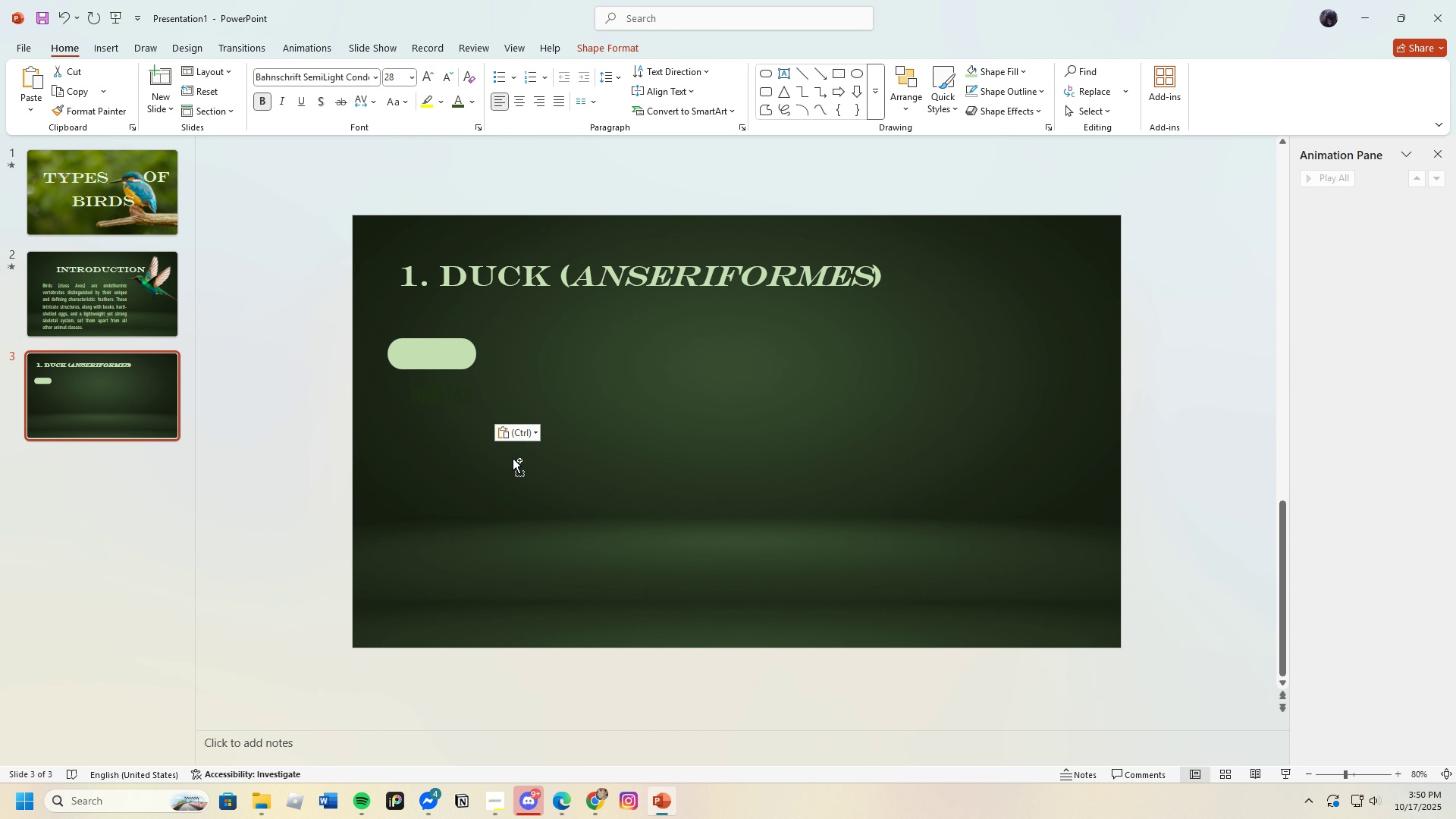 
key(Control+V)
 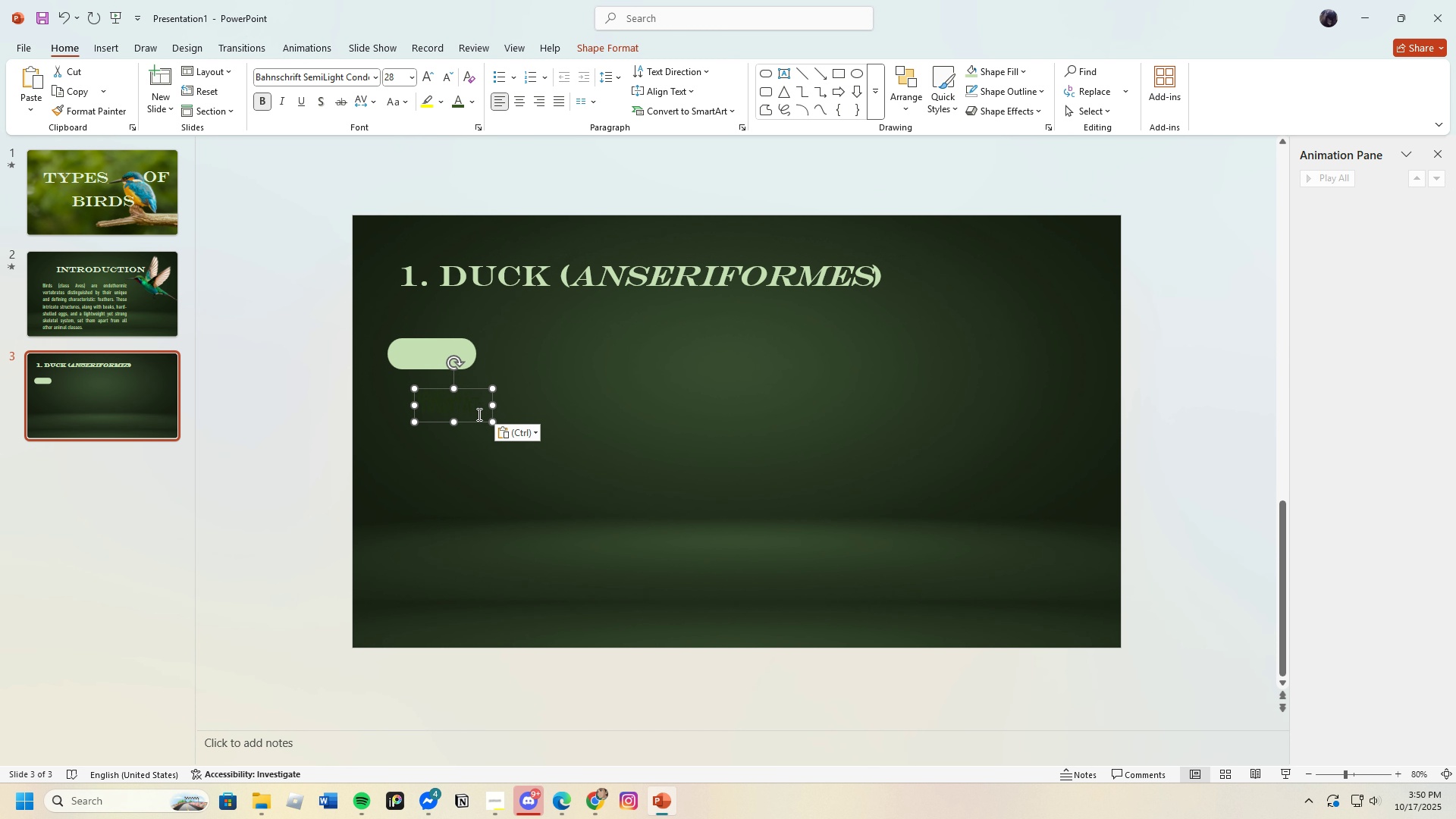 
key(Control+V)
 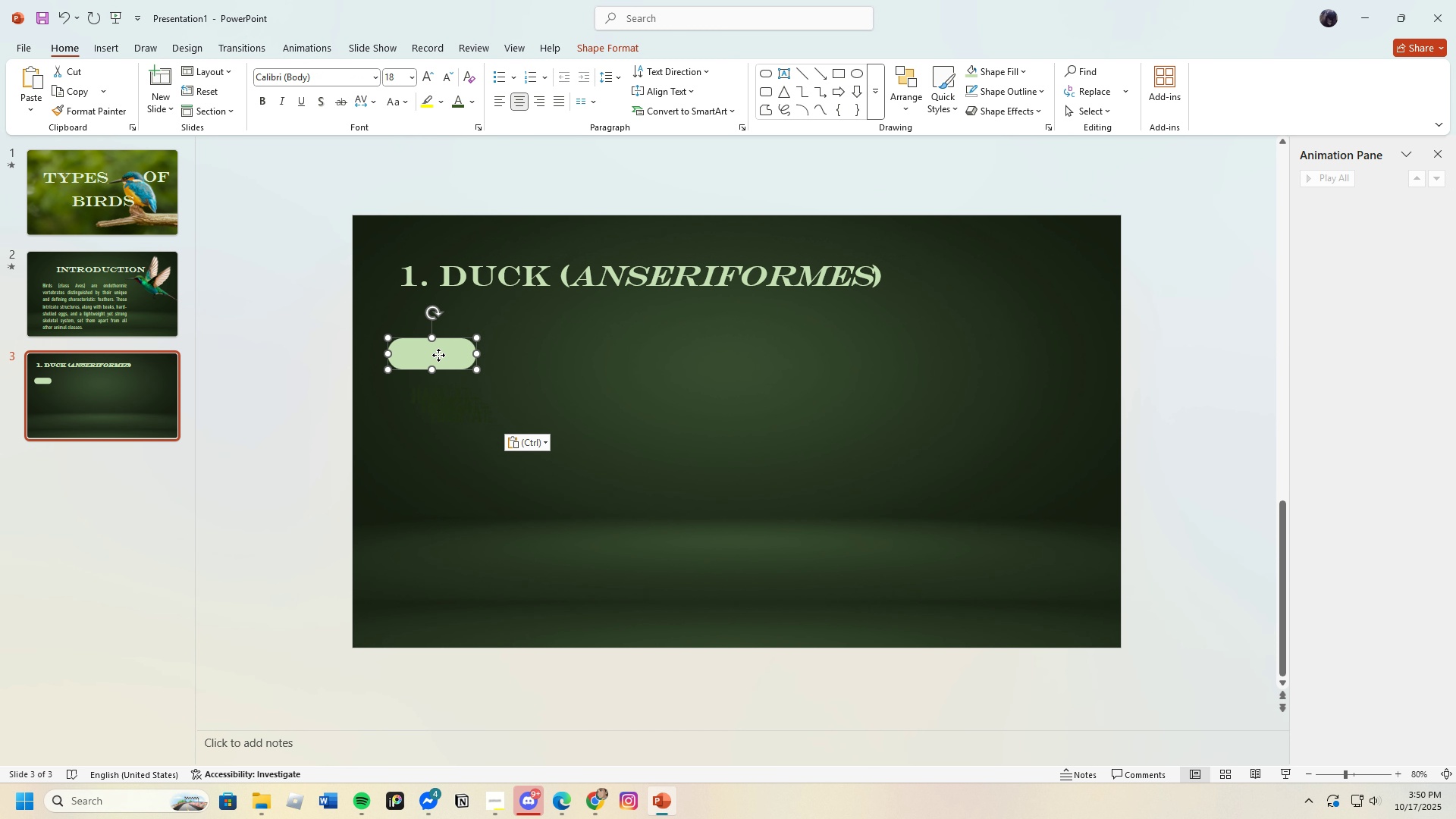 
left_click([438, 355])
 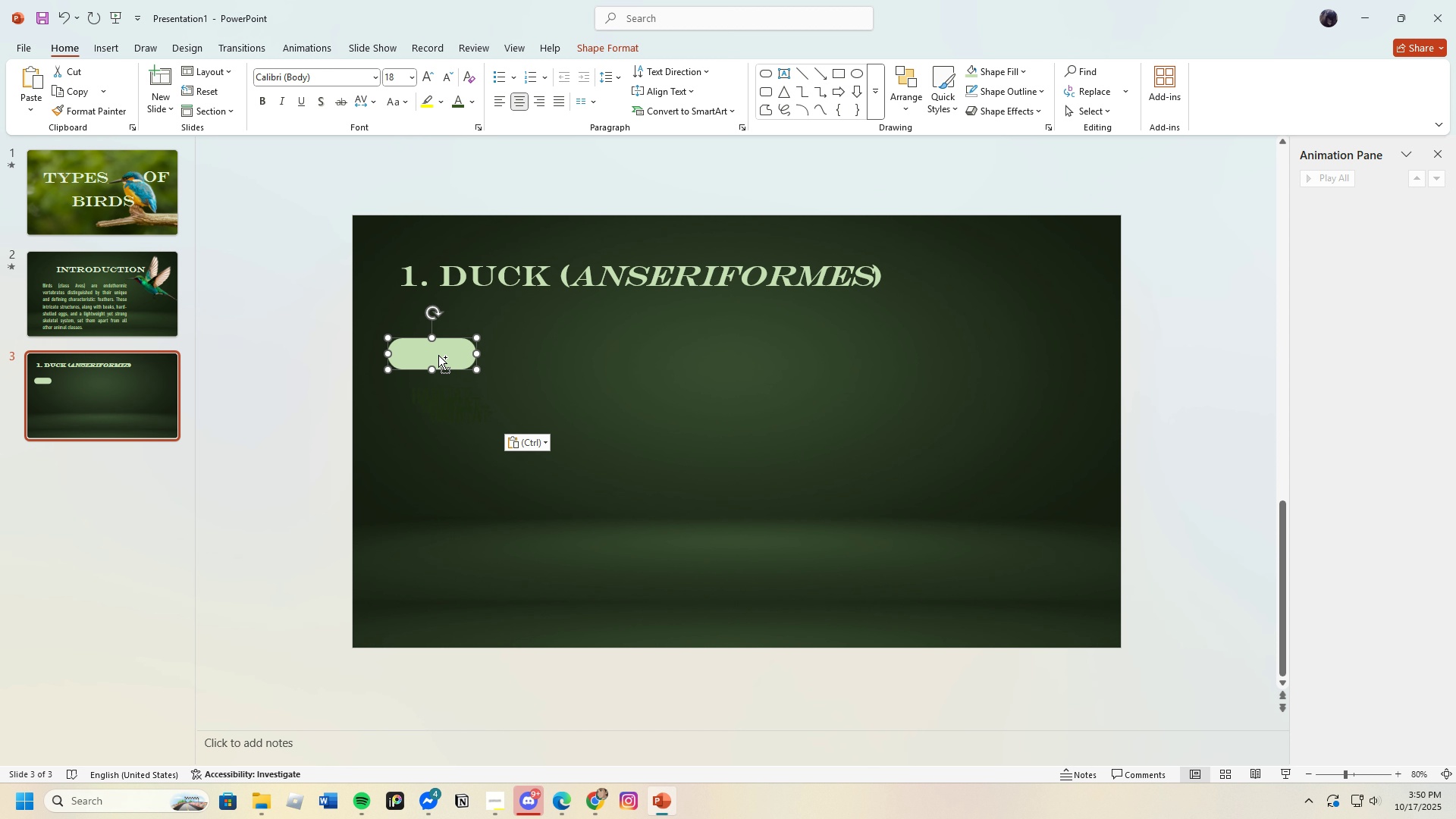 
key(Control+C)
 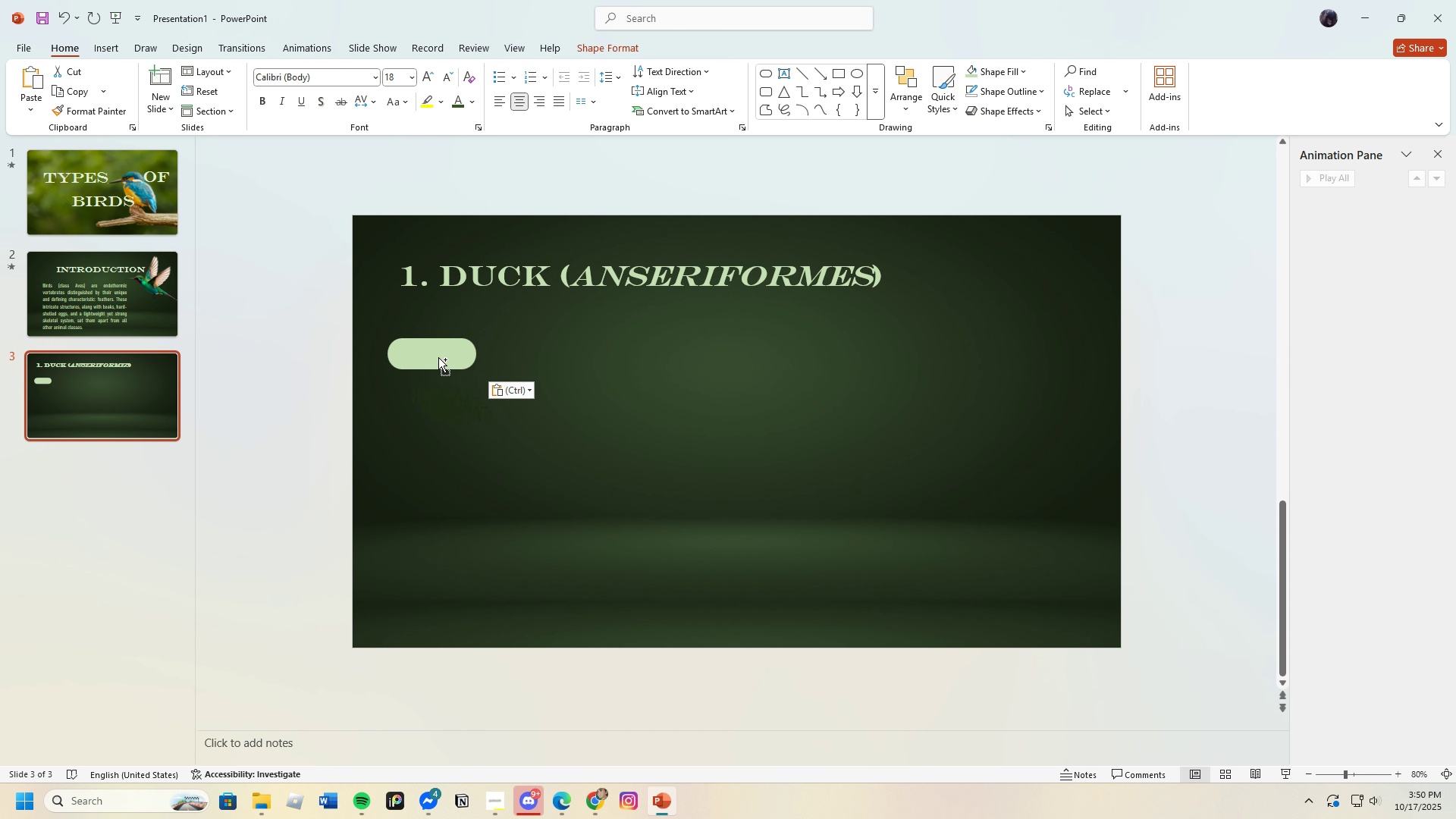 
key(Control+V)
 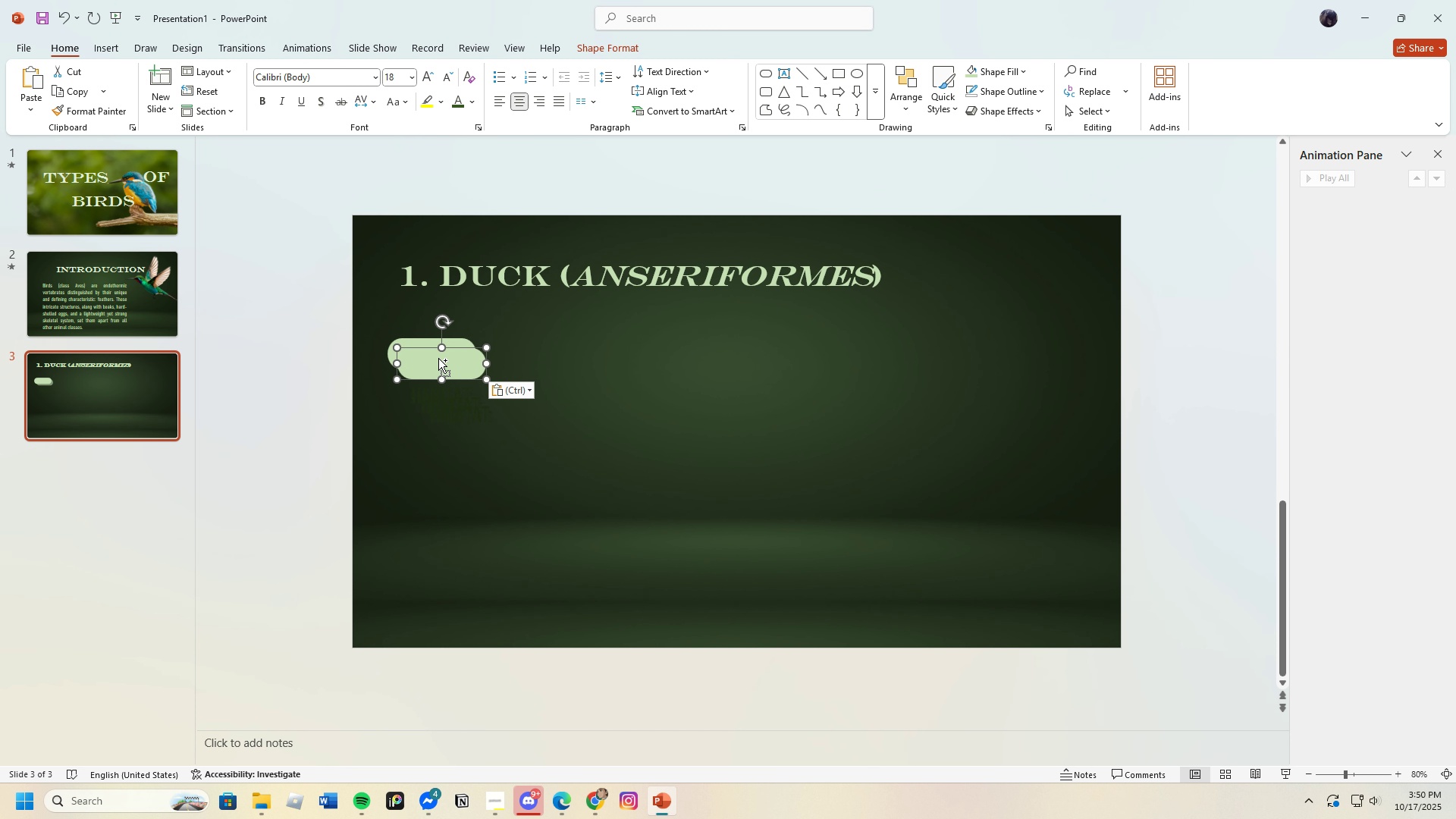 
key(Control+V)
 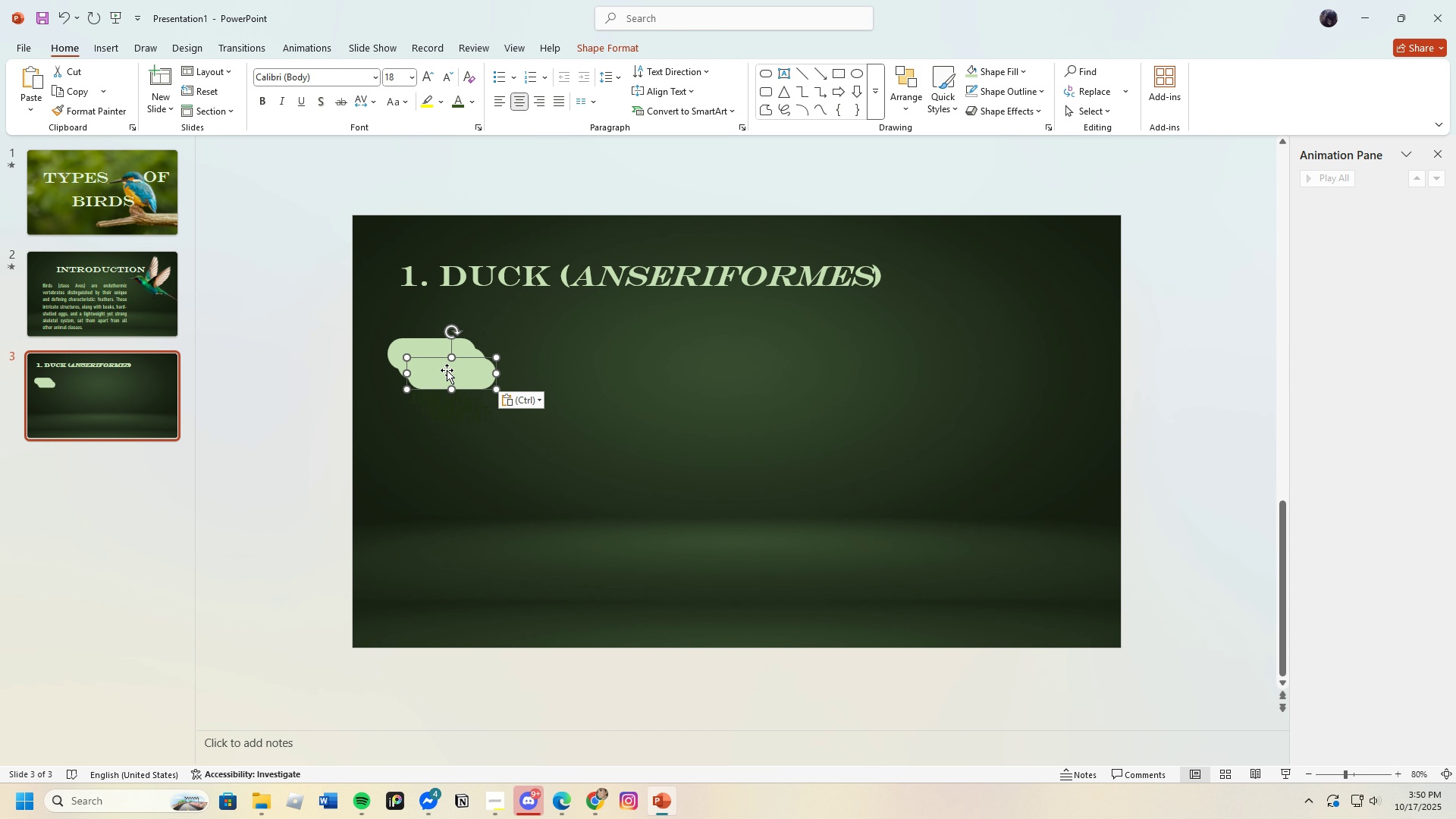 
left_click_drag(start_coordinate=[447, 370], to_coordinate=[433, 525])
 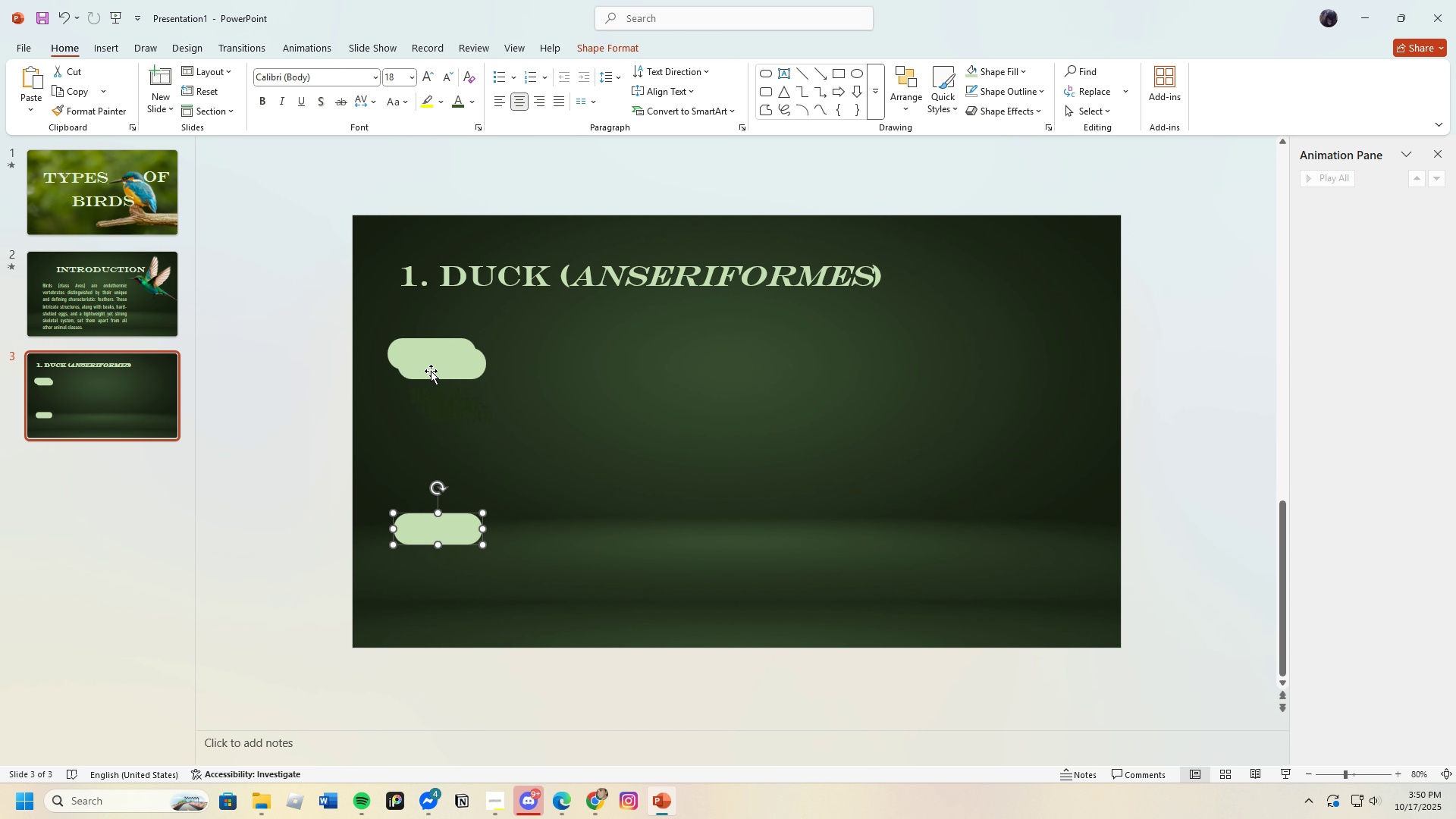 
left_click_drag(start_coordinate=[431, 369], to_coordinate=[428, 439])
 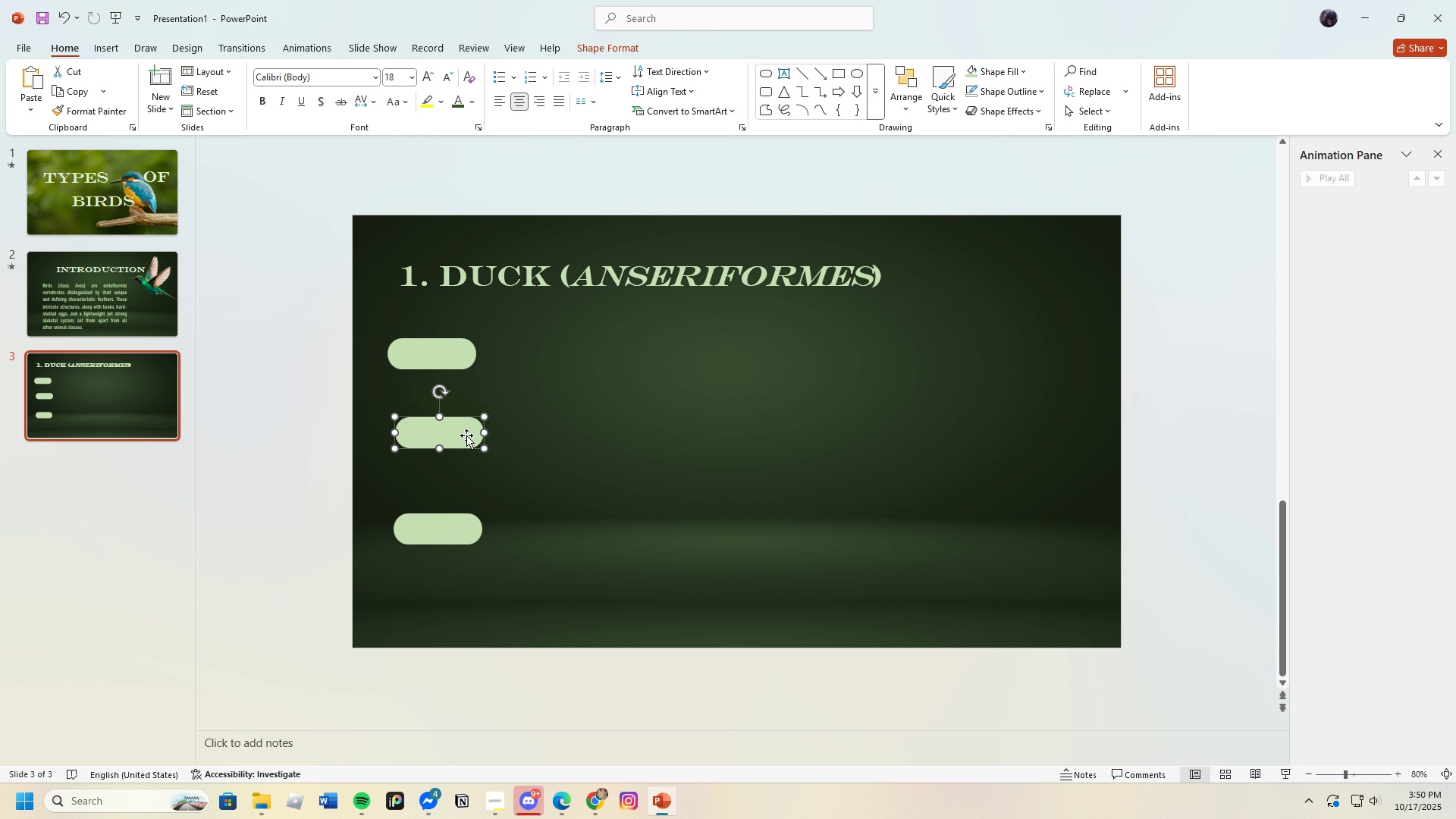 
right_click([466, 435])
 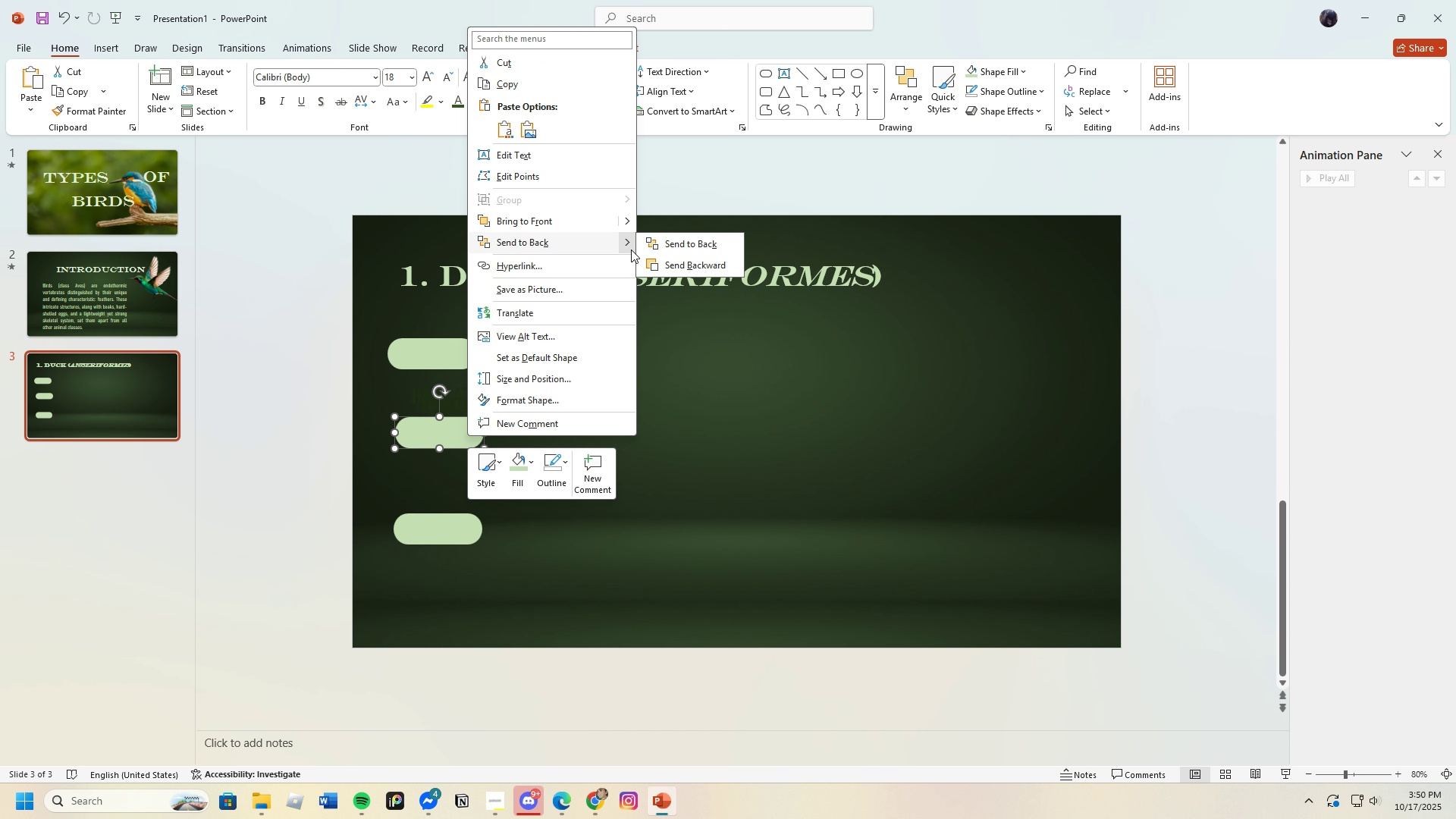 
left_click([667, 265])
 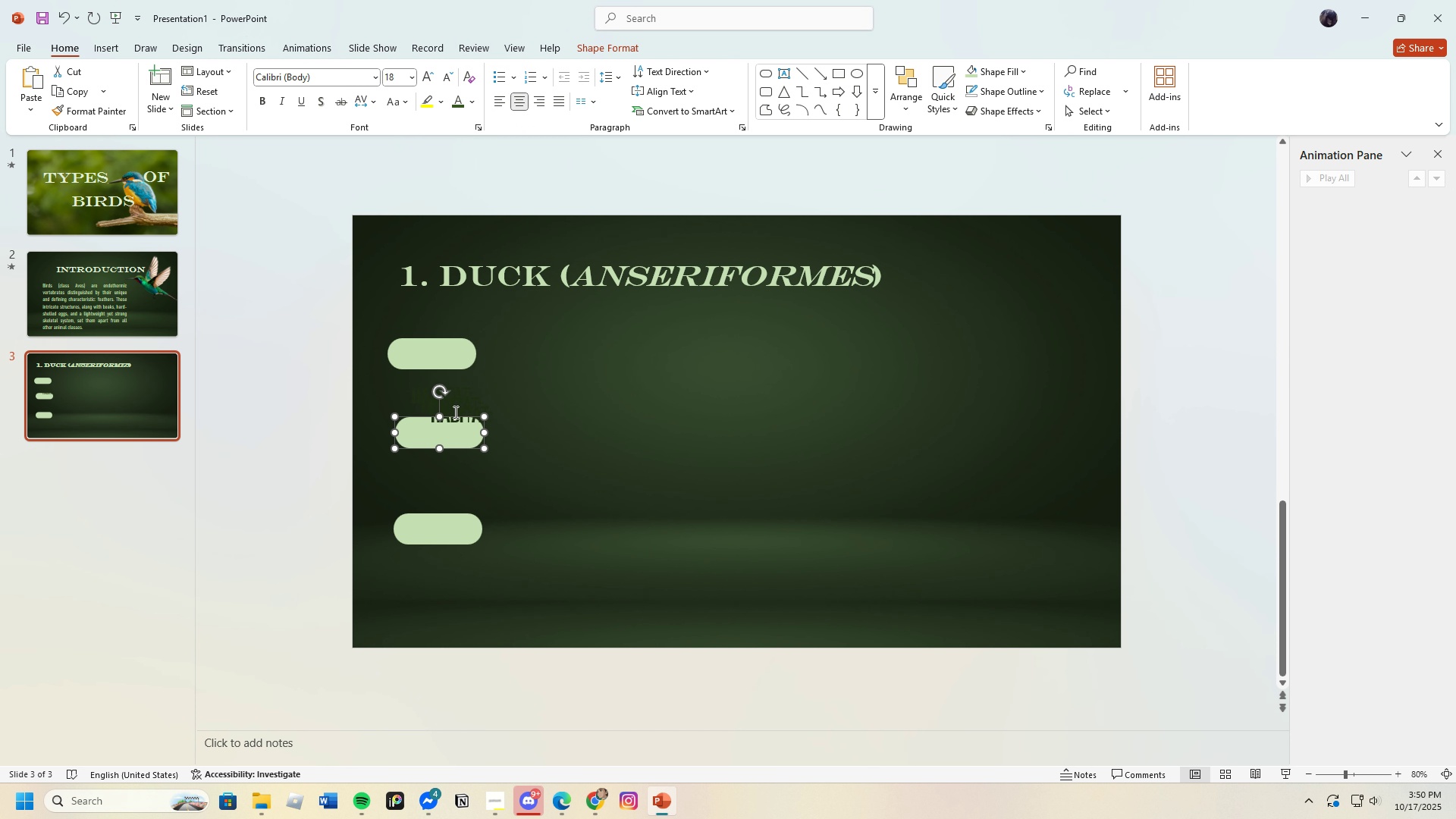 
left_click([456, 412])
 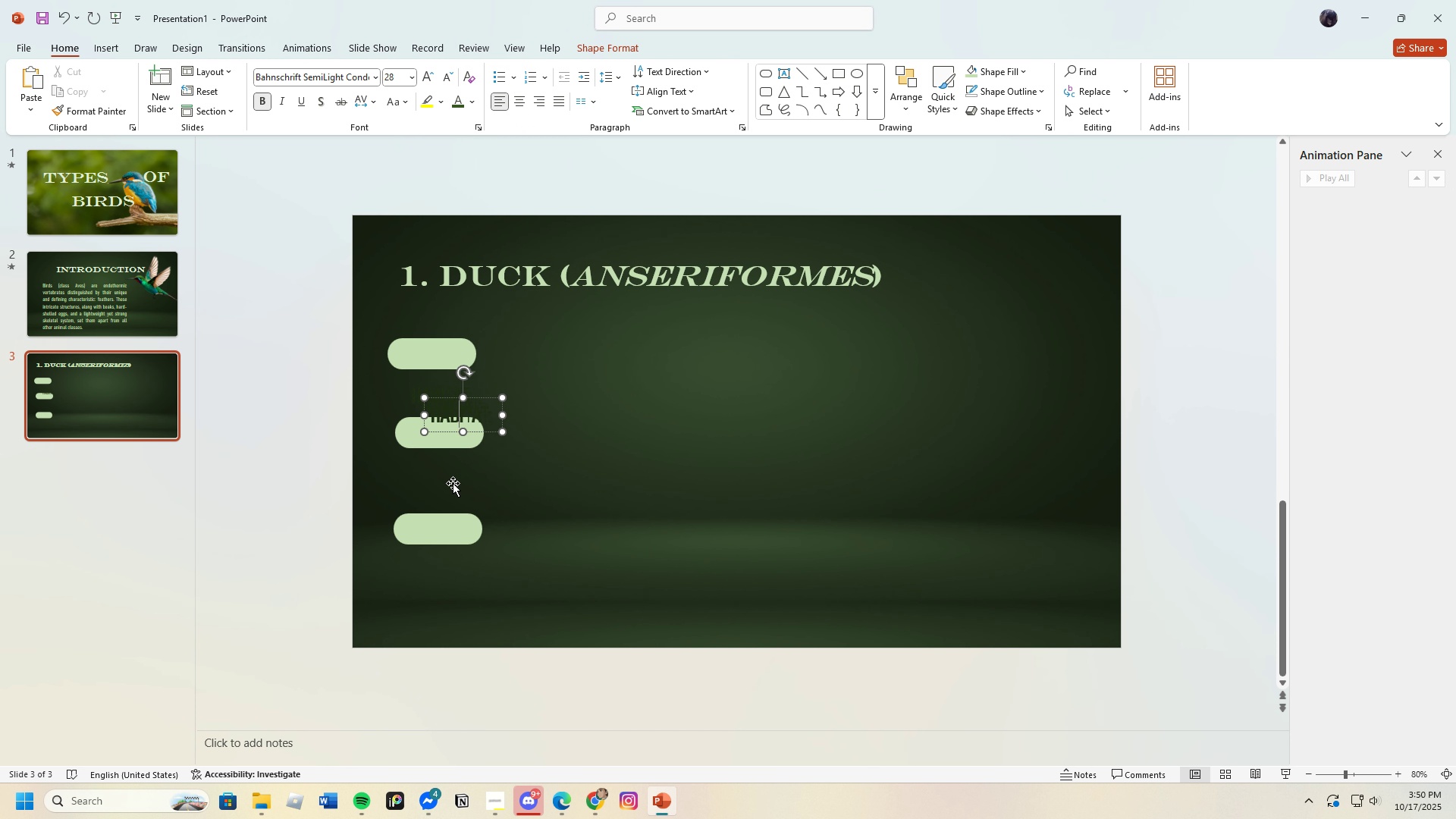 
left_click([444, 531])
 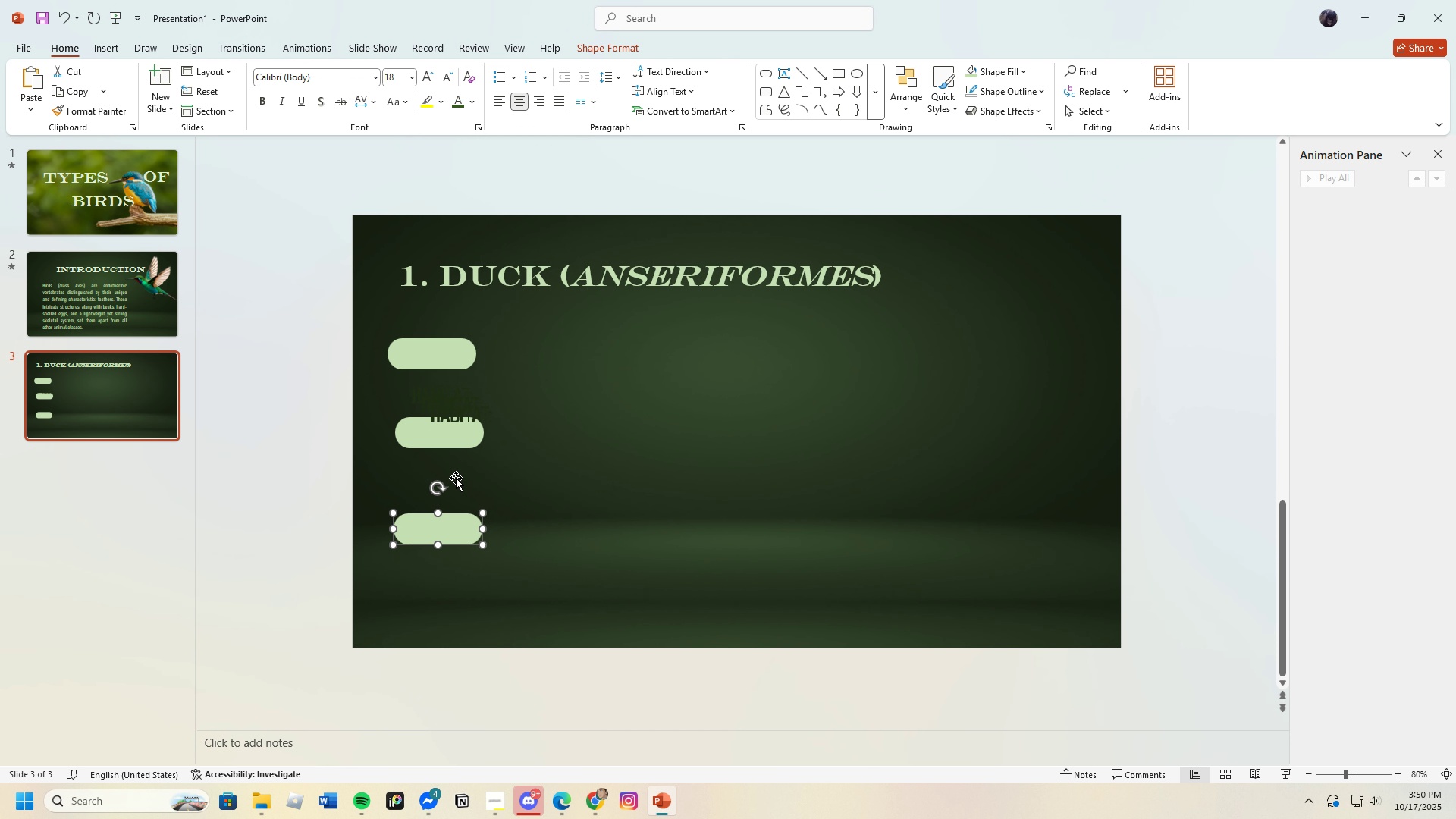 
left_click([456, 393])
 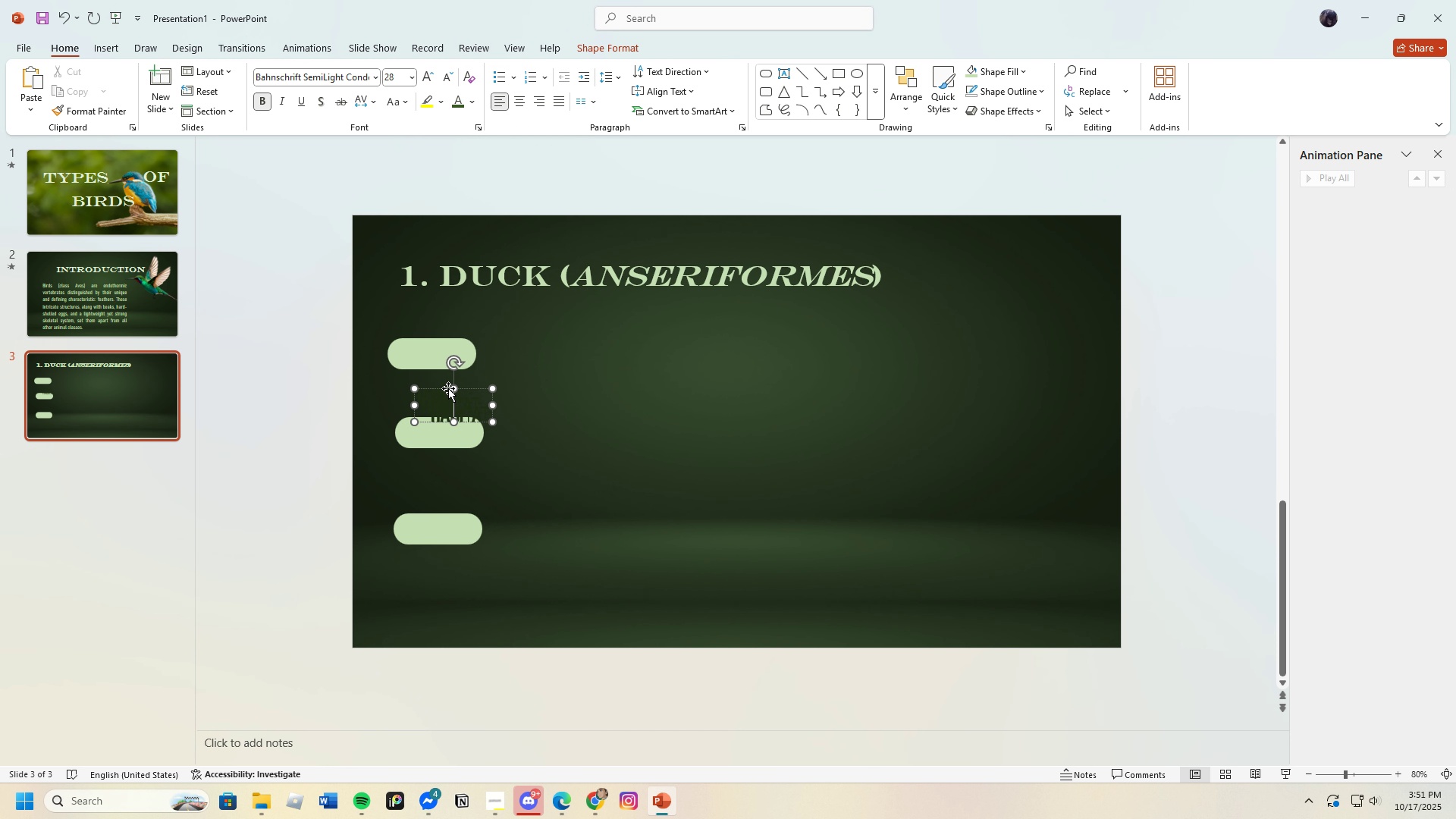 
left_click_drag(start_coordinate=[448, 388], to_coordinate=[513, 482])
 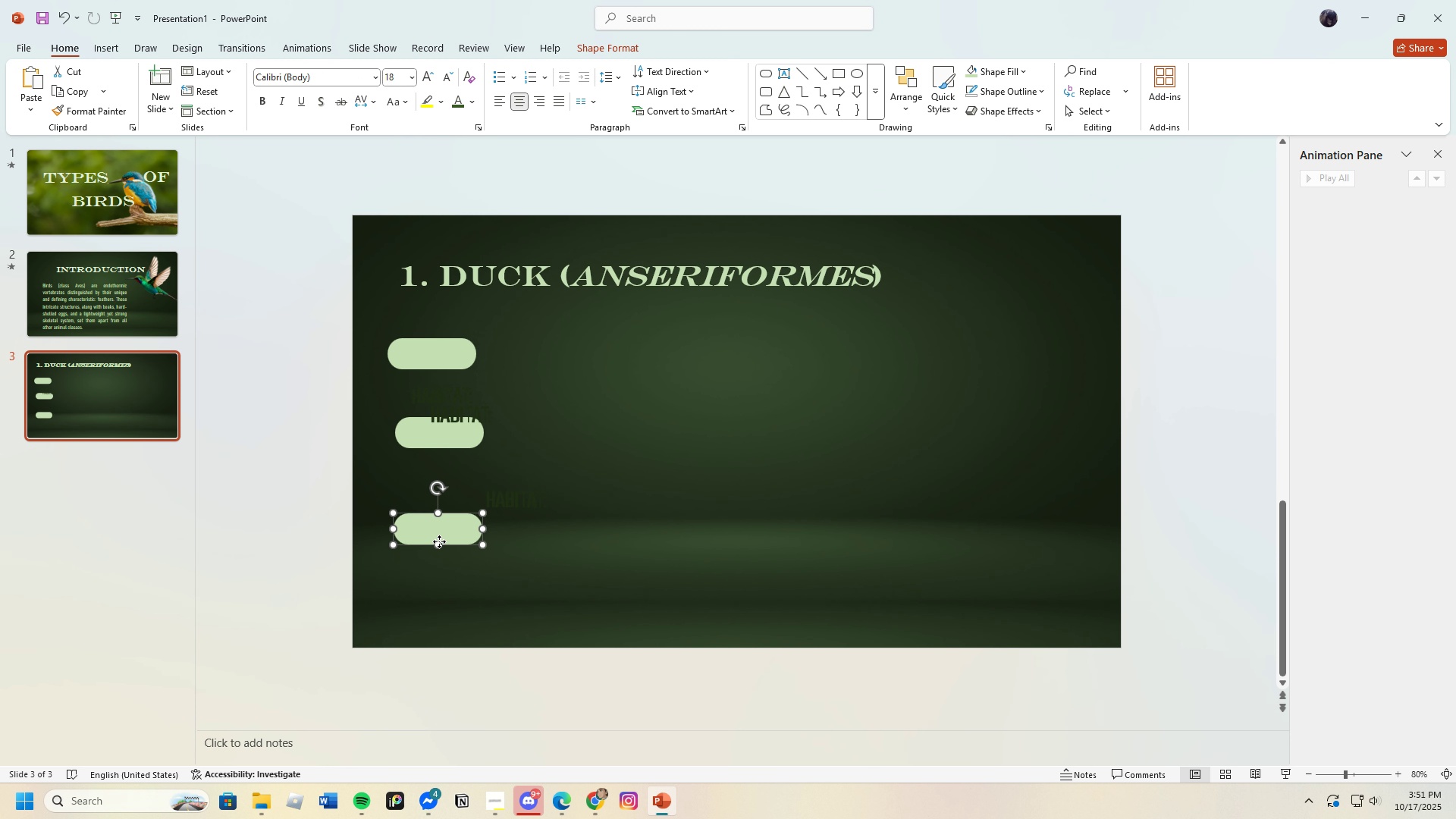 
left_click([439, 541])
 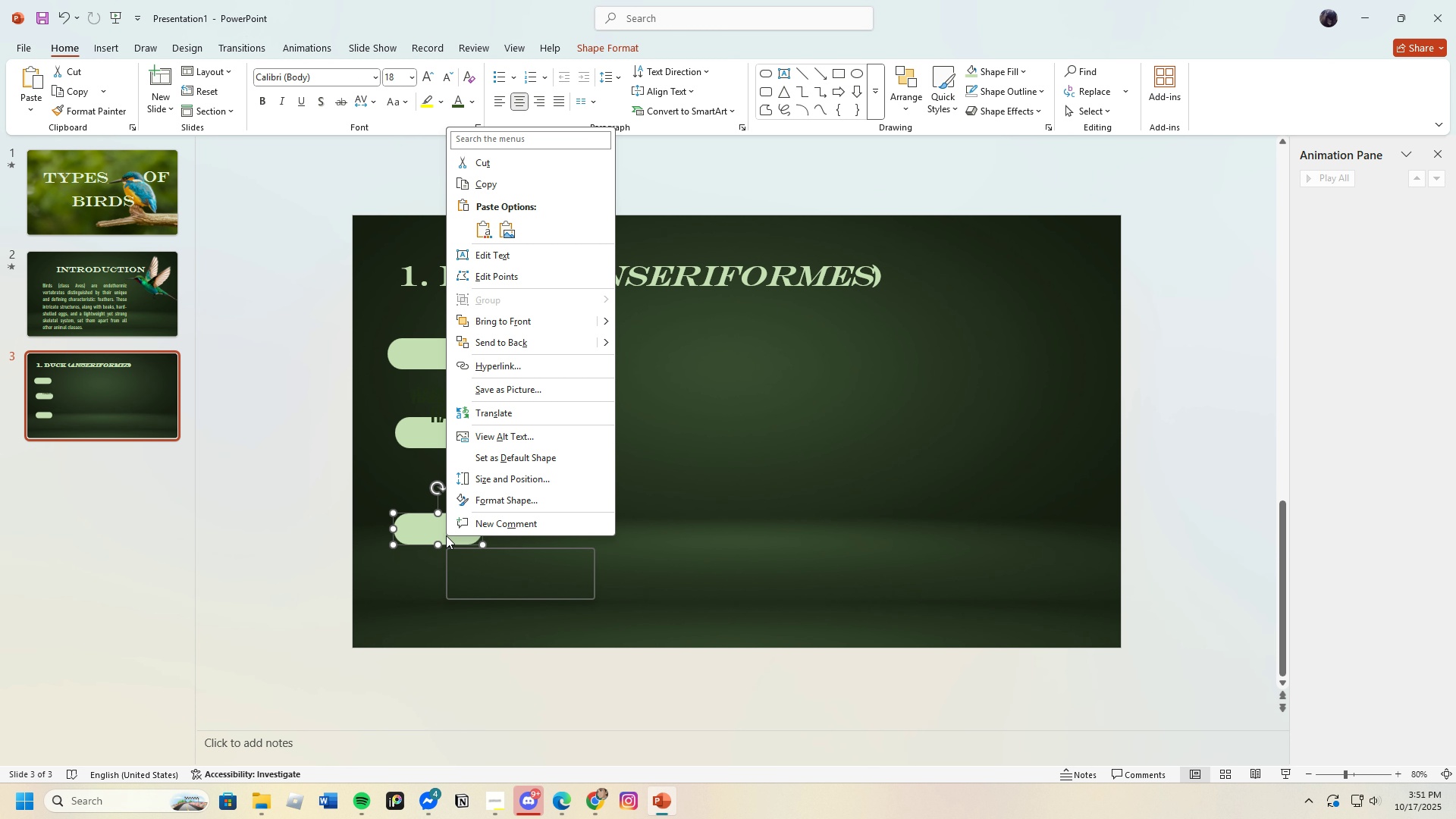 
right_click([445, 535])
 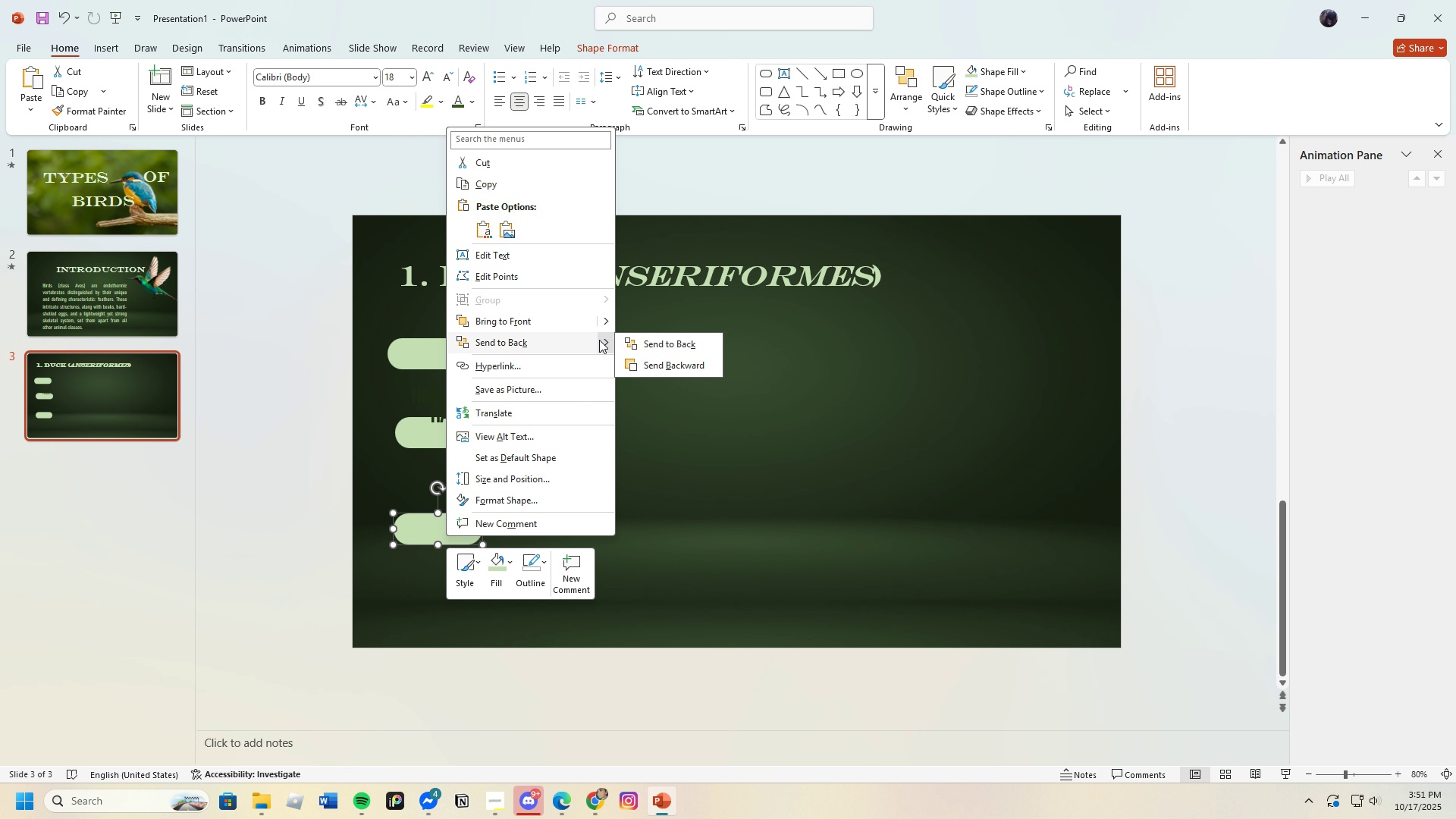 
left_click([646, 364])
 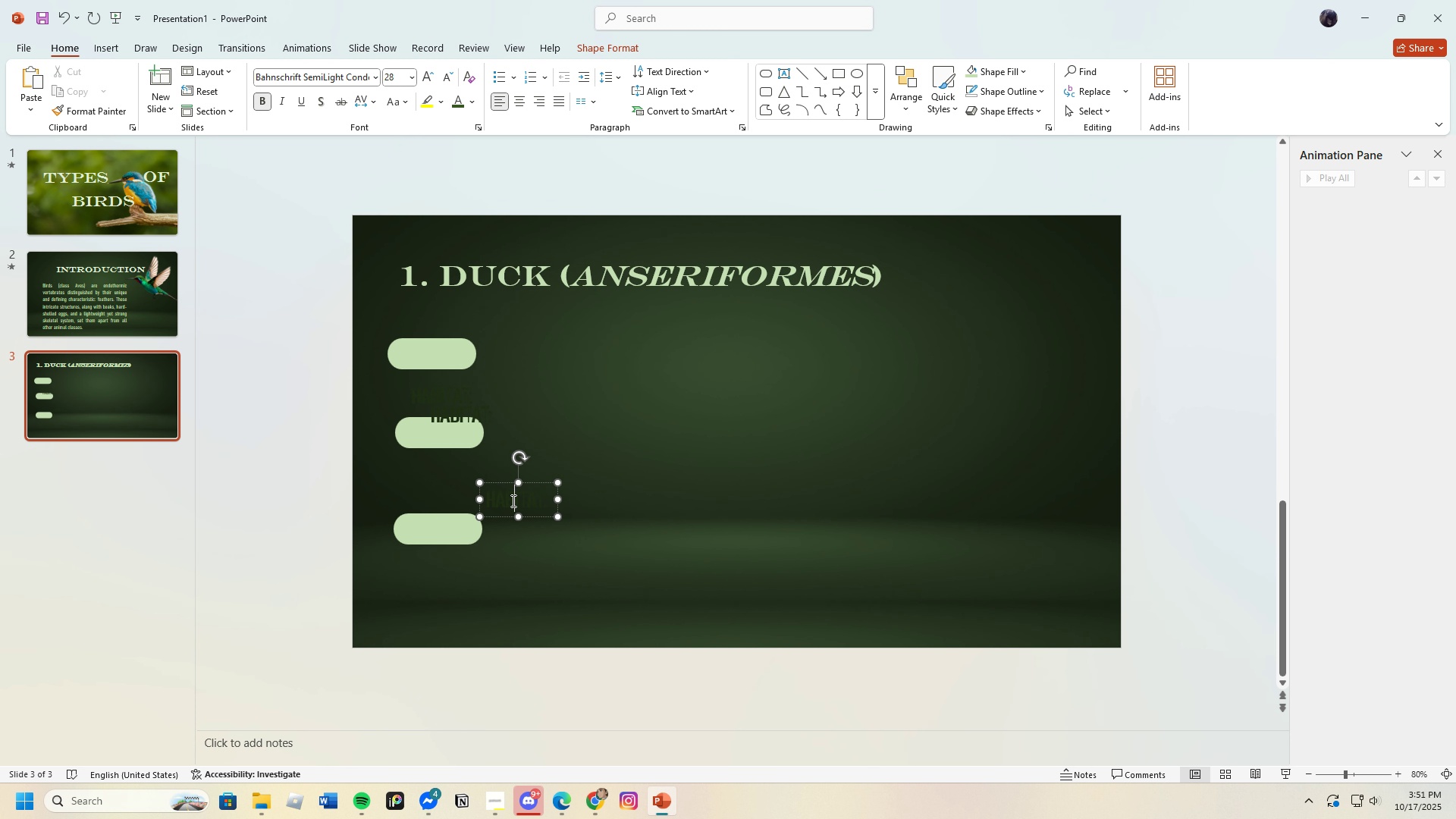 
left_click([512, 500])
 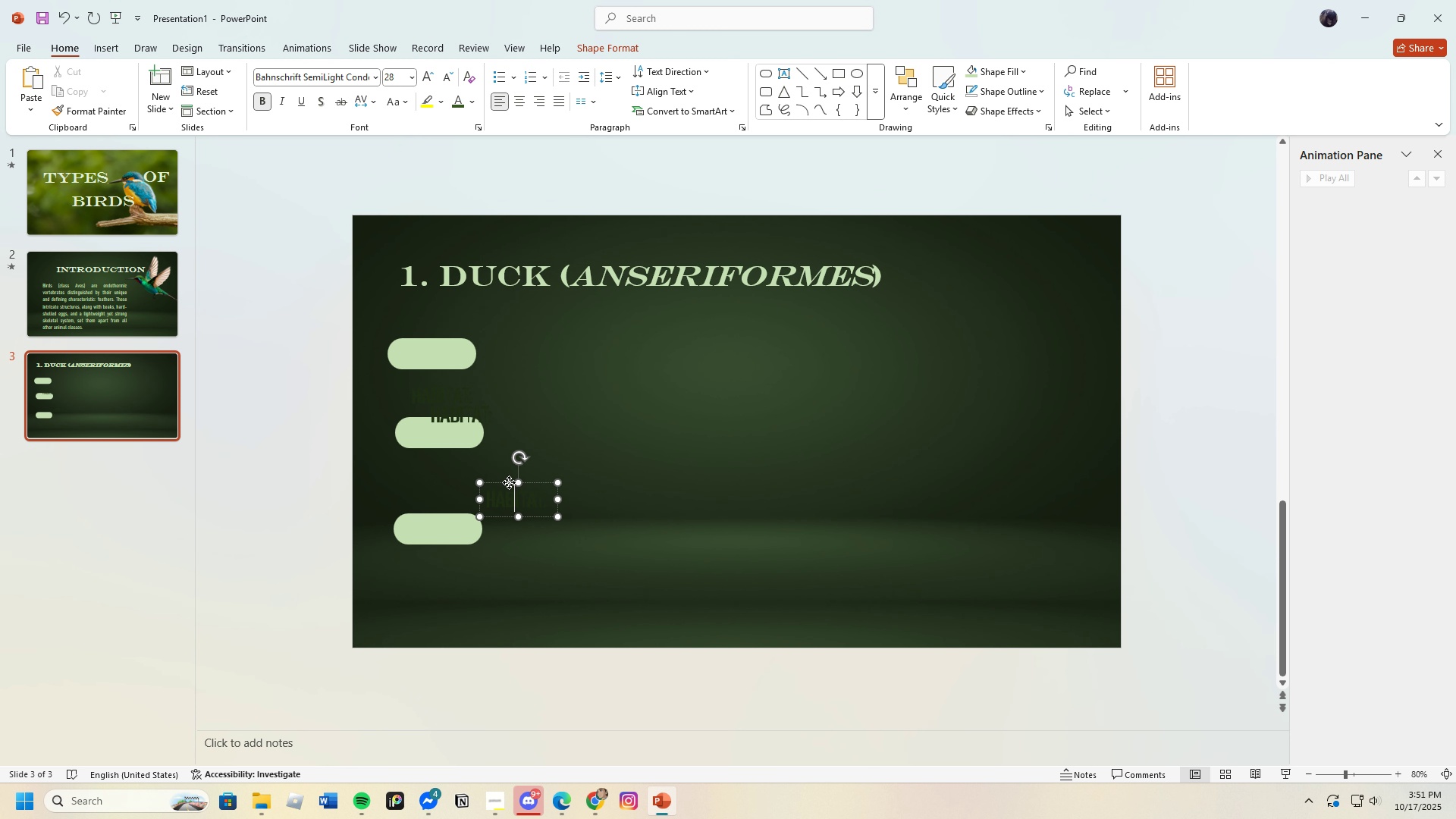 
left_click_drag(start_coordinate=[509, 482], to_coordinate=[459, 509])
 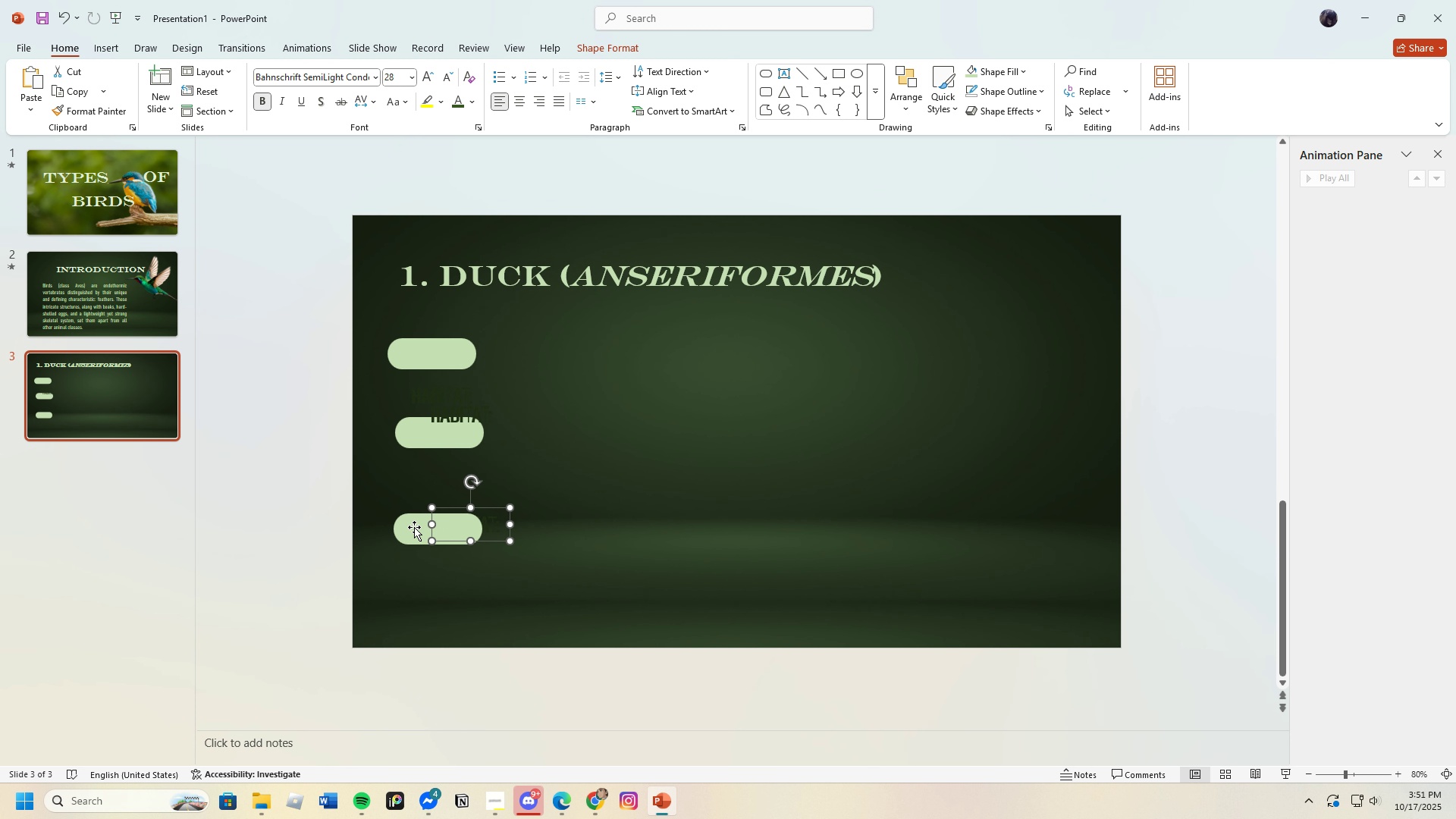 
left_click([414, 527])
 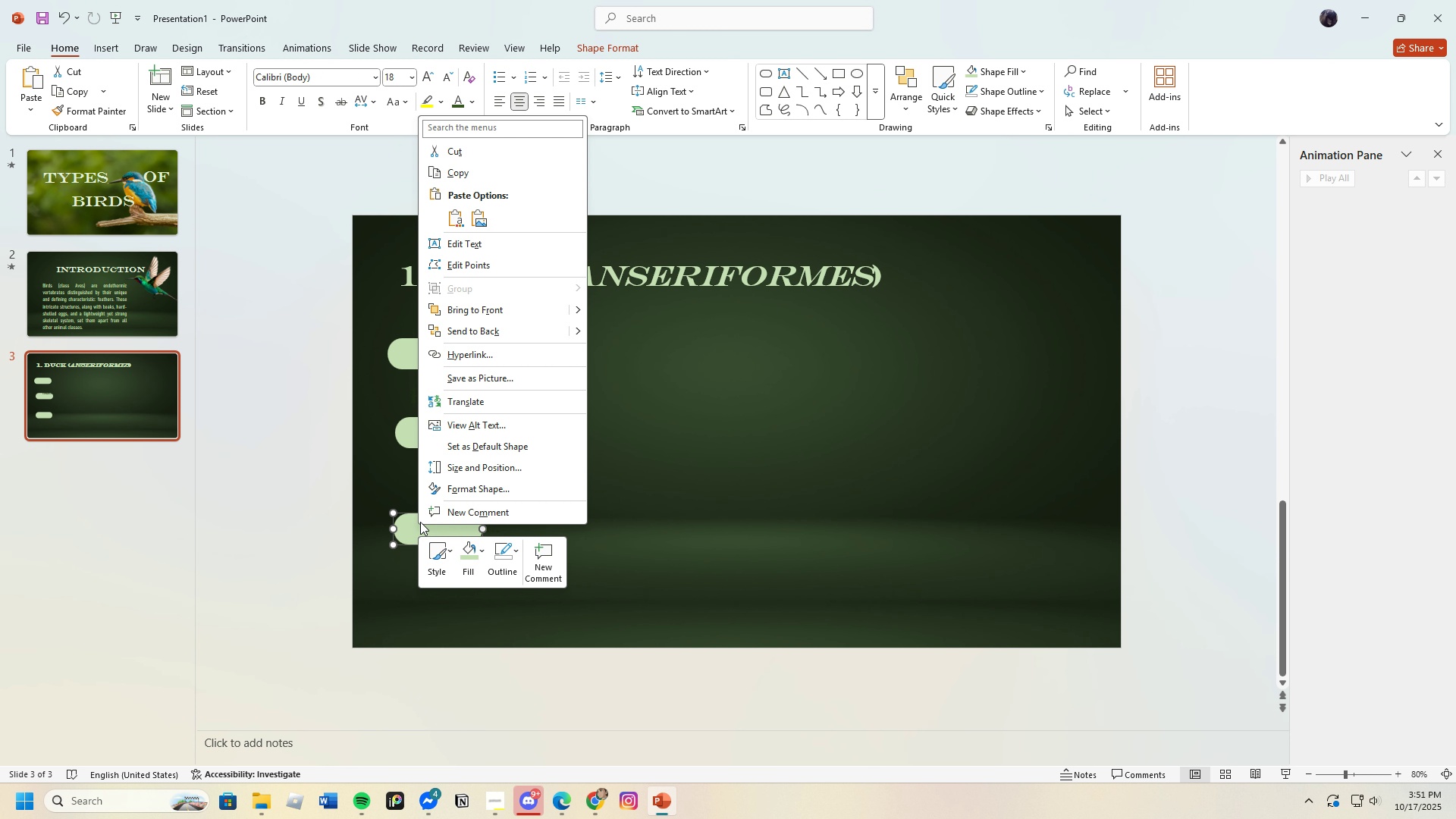 
right_click([417, 524])
 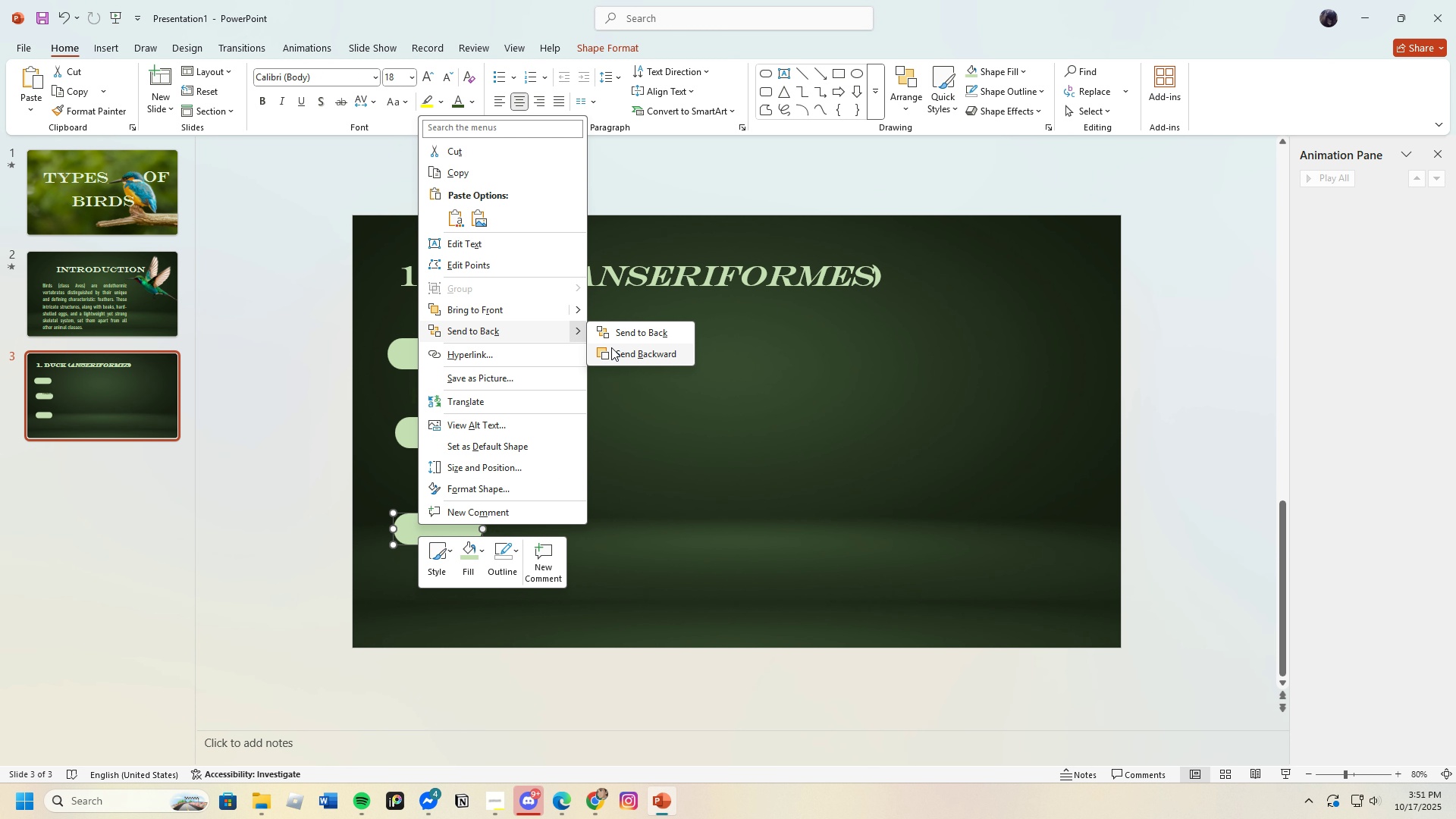 
left_click([620, 351])
 